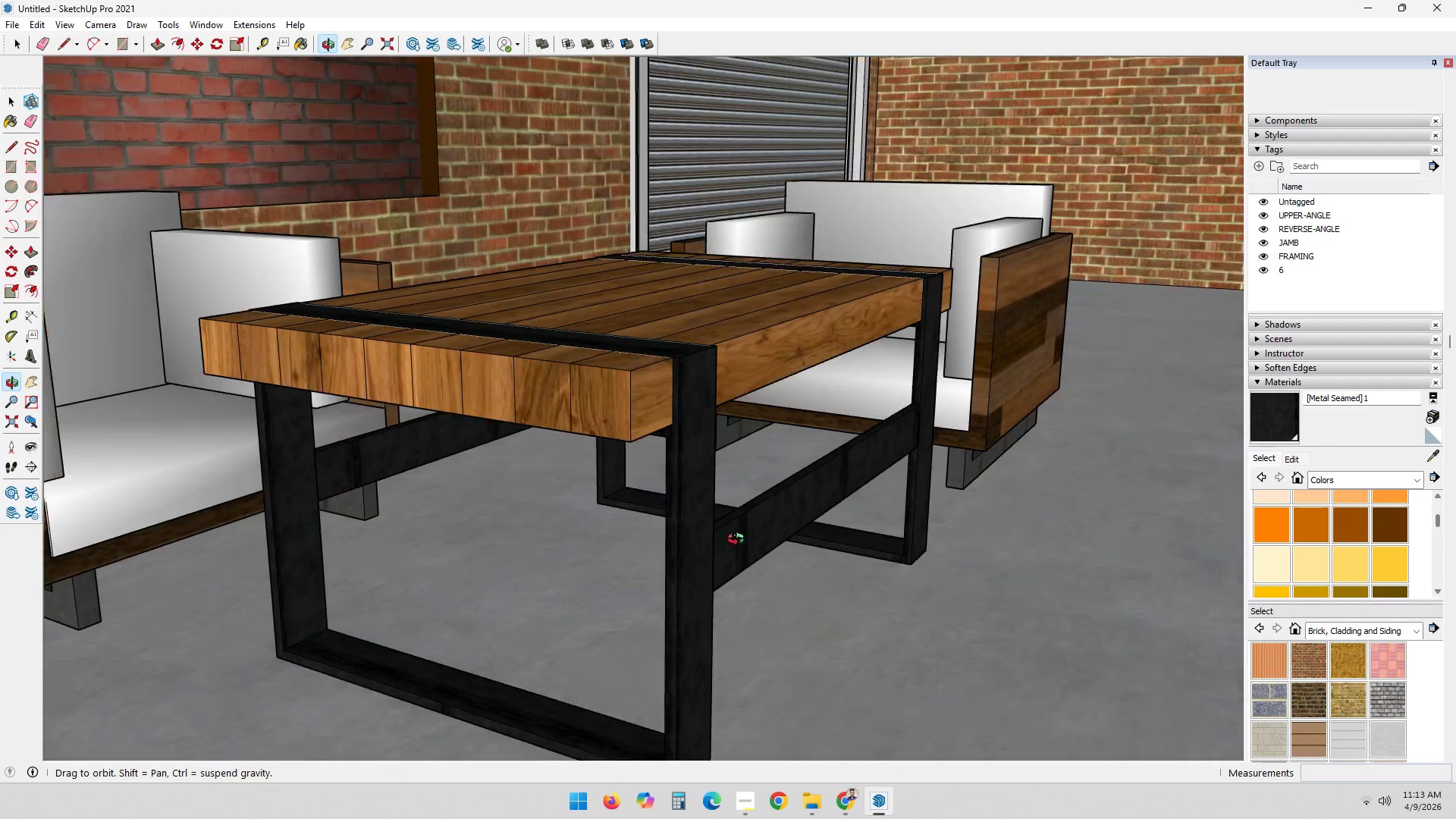 
scroll: coordinate [548, 550], scroll_direction: down, amount: 9.0
 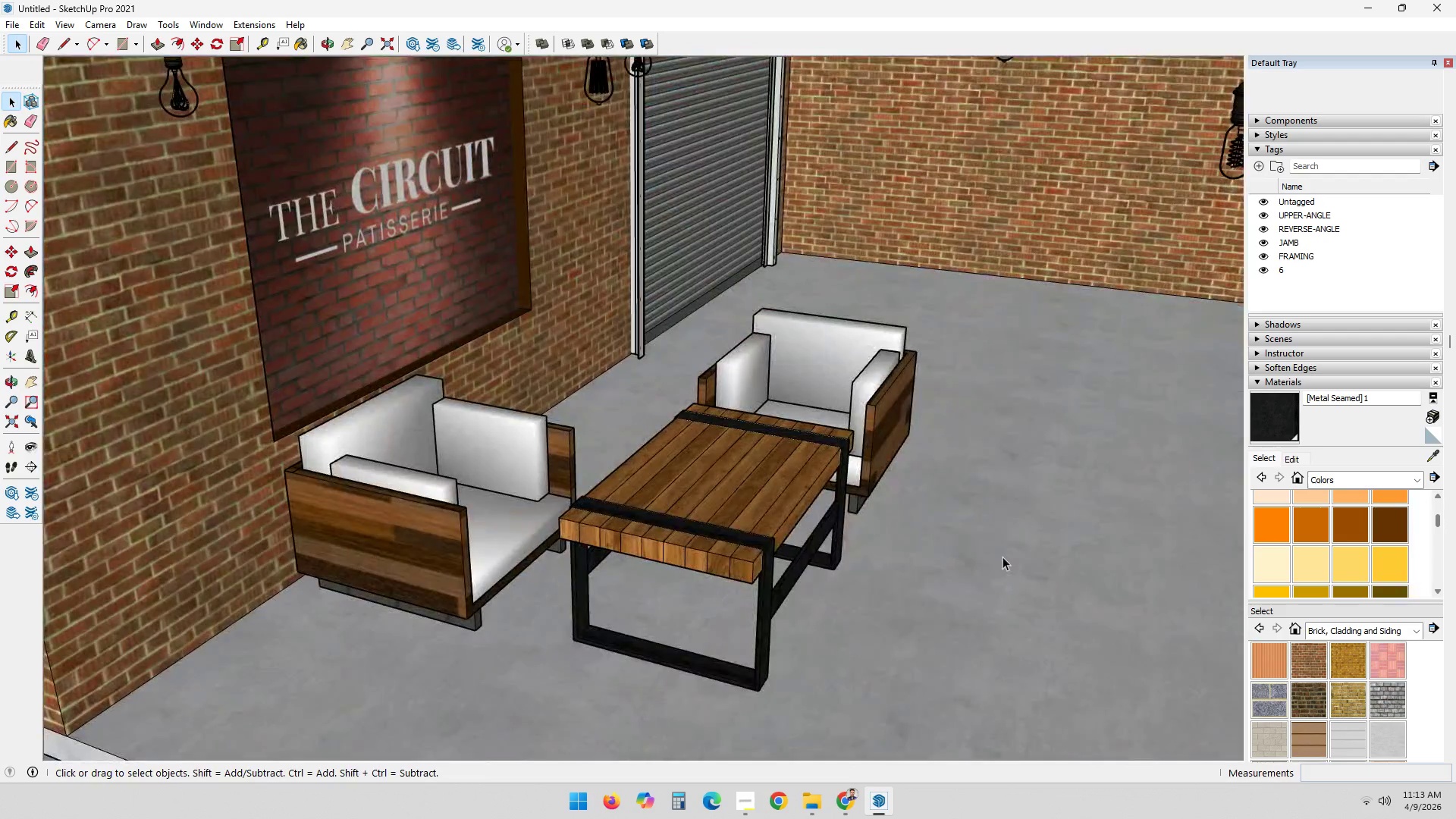 
scroll: coordinate [708, 592], scroll_direction: up, amount: 7.0
 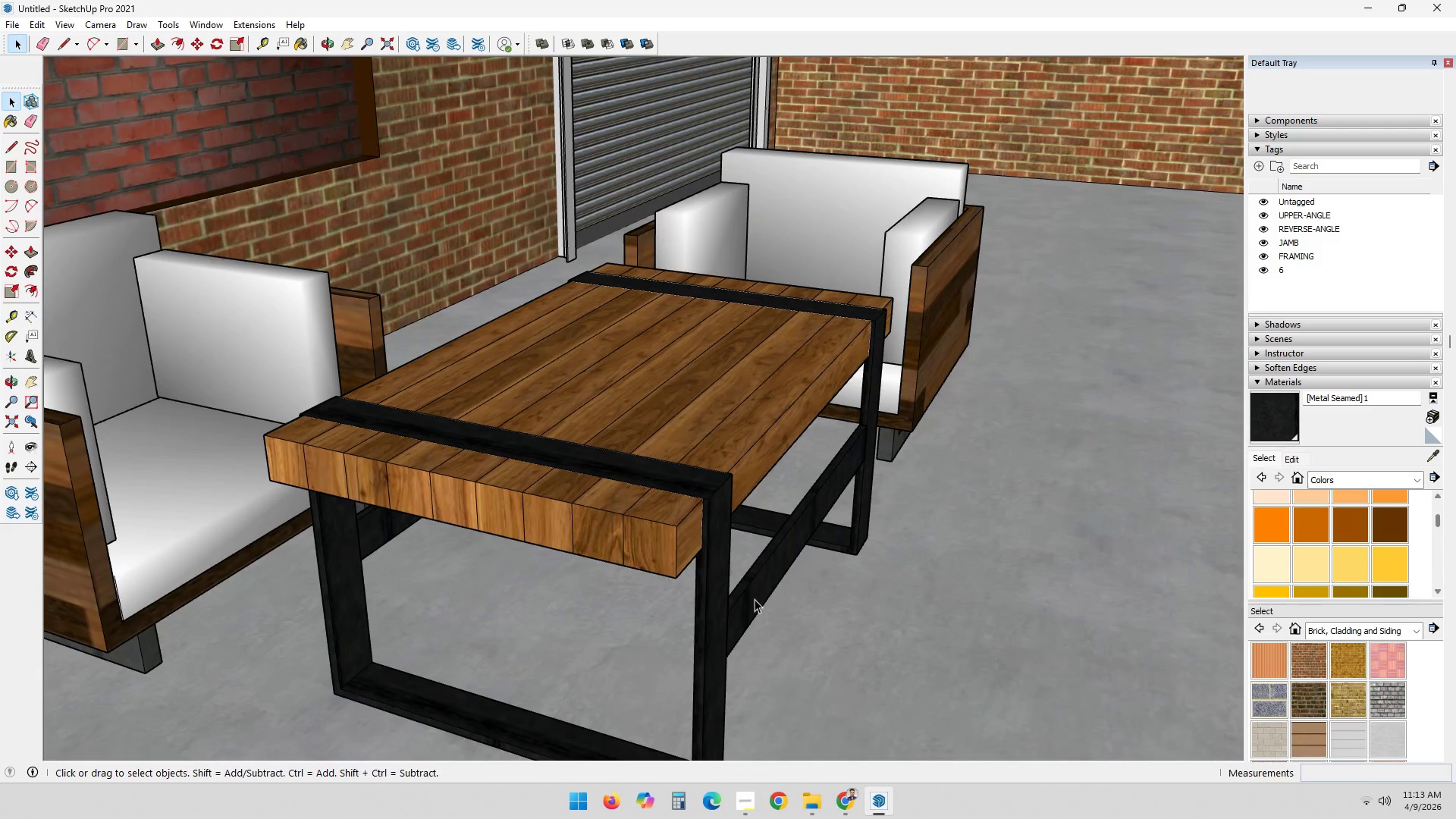 
double_click([755, 599])
 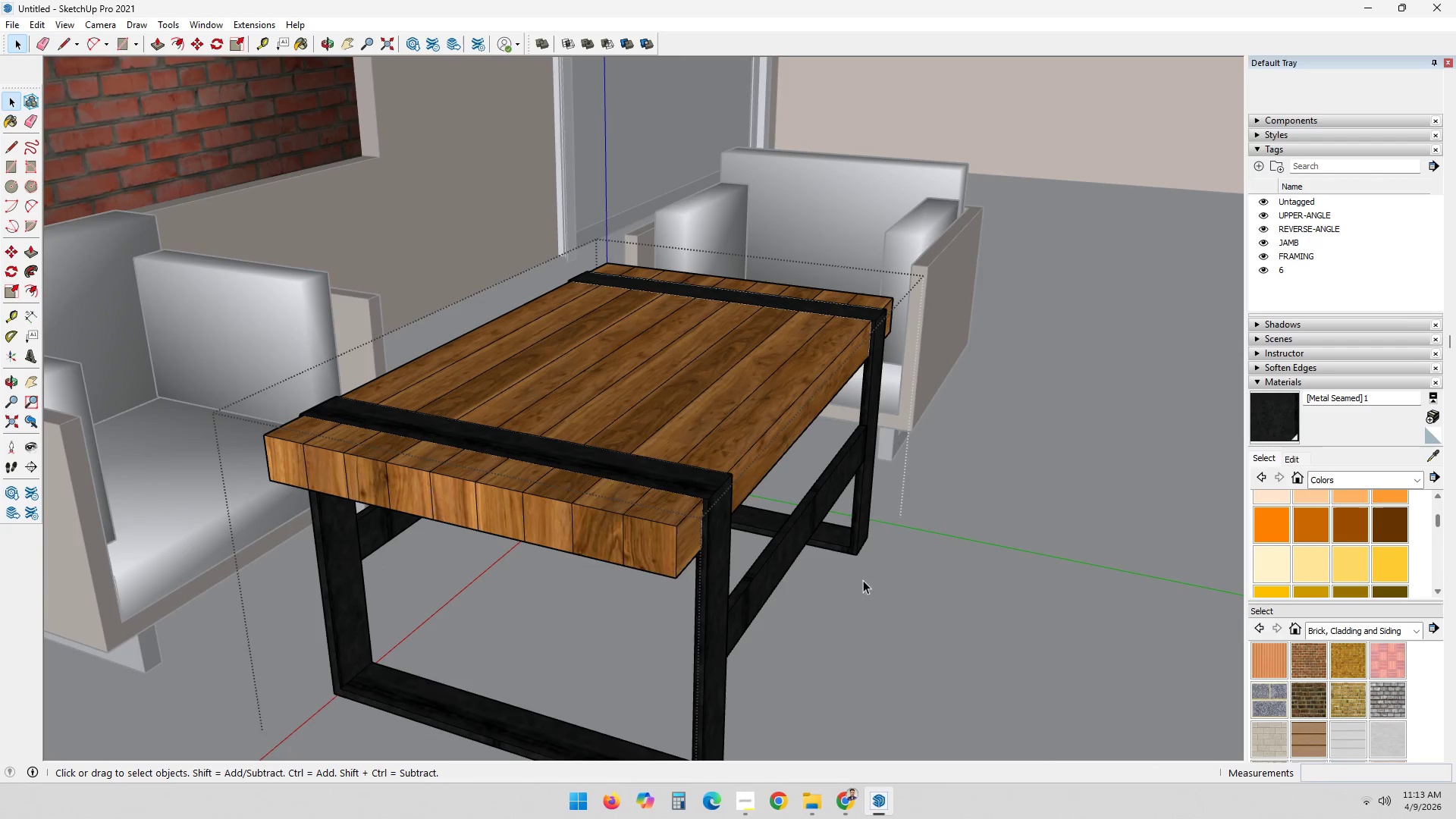 
key(Escape)
 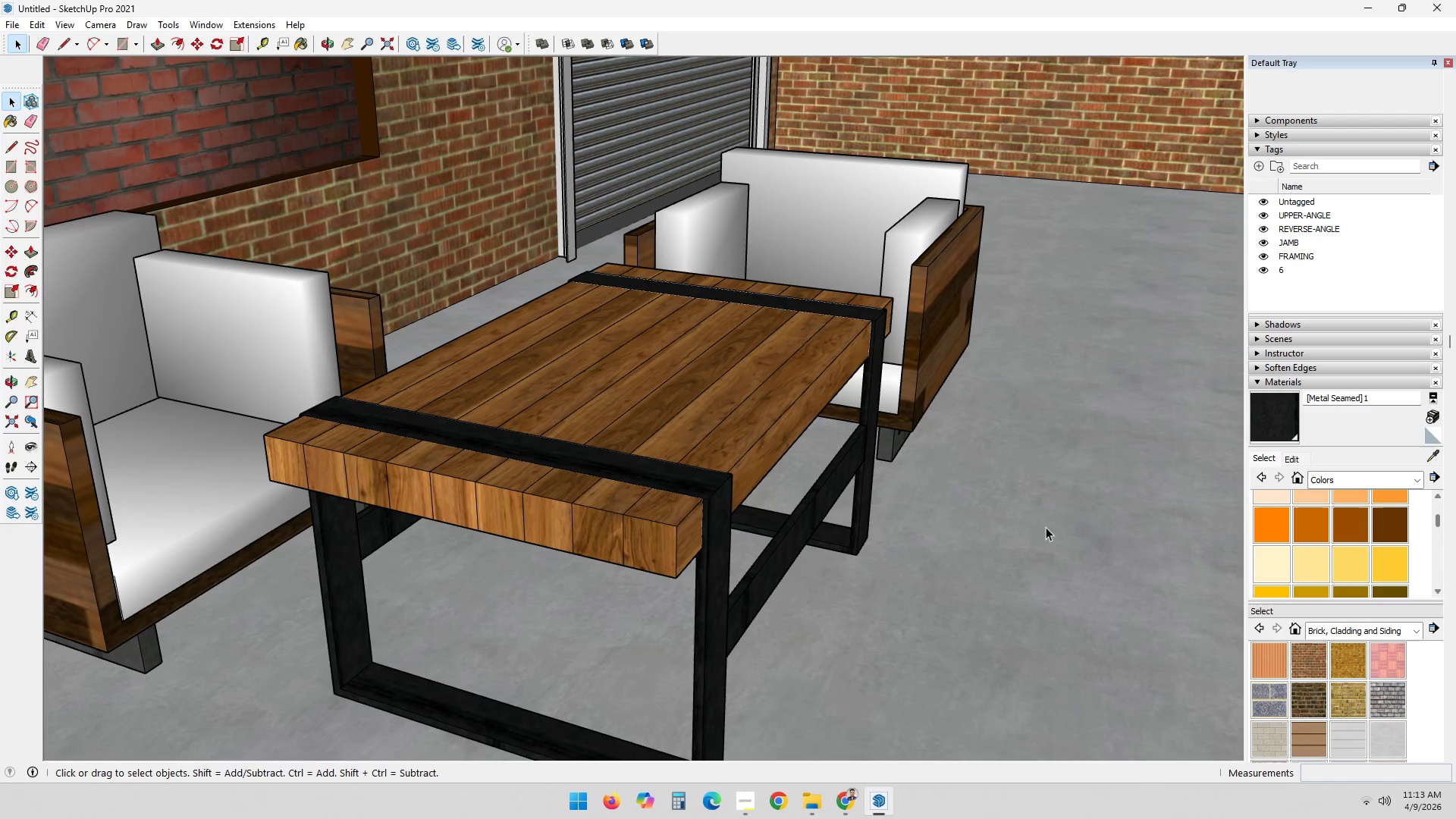 
key(Escape)
 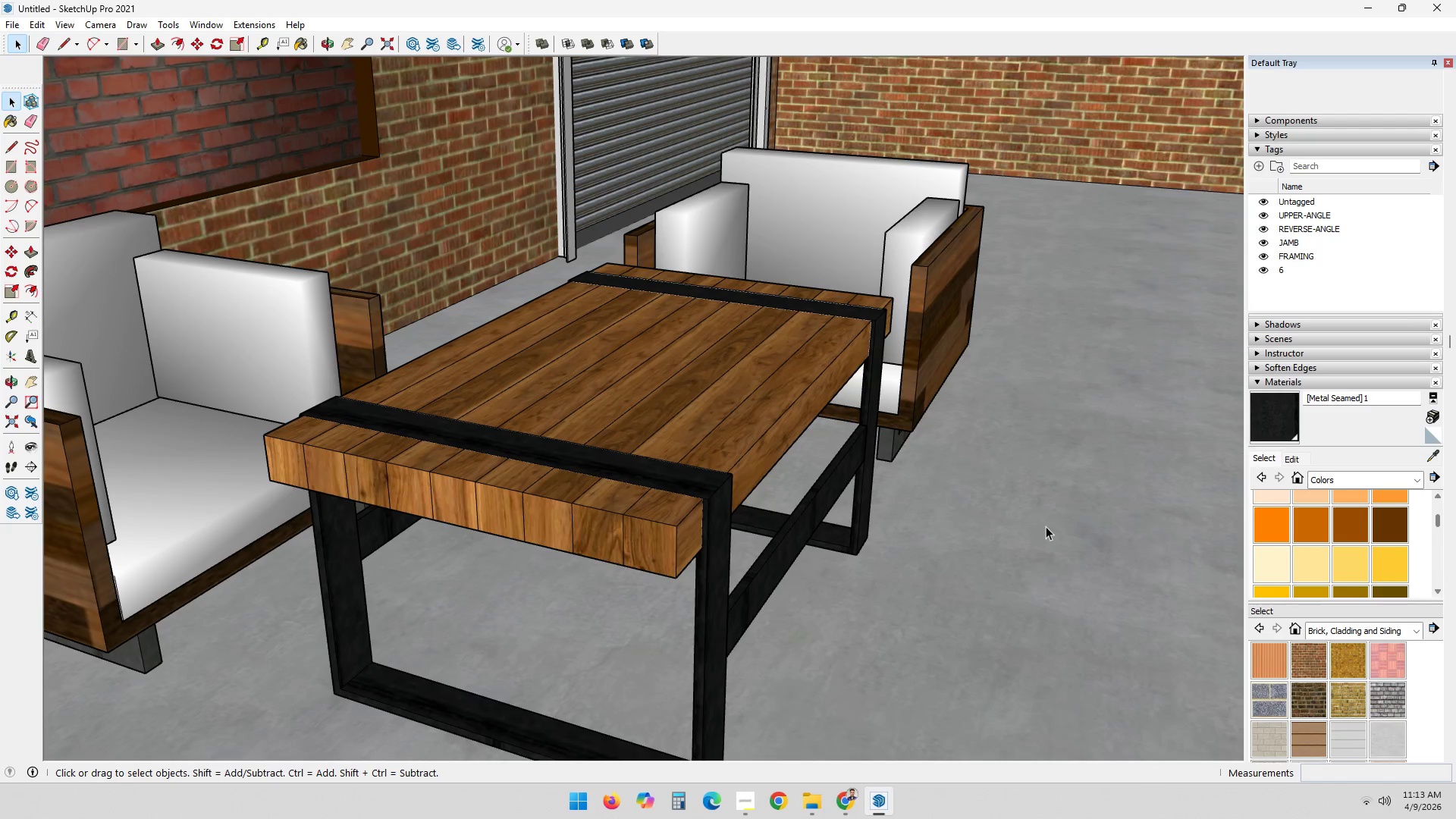 
scroll: coordinate [827, 537], scroll_direction: down, amount: 4.0
 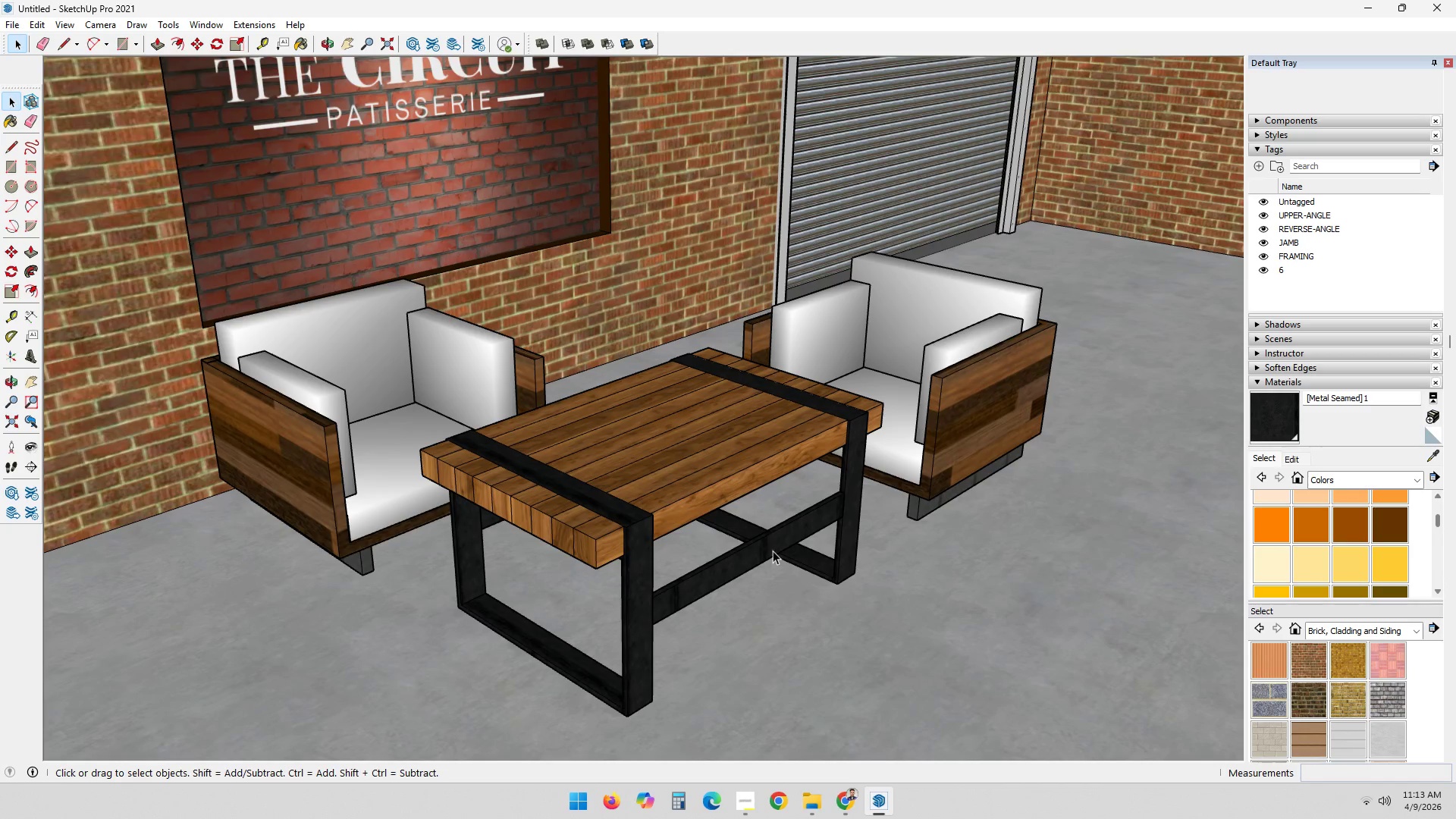 
double_click([686, 598])
 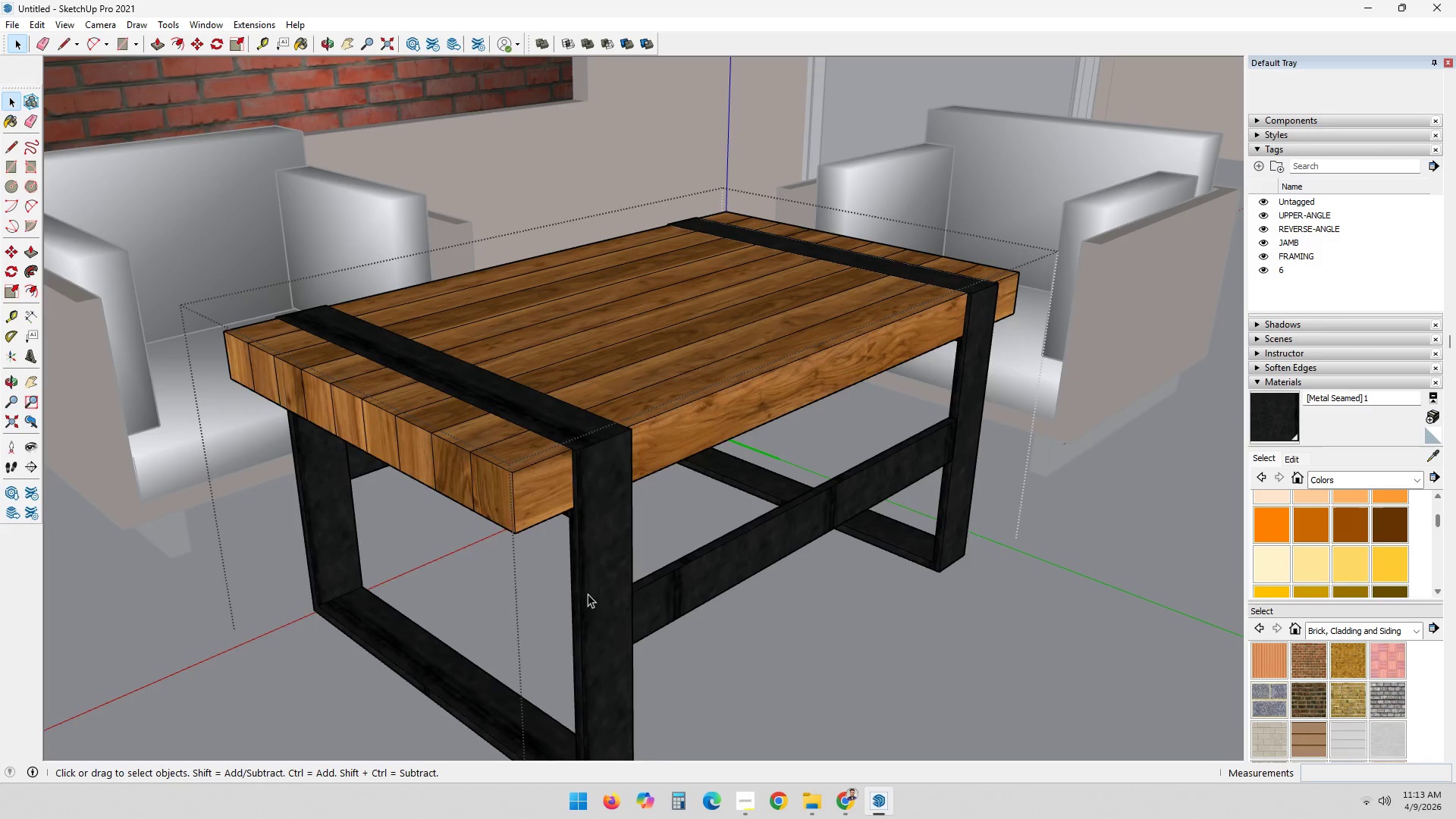 
scroll: coordinate [674, 605], scroll_direction: up, amount: 6.0
 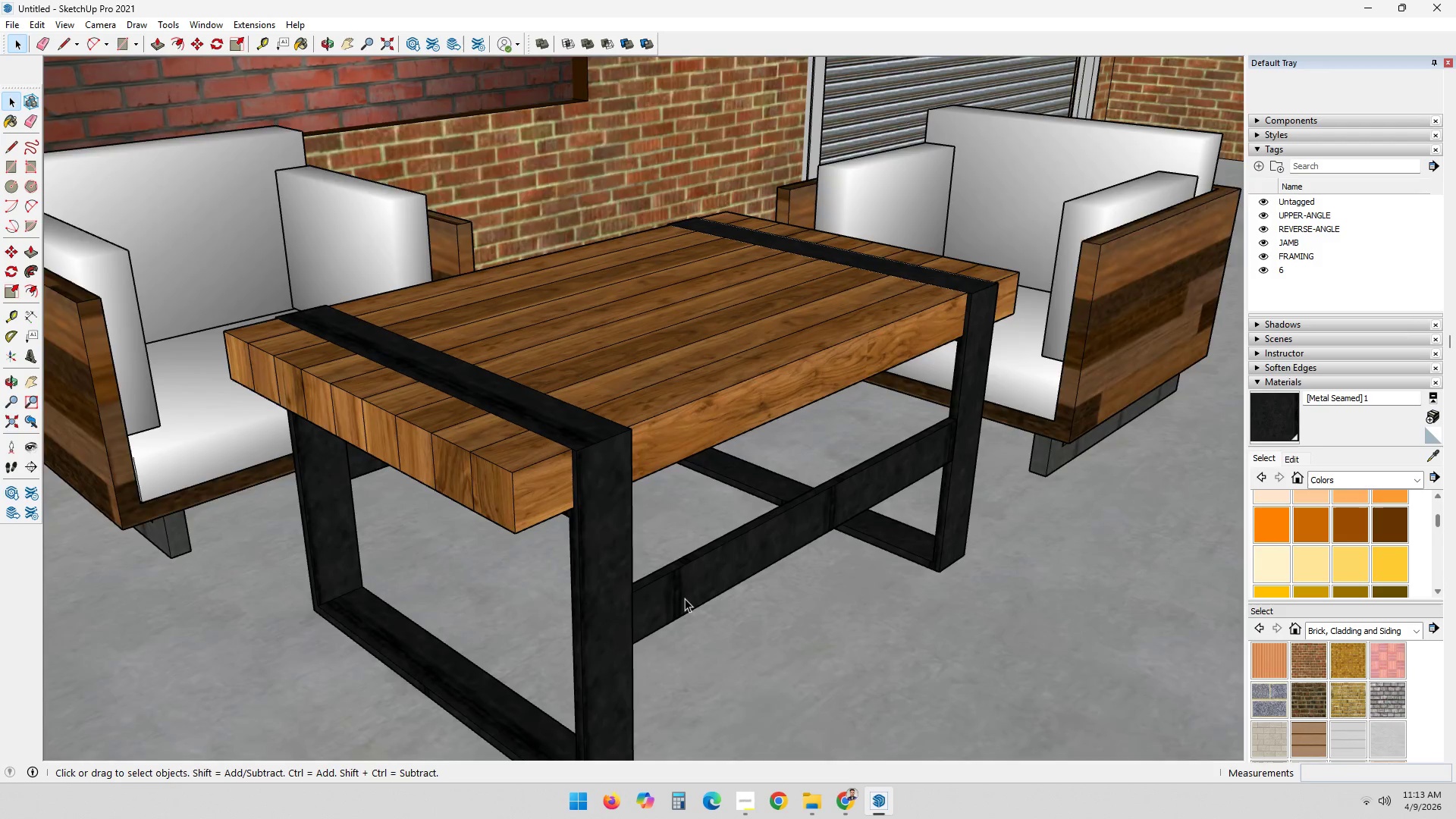 
double_click([718, 599])
 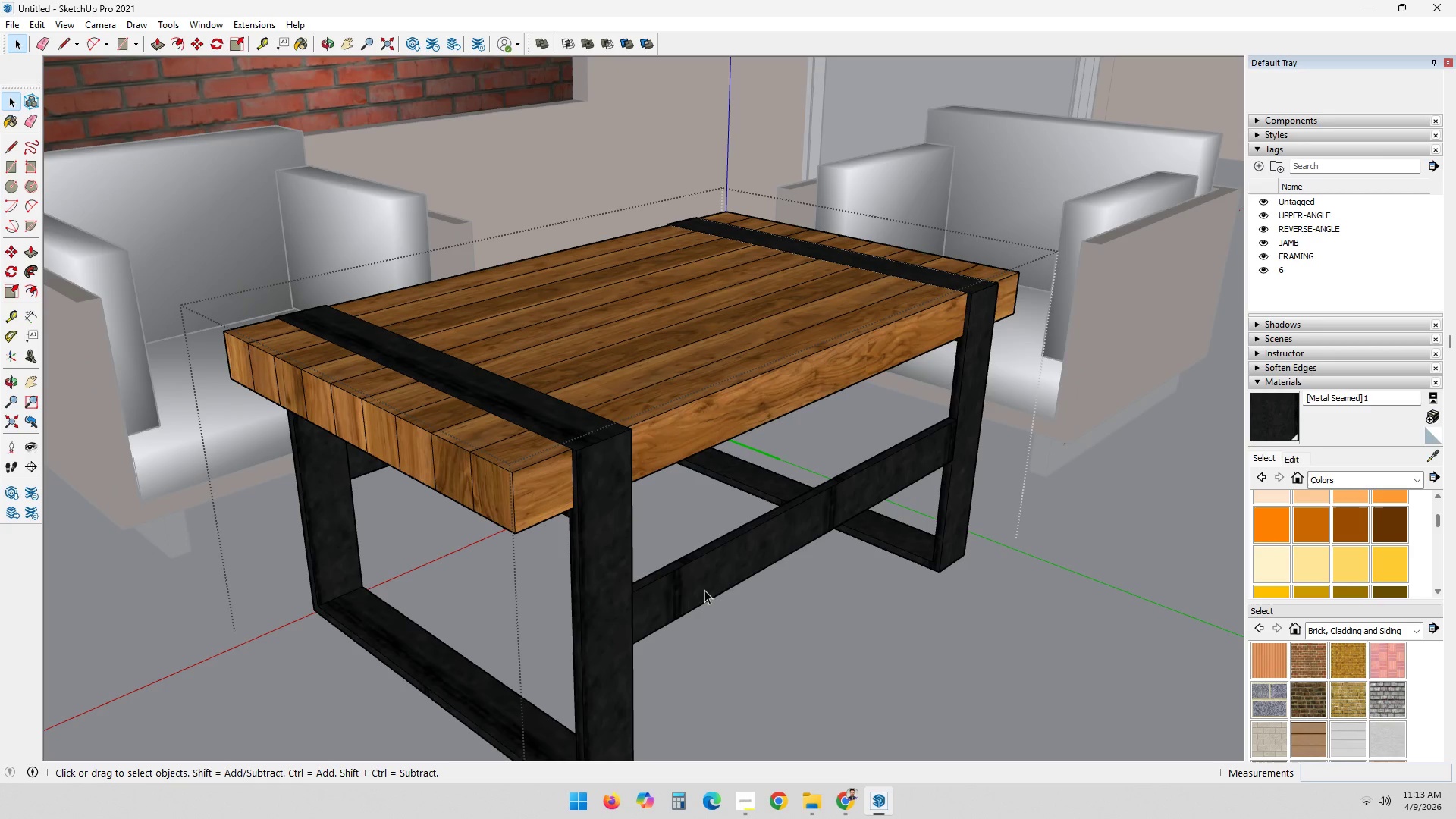 
triple_click([704, 589])
 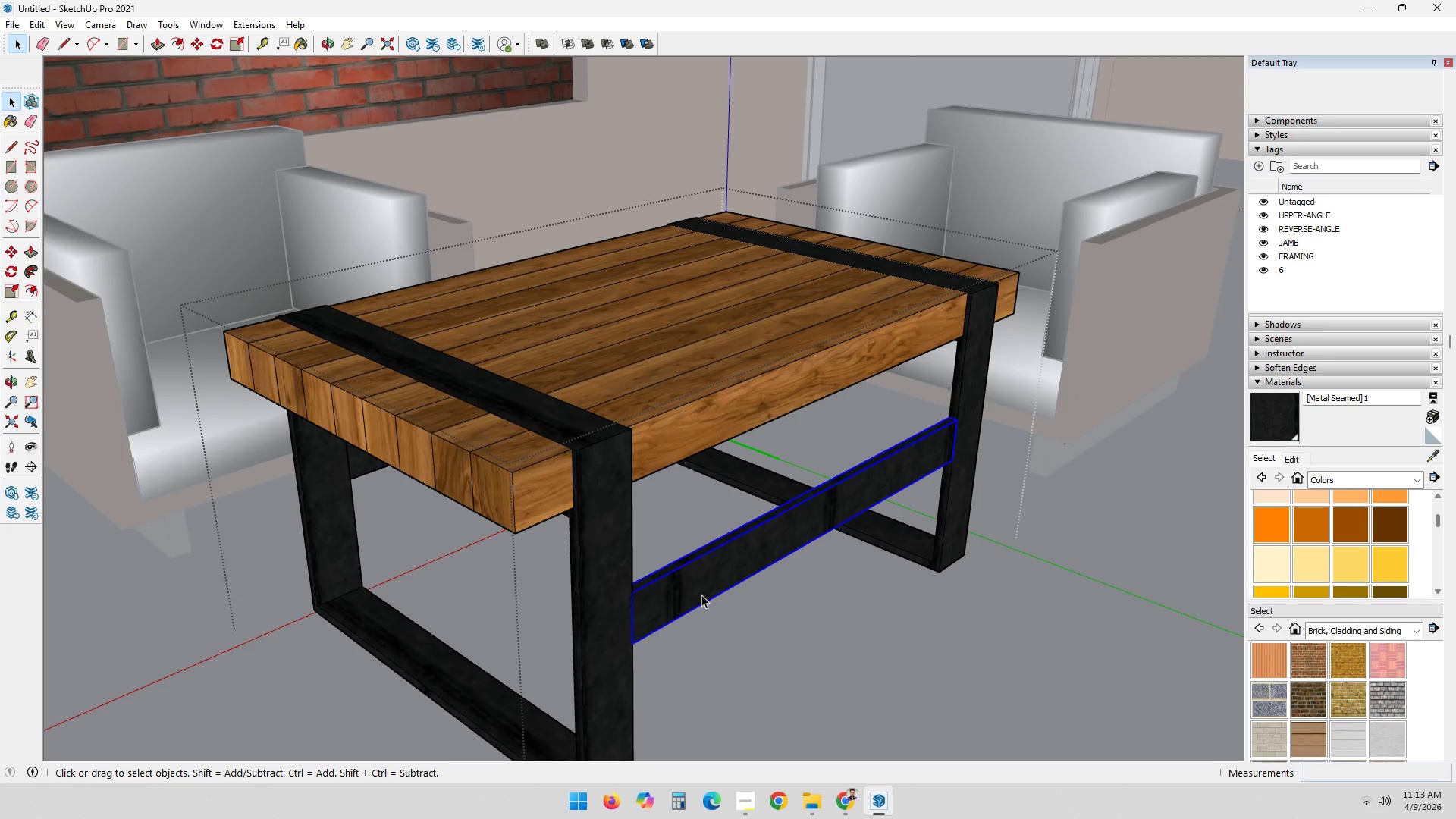 
key(Escape)
 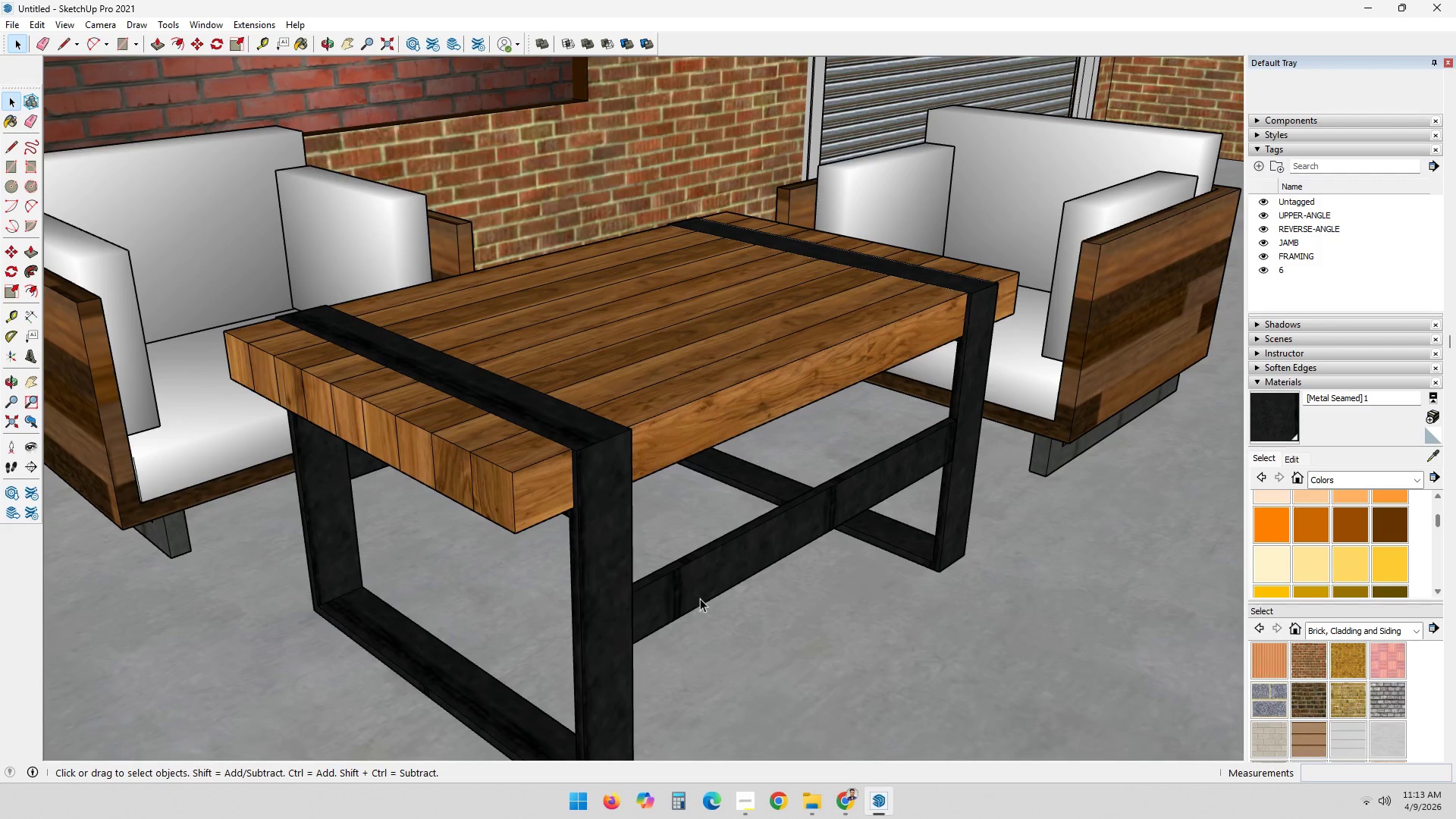 
key(Escape)
 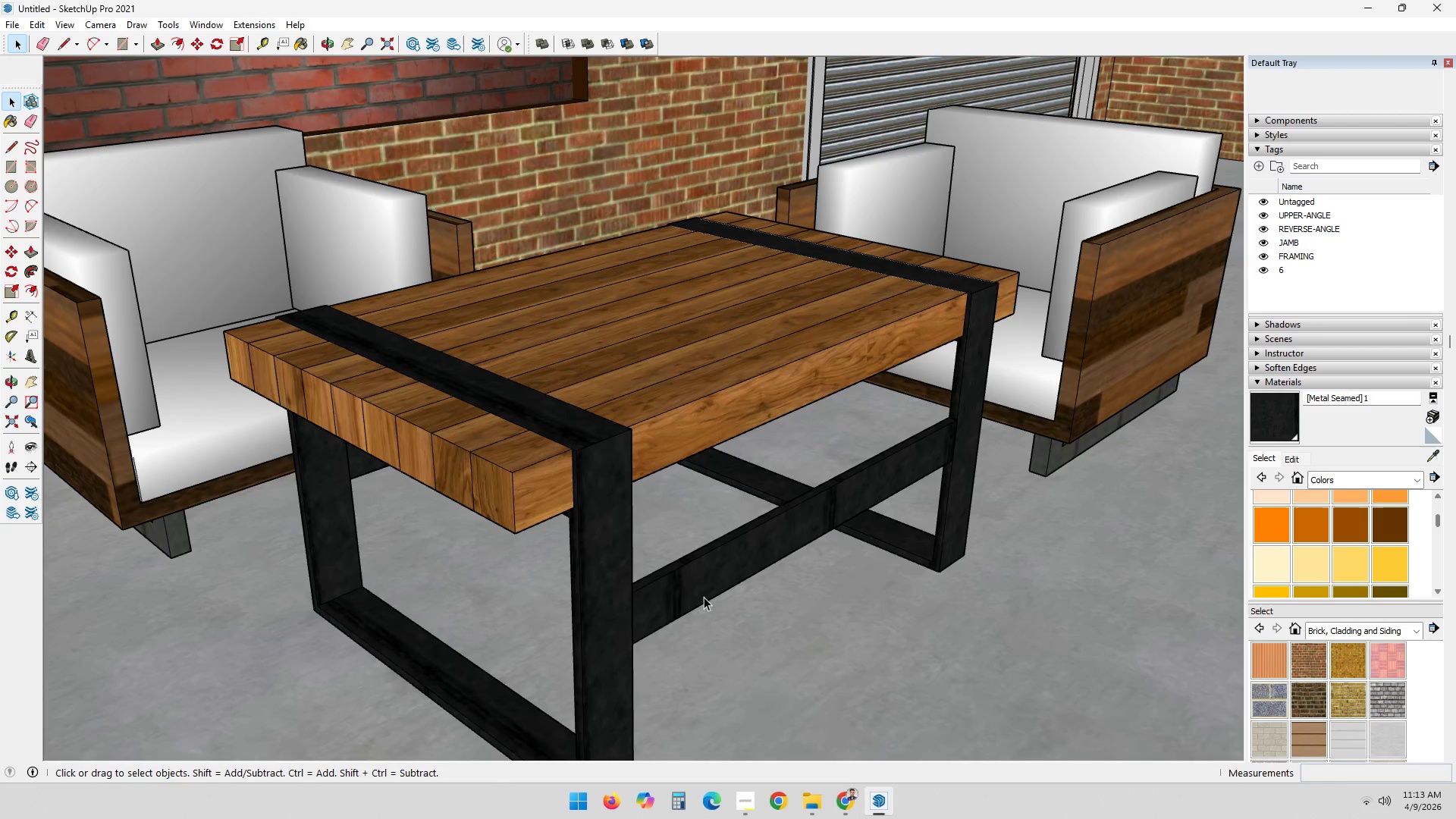 
key(Escape)
 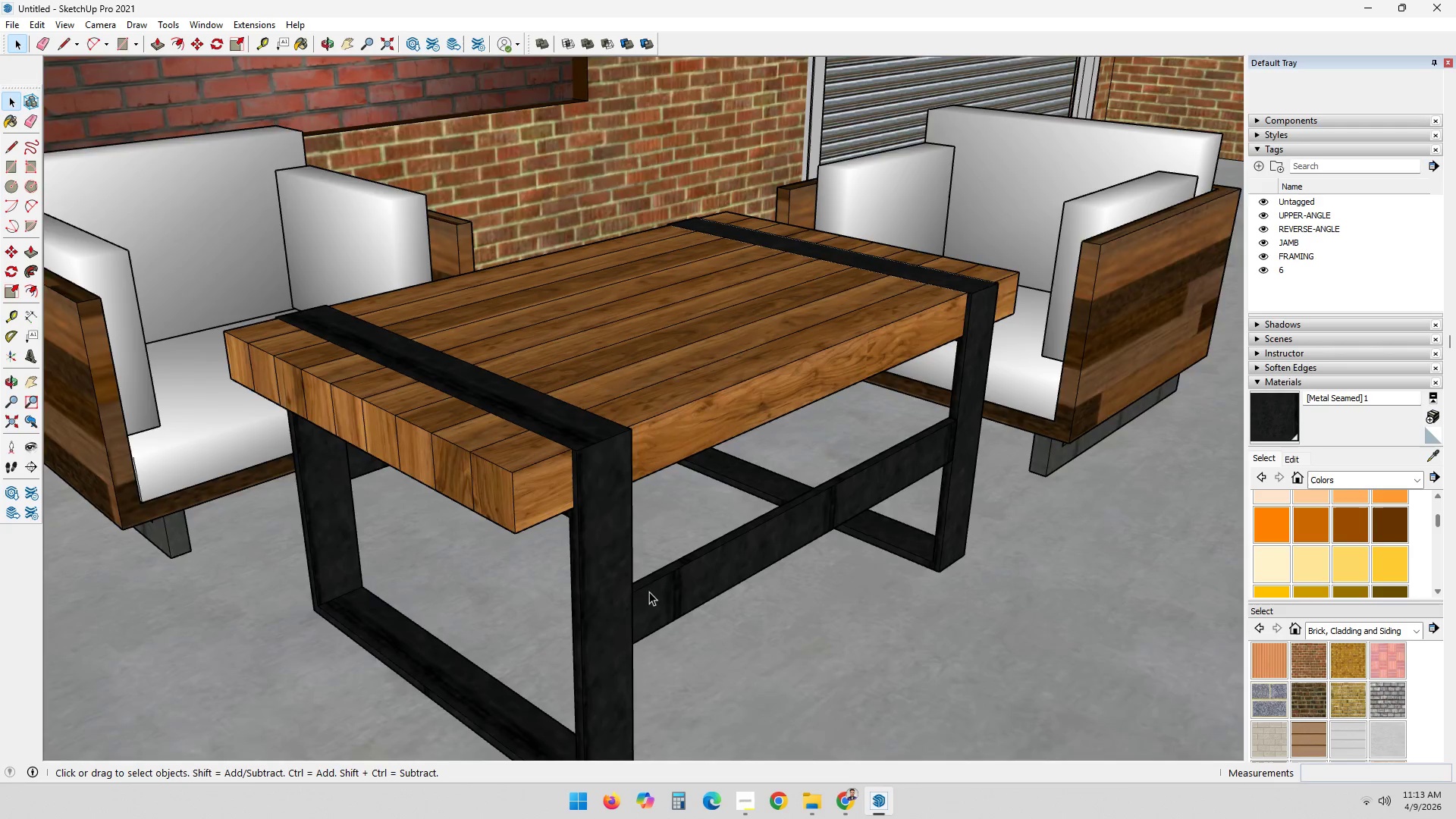 
scroll: coordinate [641, 593], scroll_direction: up, amount: 3.0
 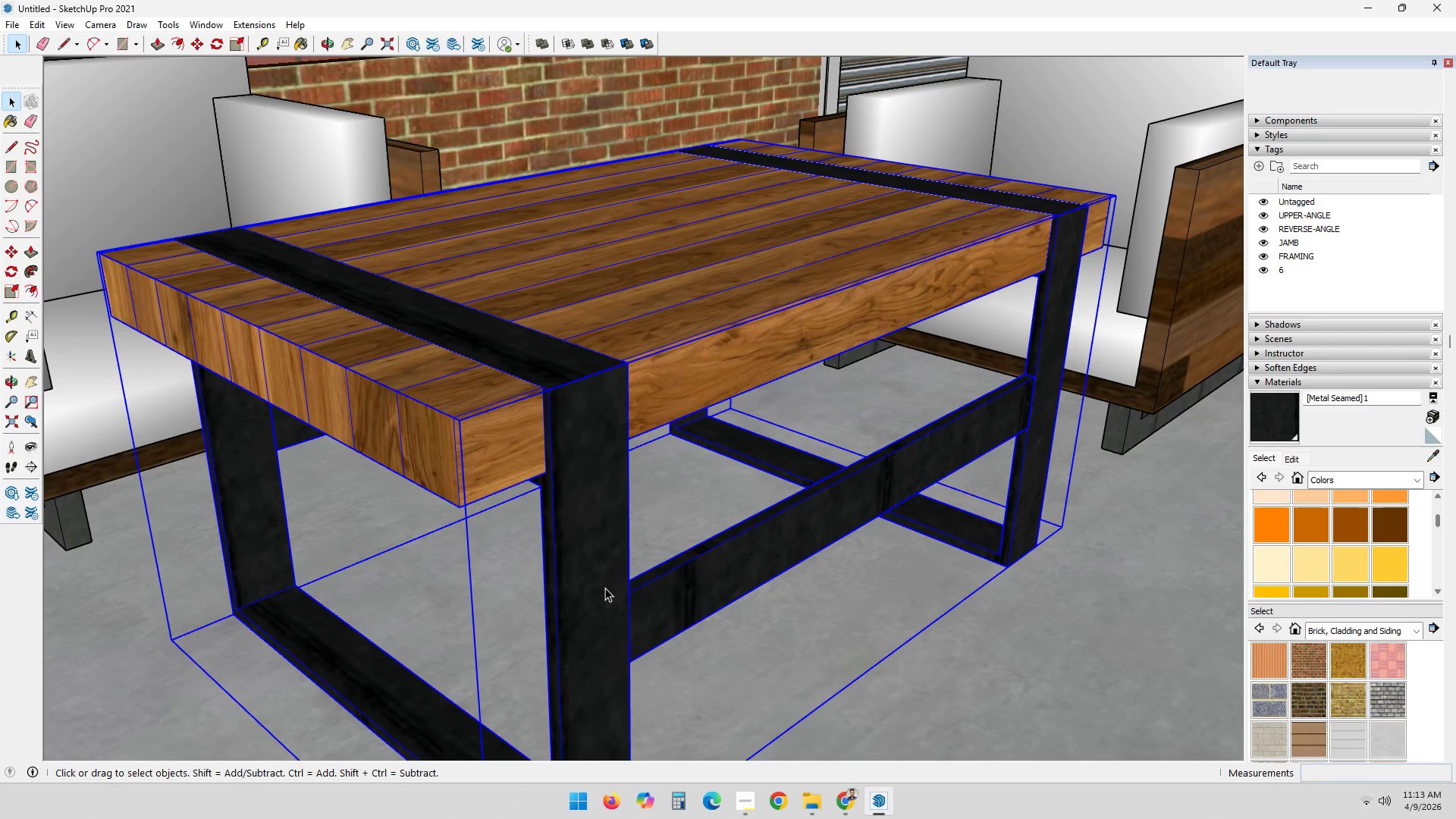 
key(Escape)
 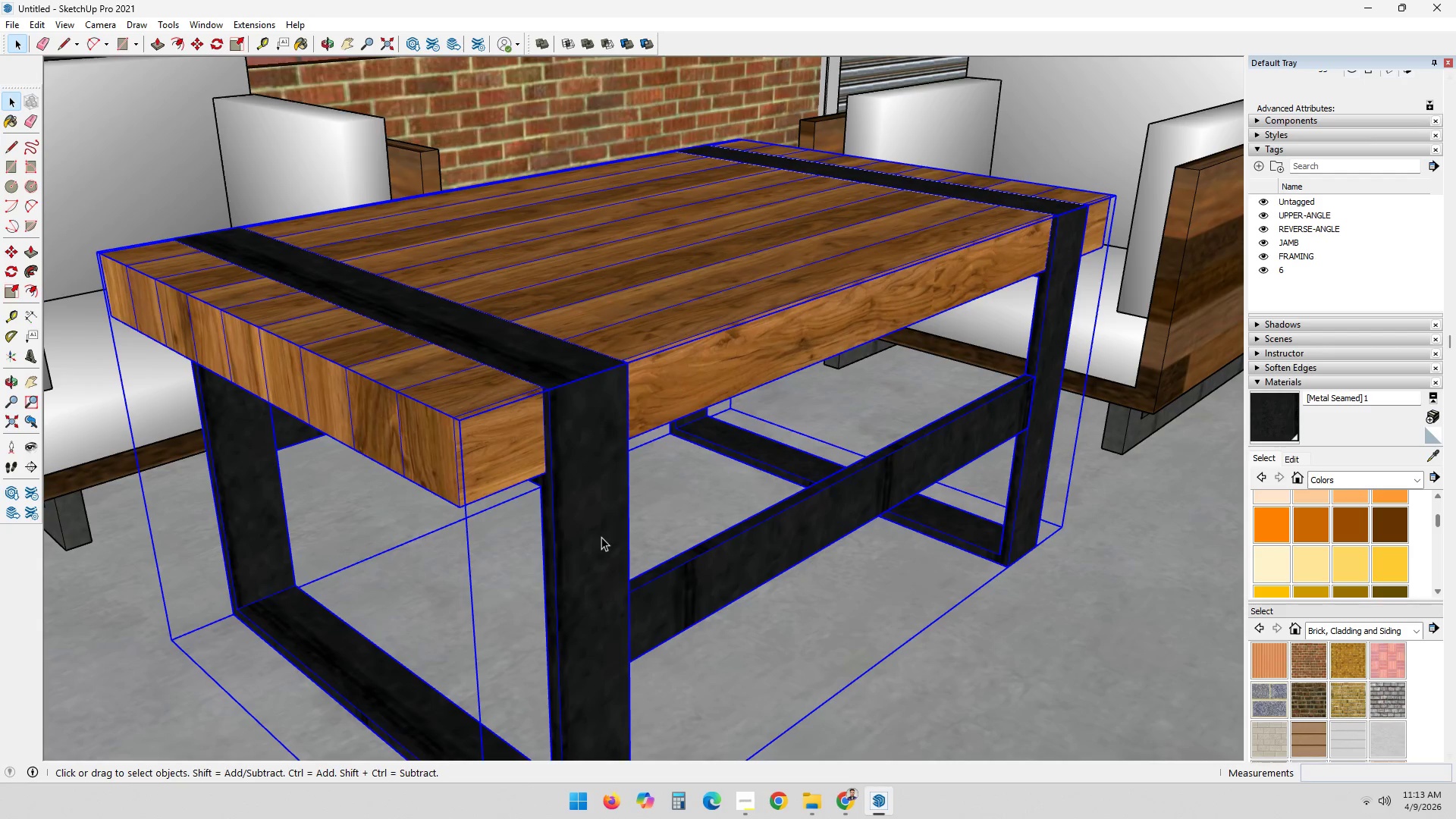 
double_click([648, 510])
 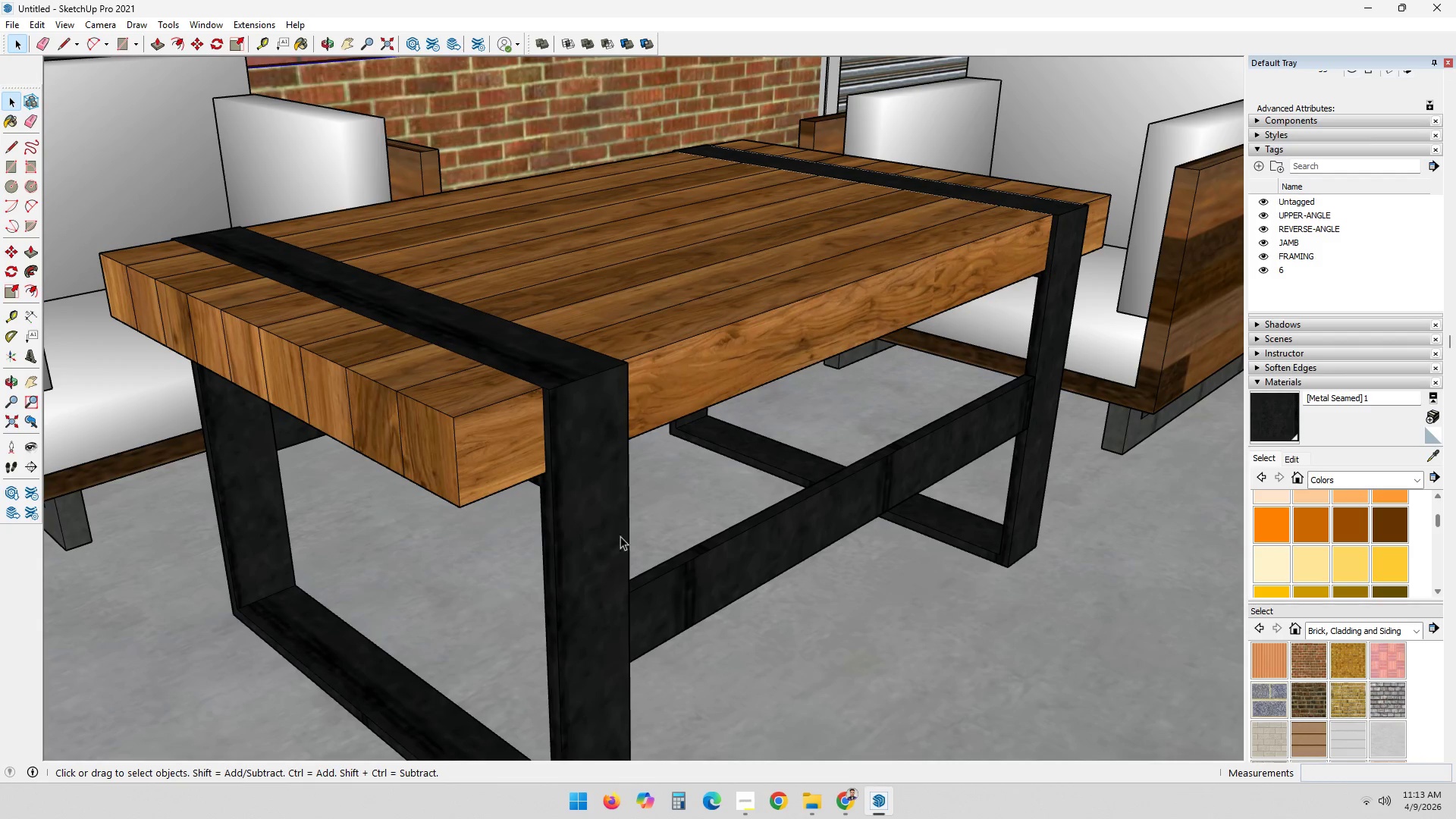 
triple_click([598, 547])
 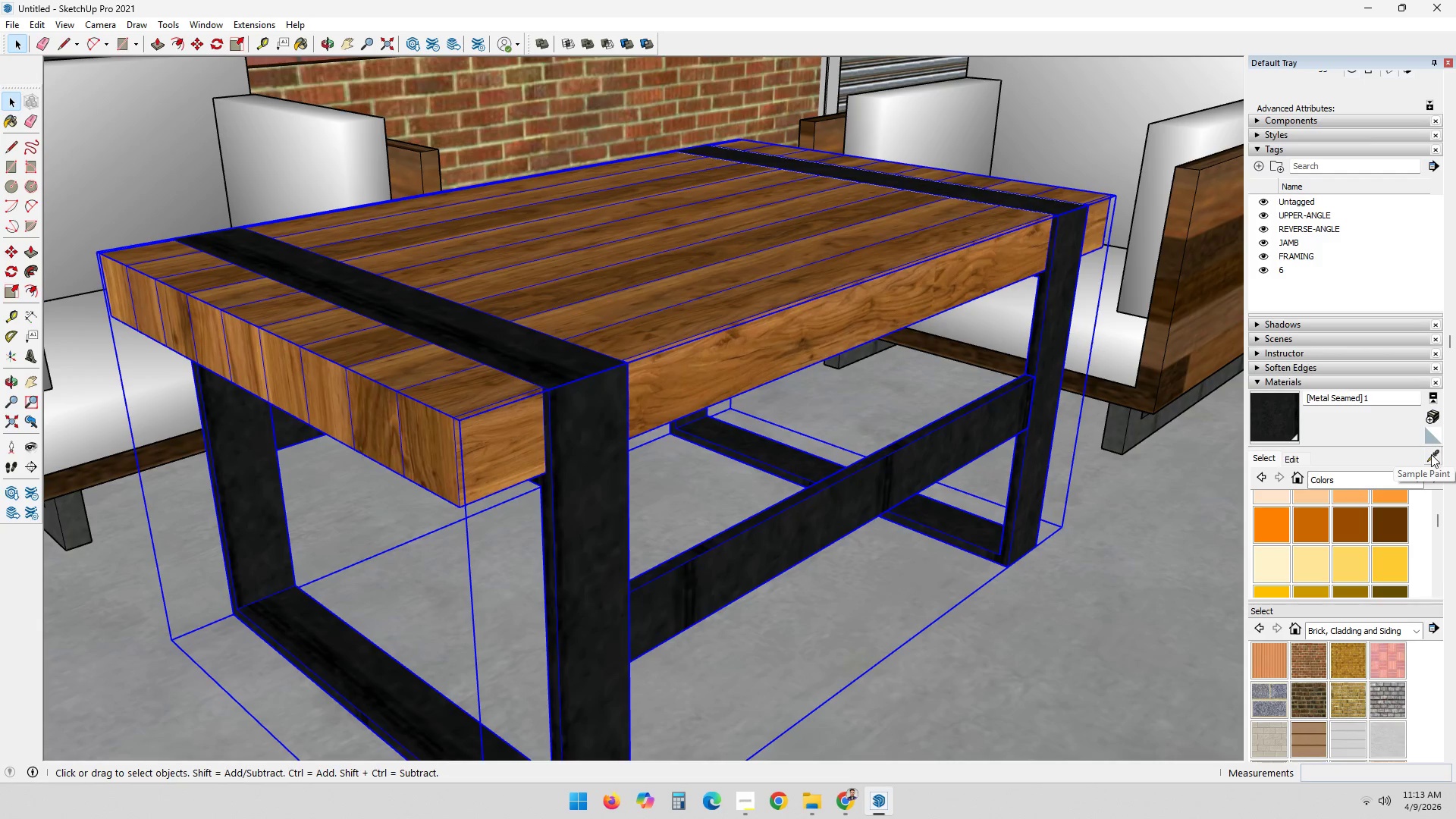 
left_click([745, 472])
 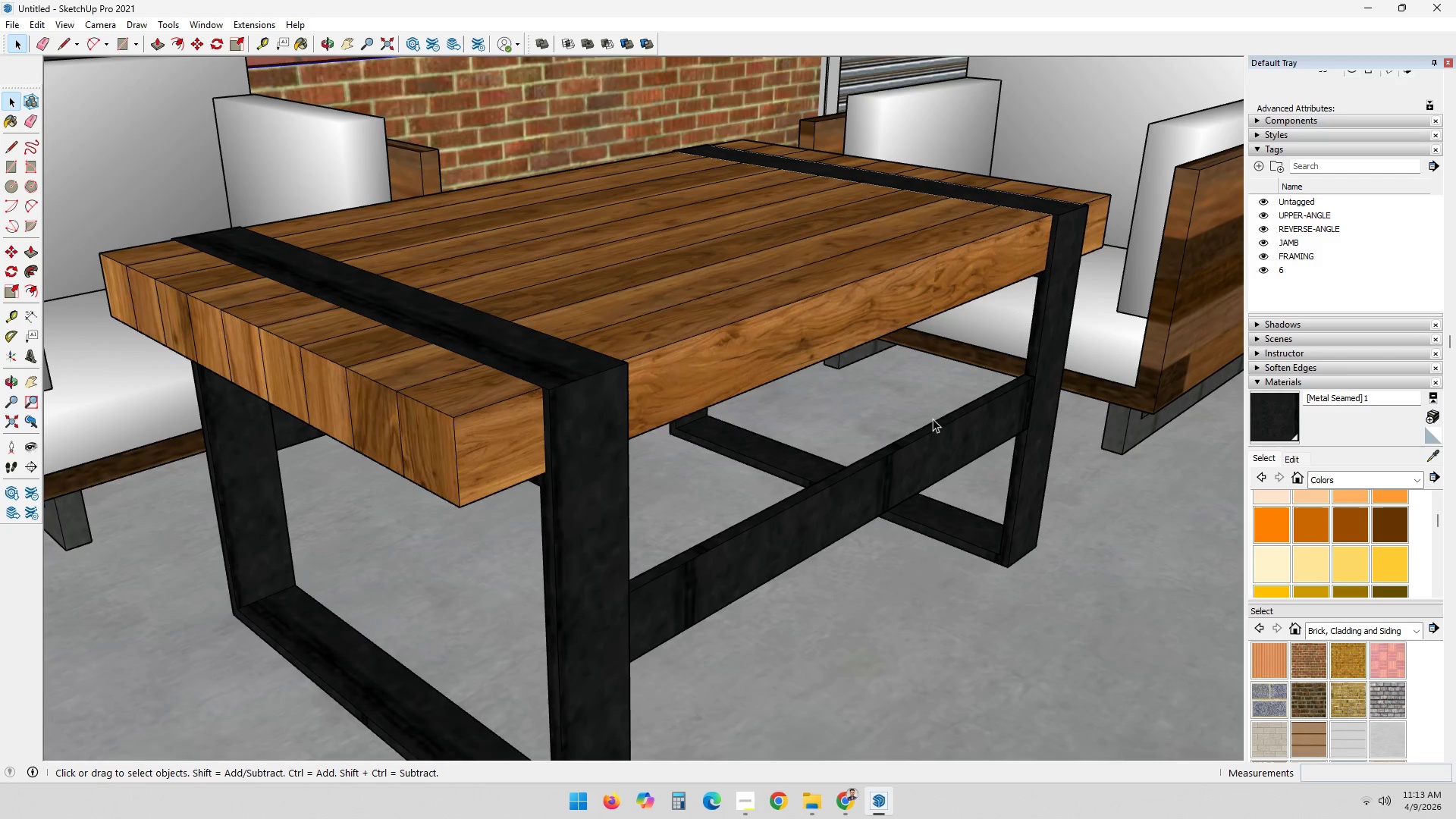 
scroll: coordinate [805, 465], scroll_direction: down, amount: 5.0
 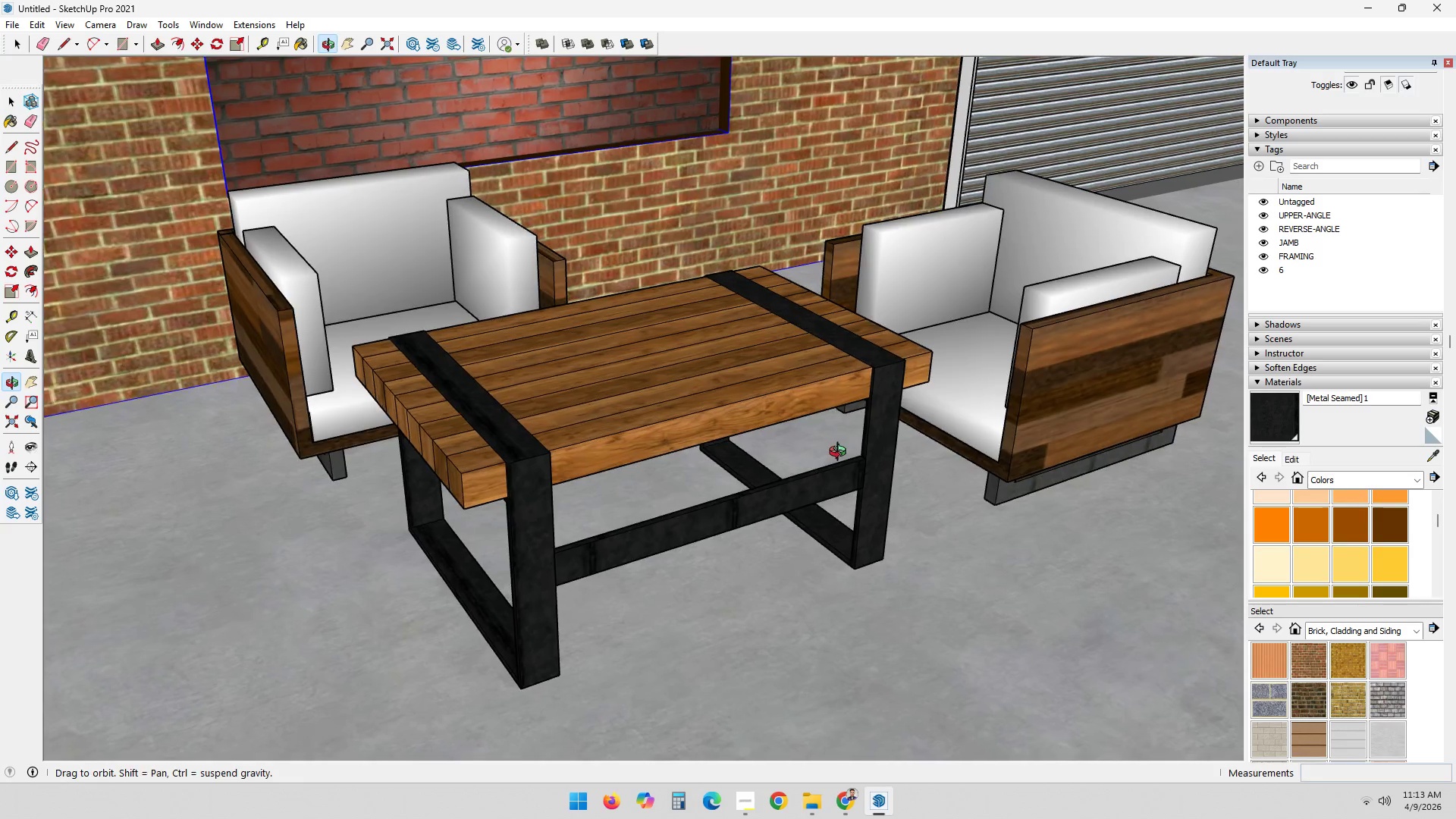 
key(Shift+ShiftLeft)
 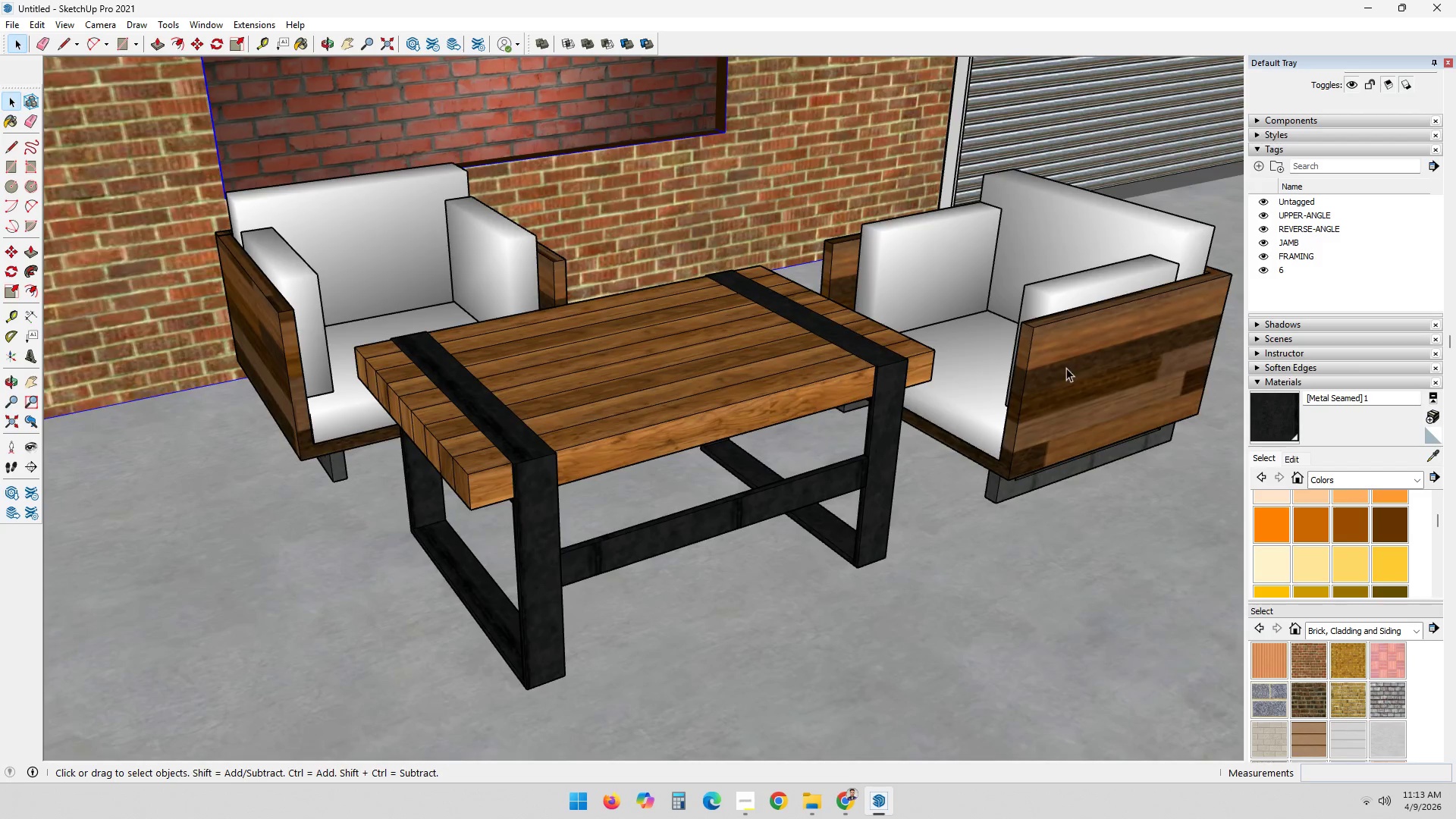 
scroll: coordinate [1071, 366], scroll_direction: up, amount: 3.0
 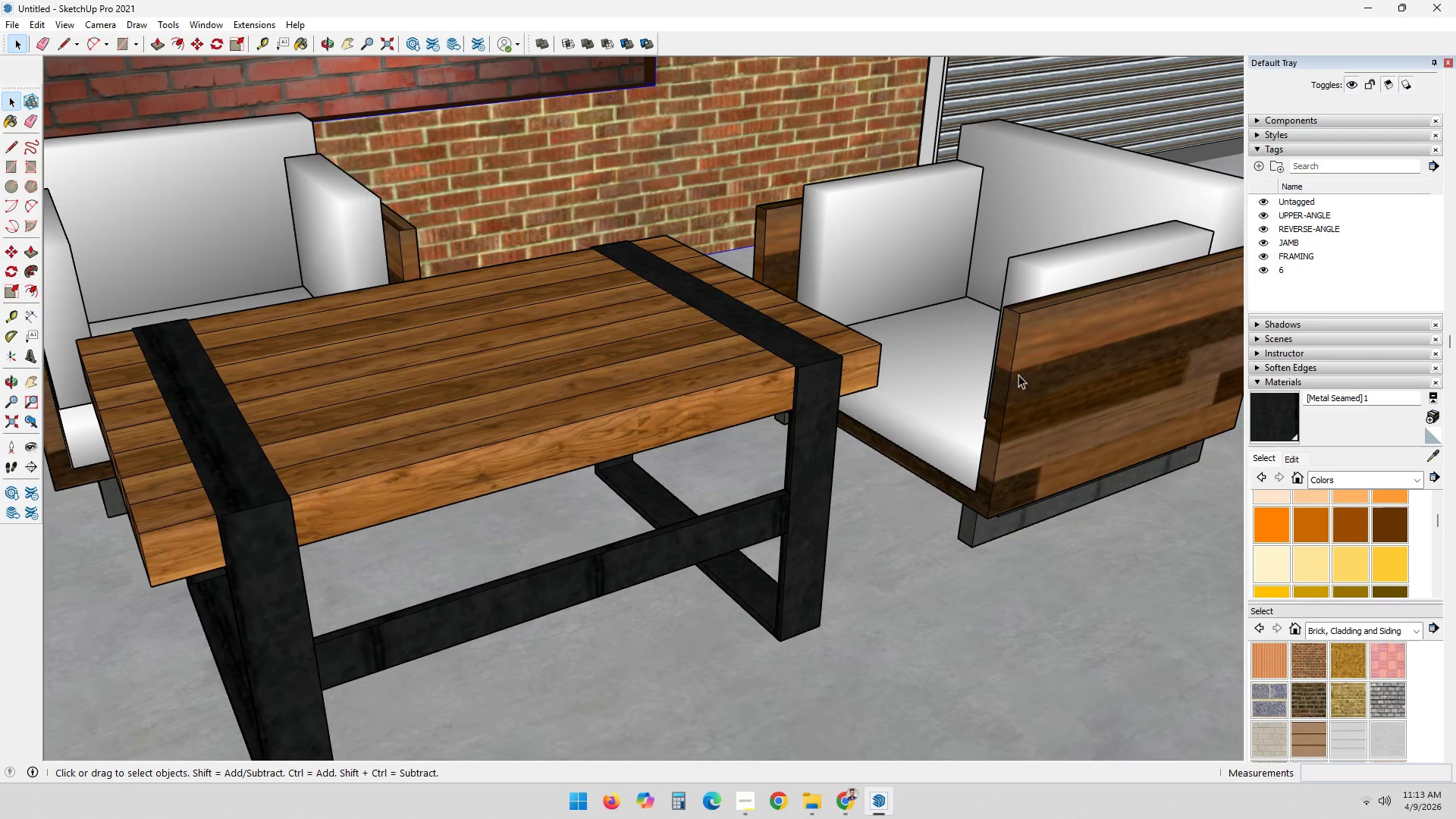 
key(Escape)
 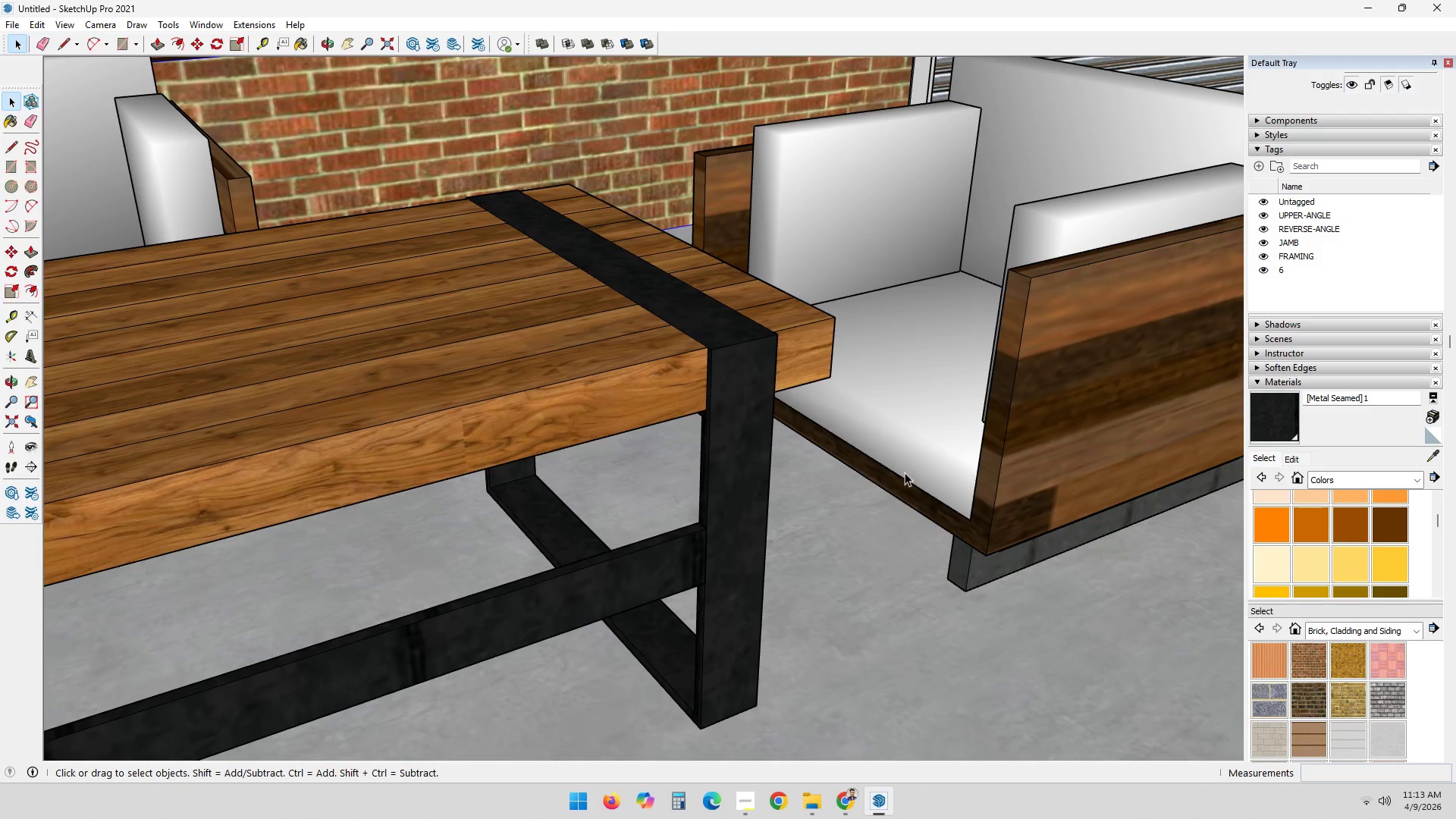 
key(Escape)
 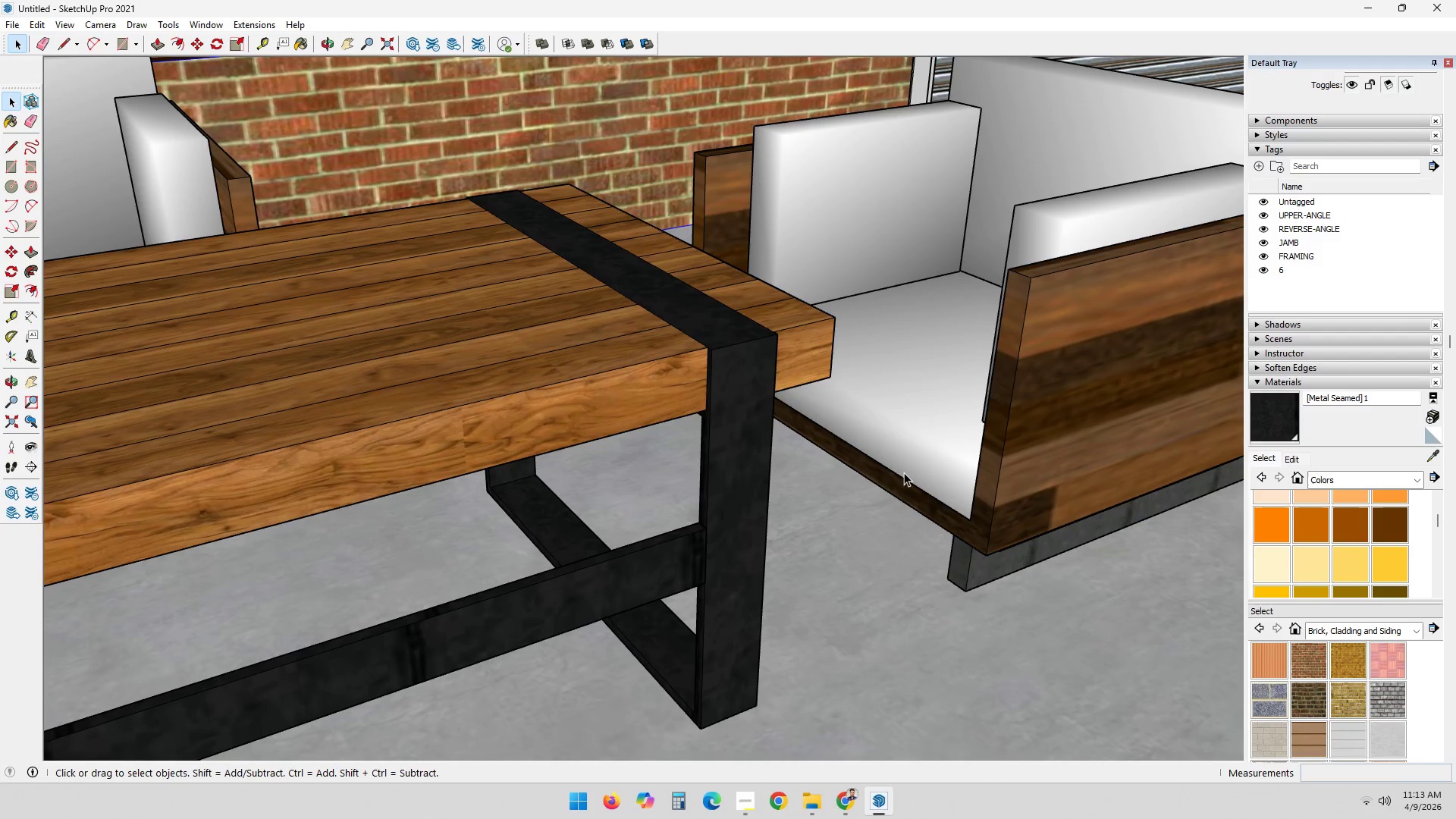 
key(Escape)
 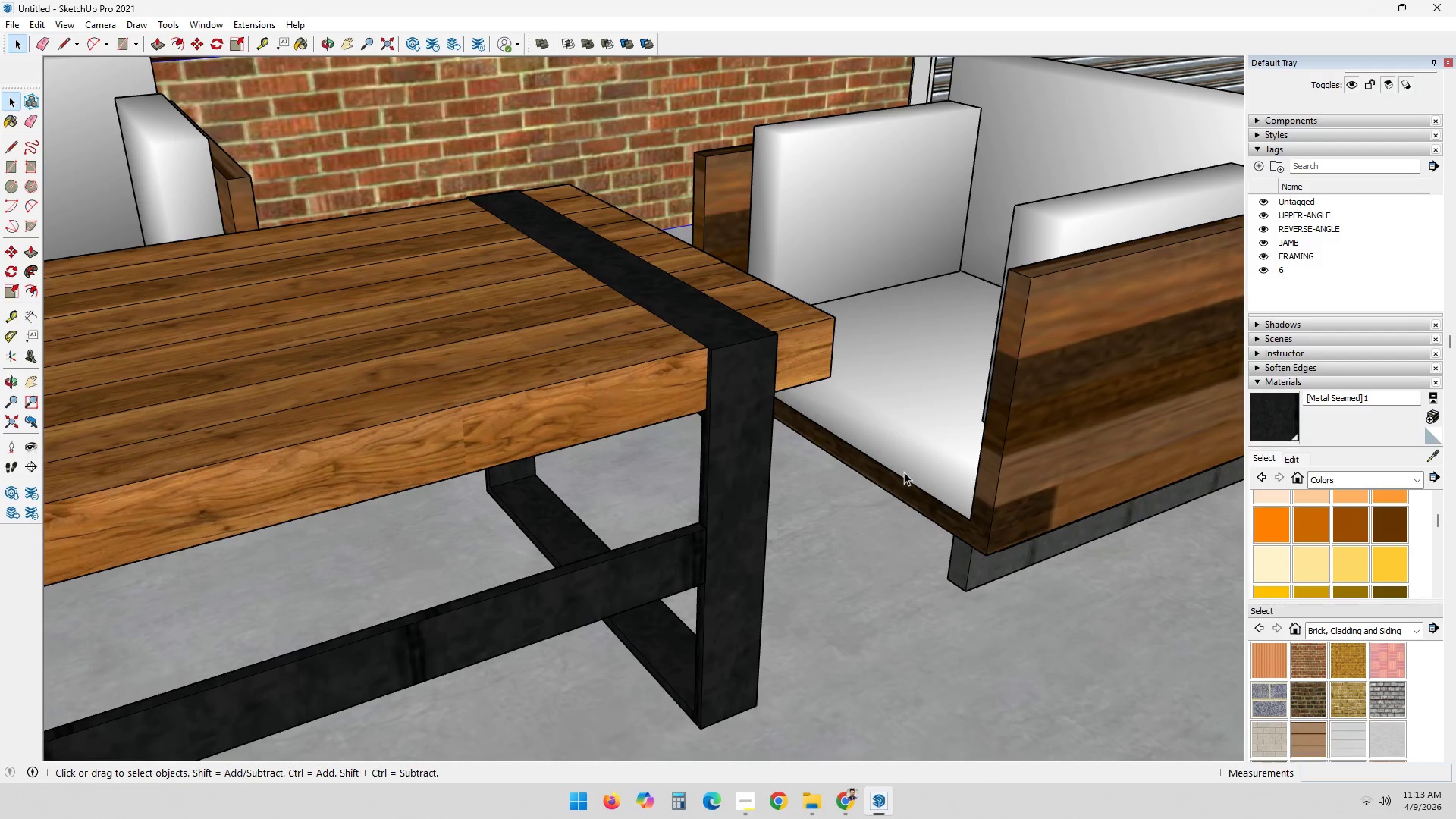 
scroll: coordinate [992, 408], scroll_direction: up, amount: 3.0
 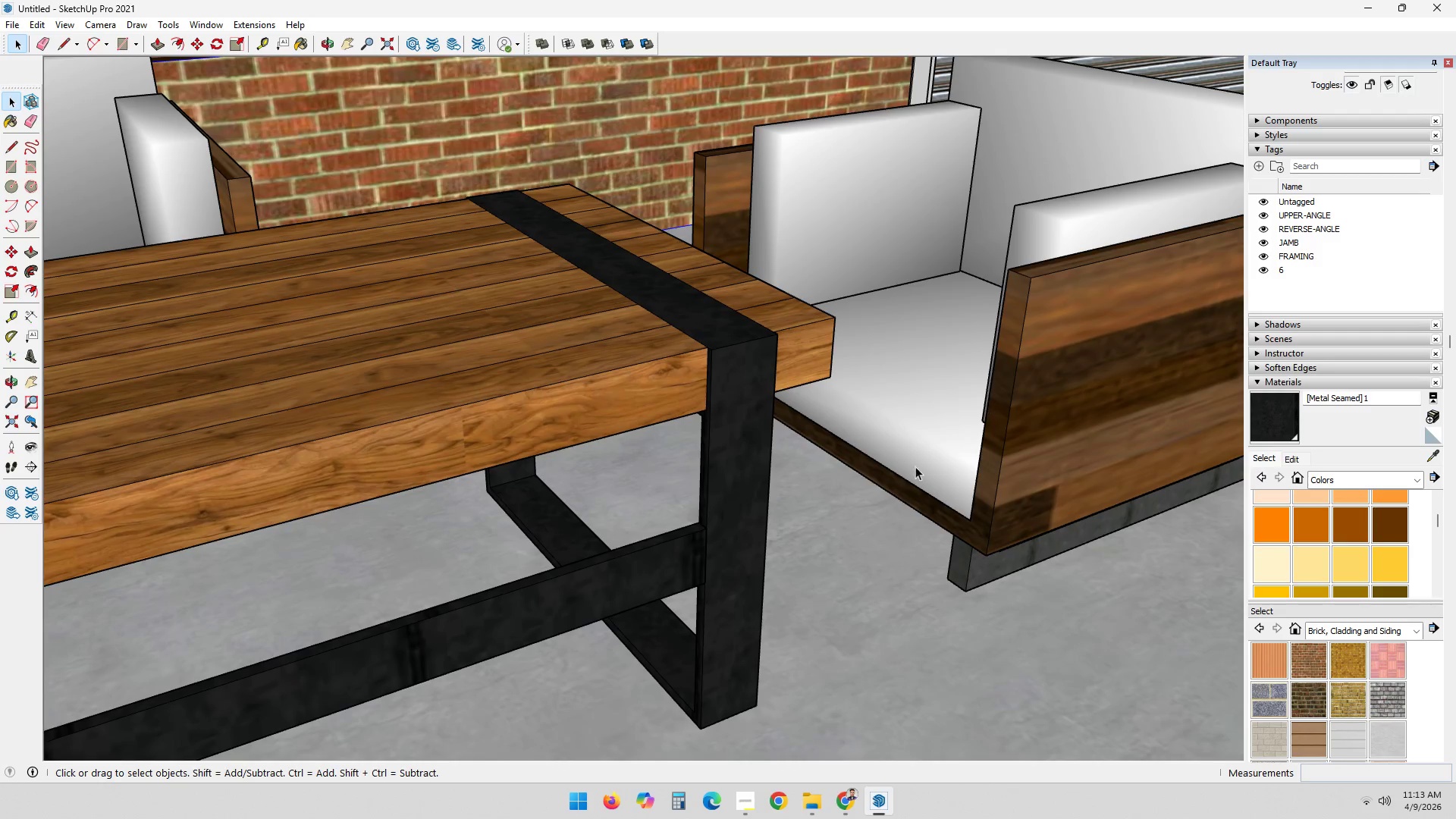 
scroll: coordinate [907, 469], scroll_direction: down, amount: 3.0
 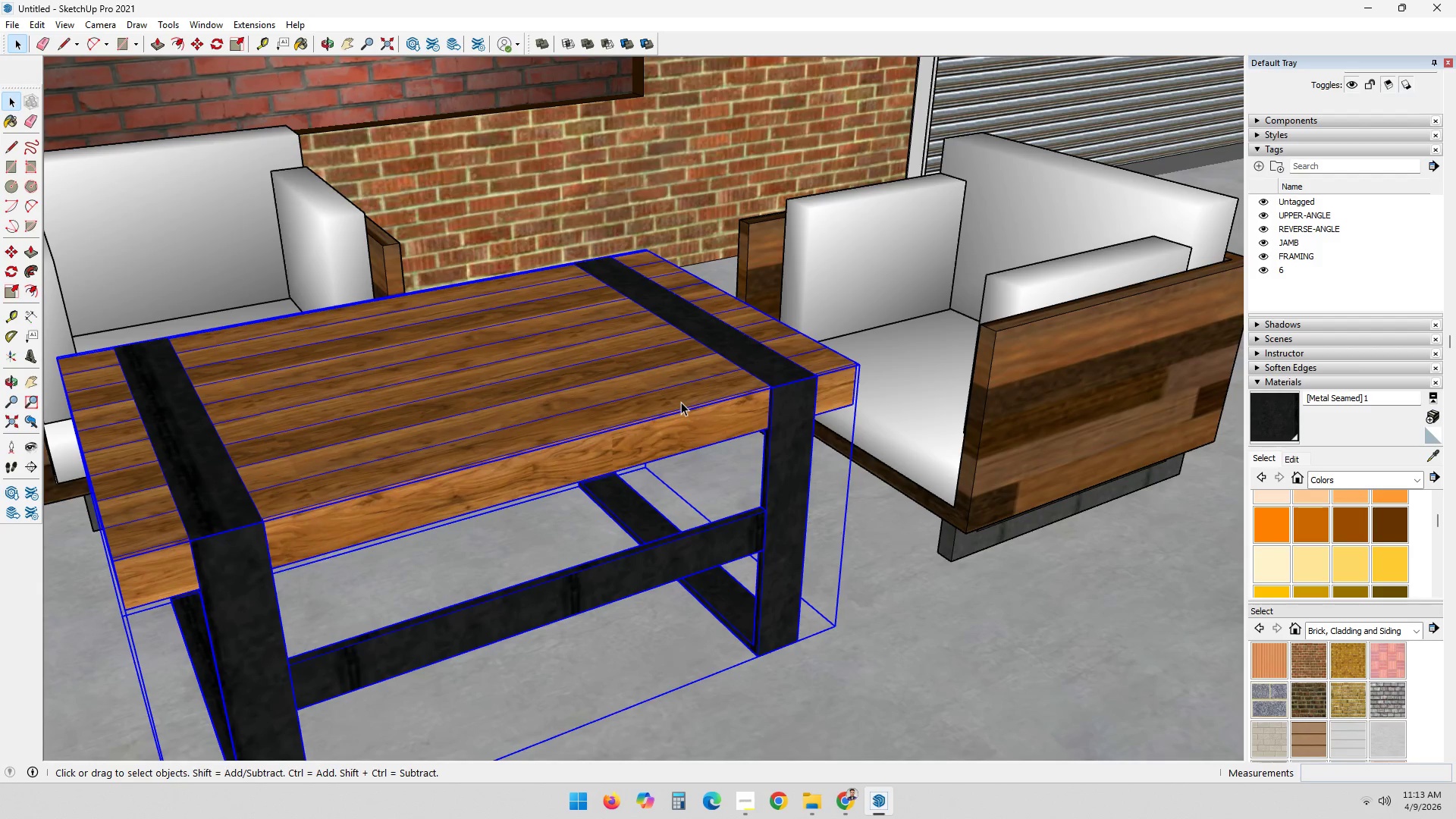 
left_click([669, 398])
 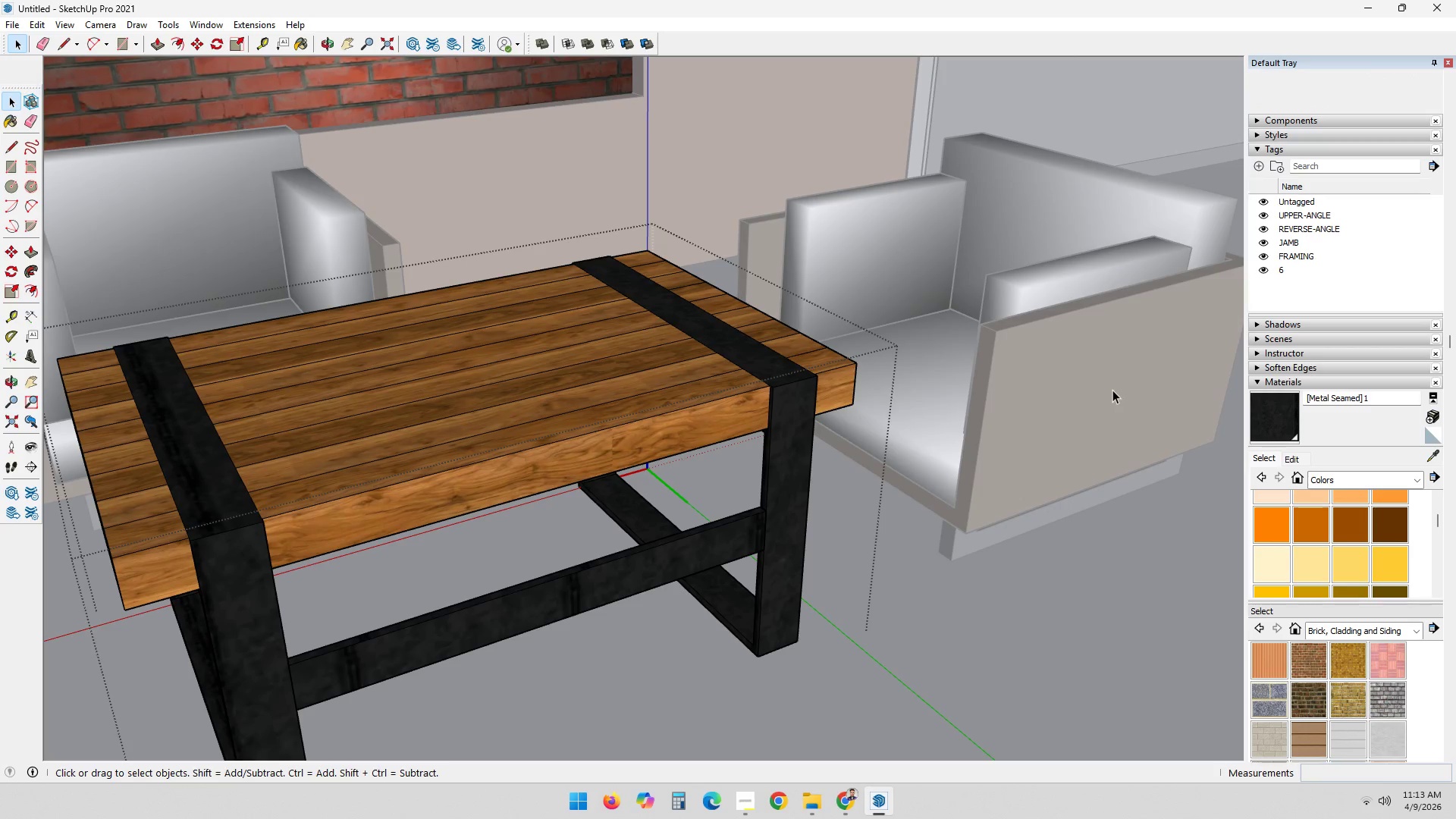 
key(Escape)
 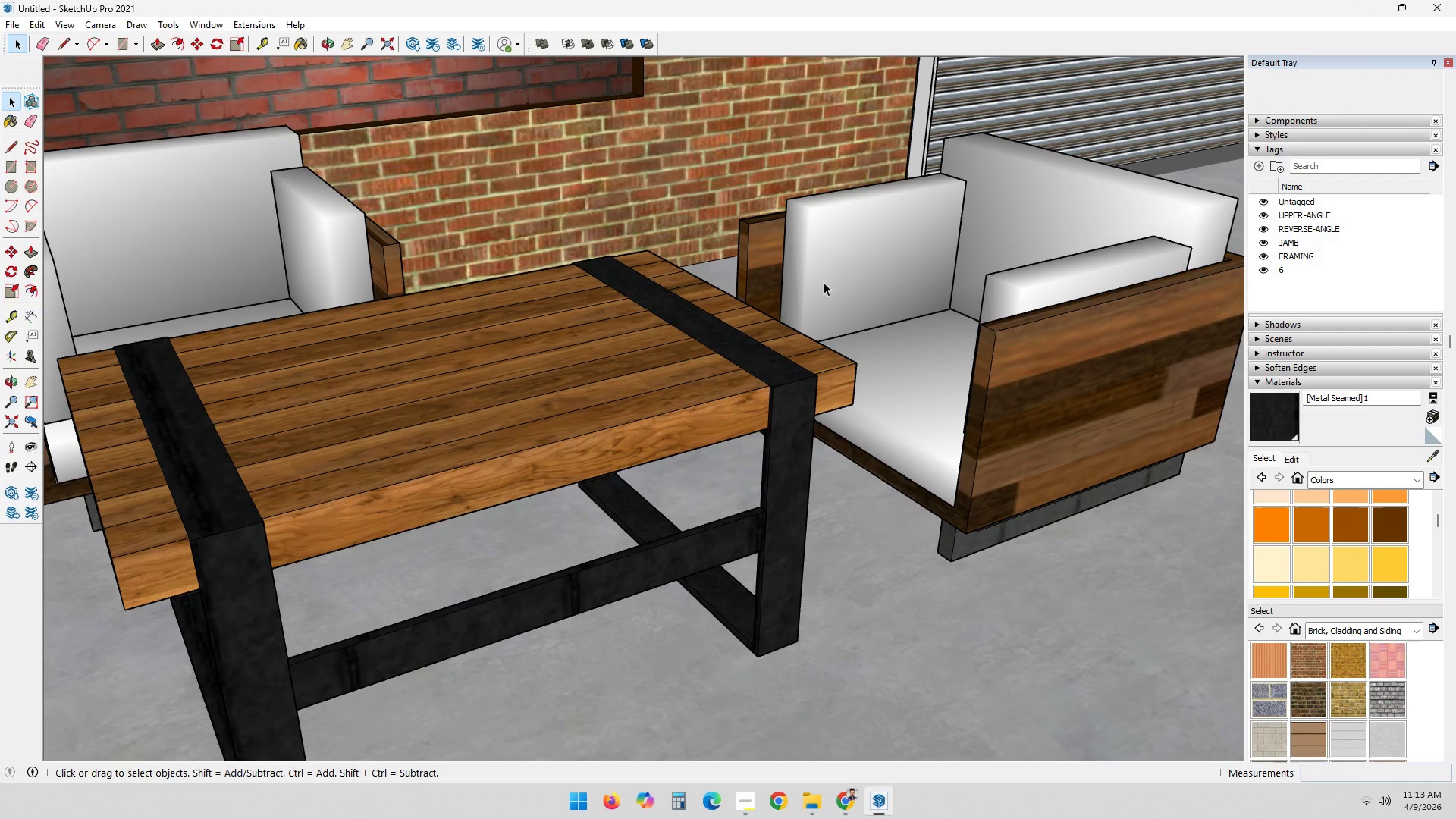 
key(Escape)
 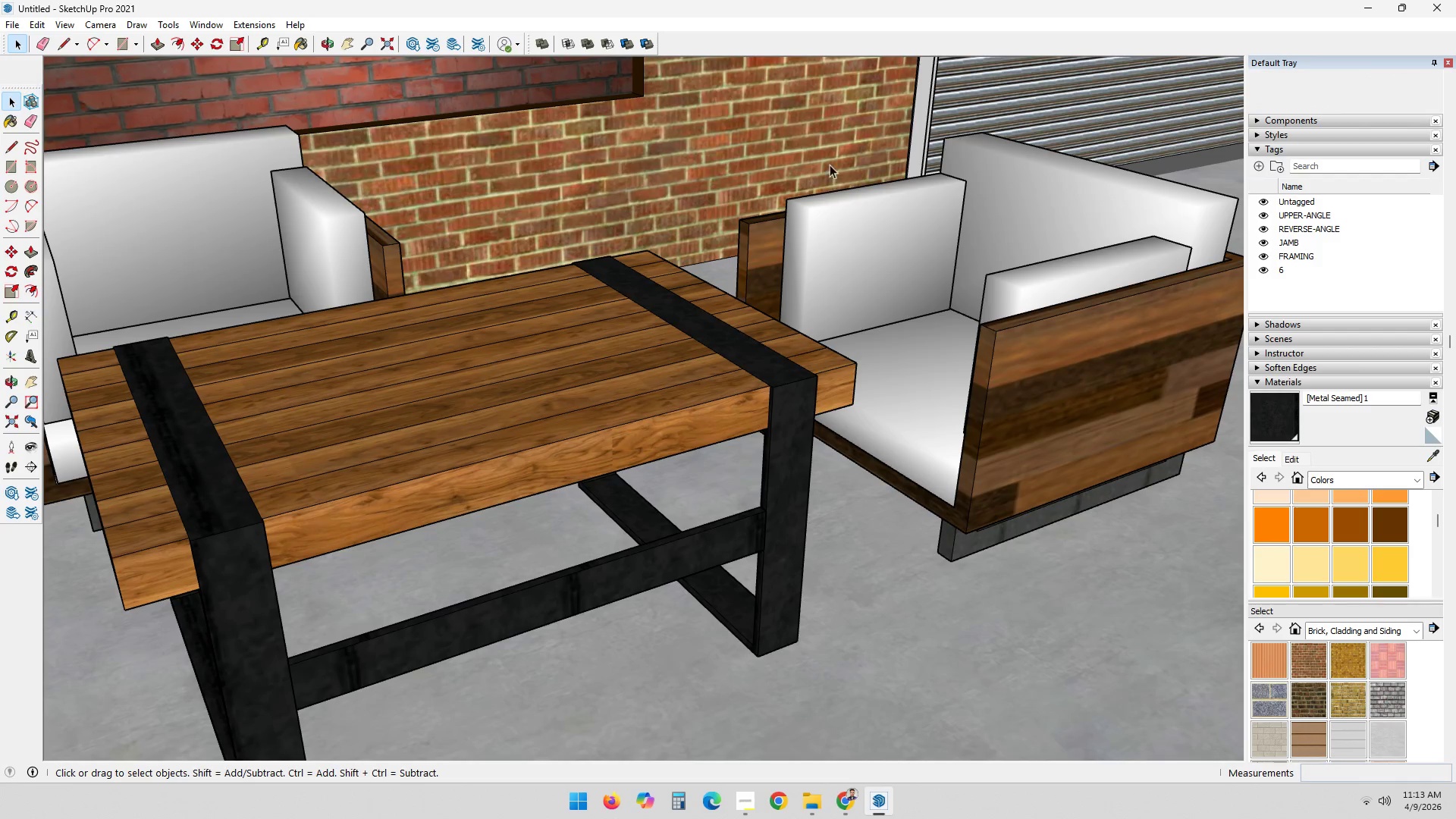 
key(Escape)
 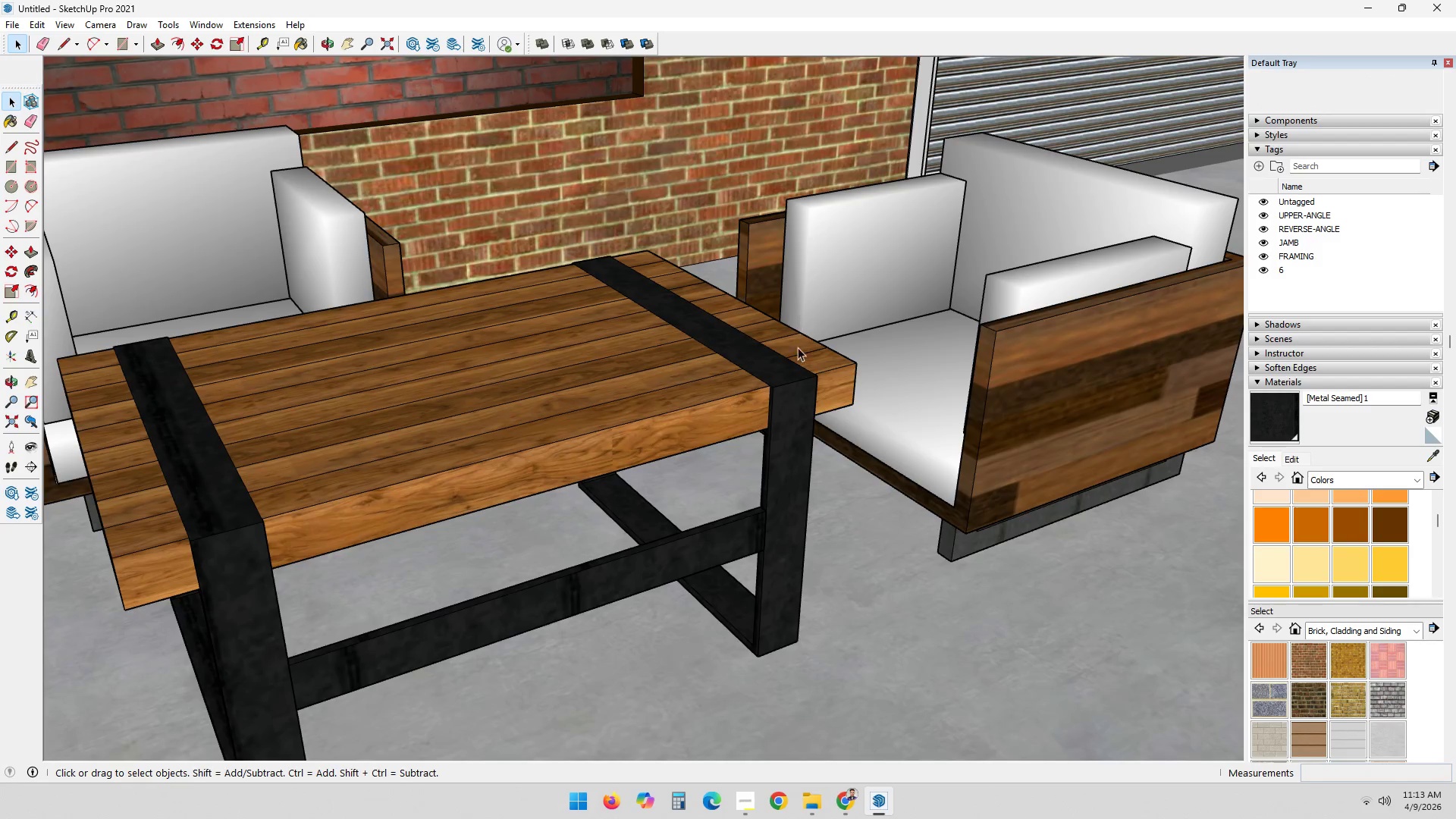 
scroll: coordinate [906, 440], scroll_direction: down, amount: 7.0
 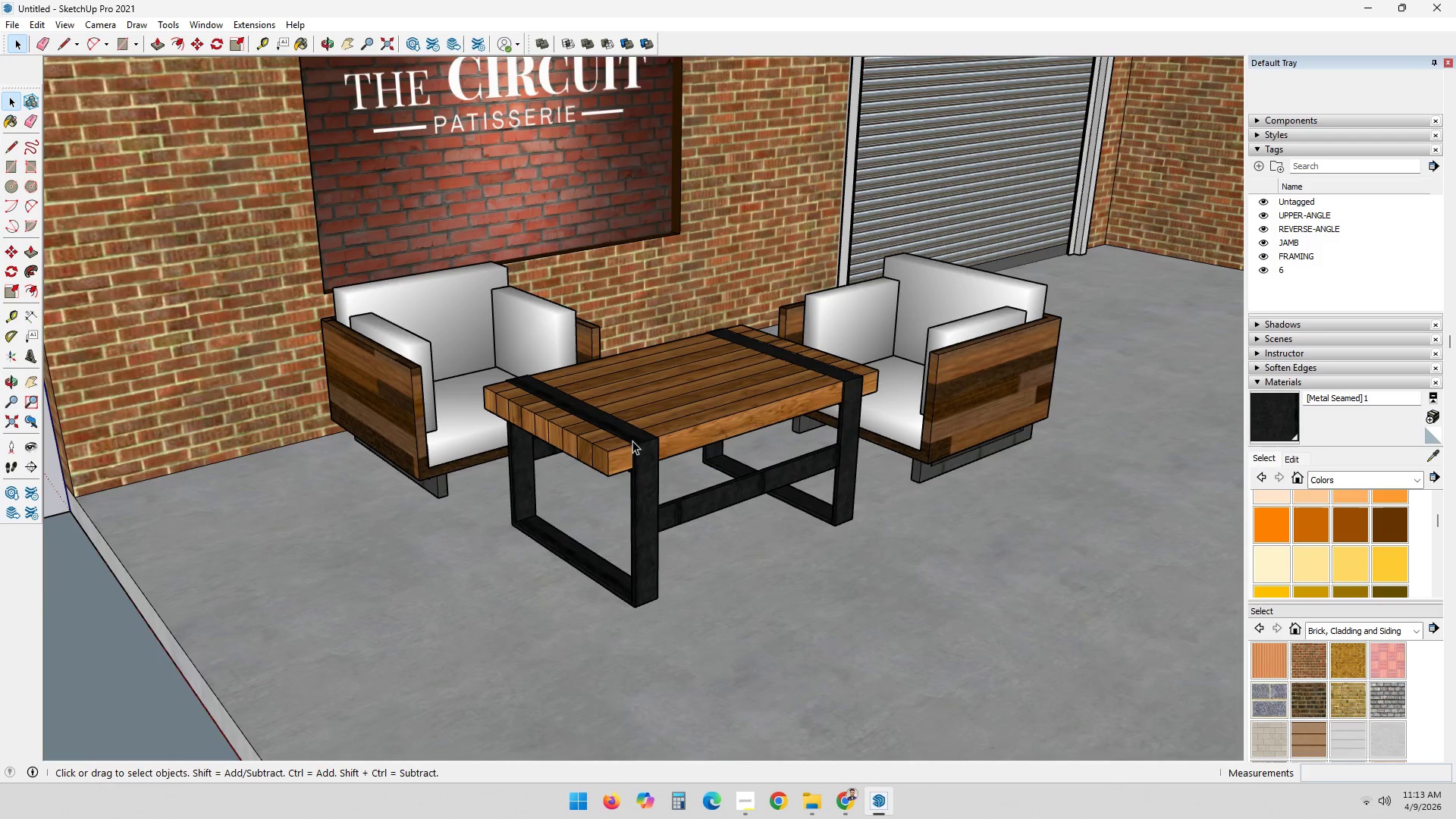 
wait(6.02)
 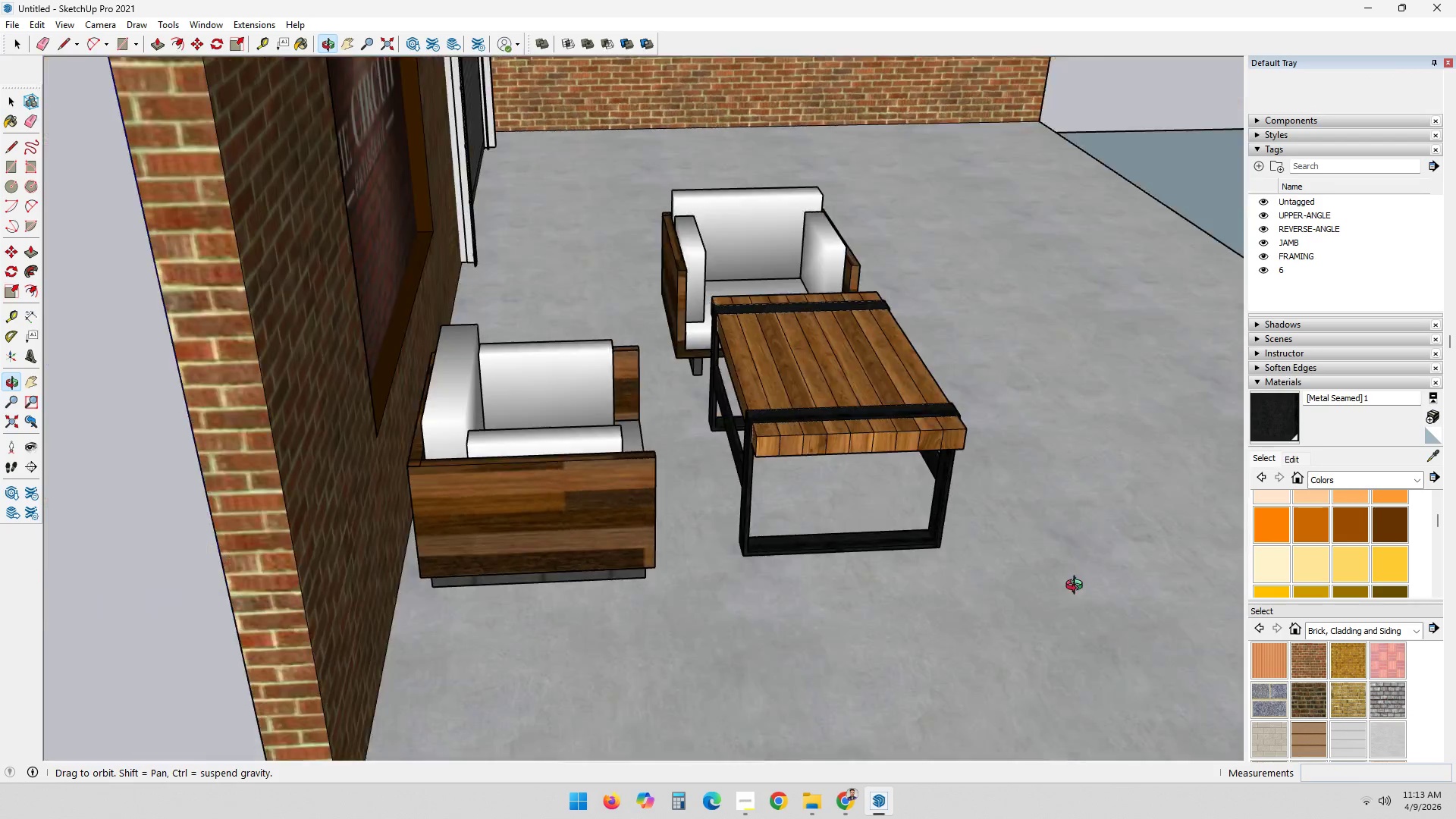 
scroll: coordinate [648, 460], scroll_direction: down, amount: 2.0
 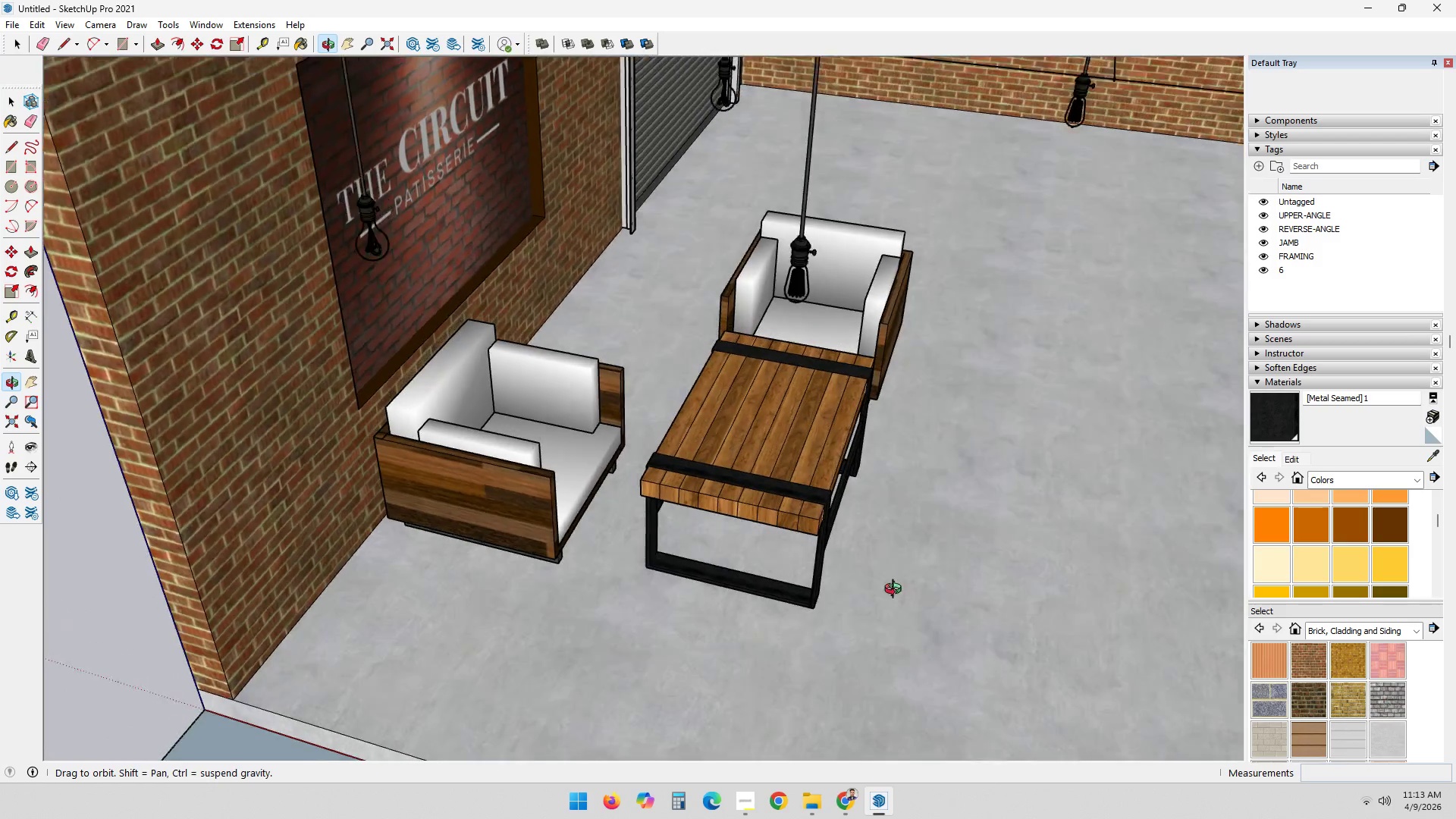 
scroll: coordinate [793, 432], scroll_direction: up, amount: 6.0
 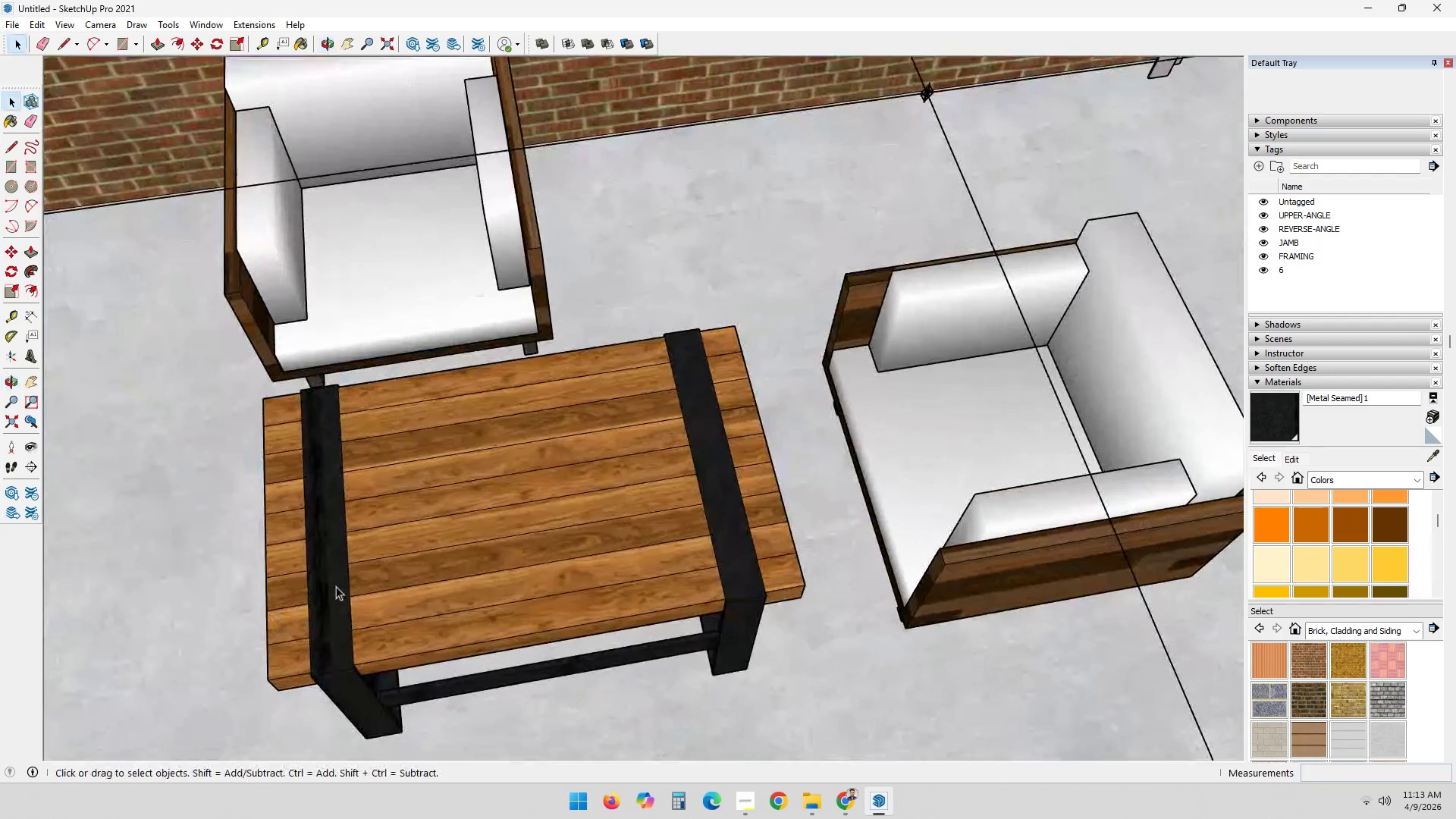 
scroll: coordinate [562, 395], scroll_direction: none, amount: 0.0
 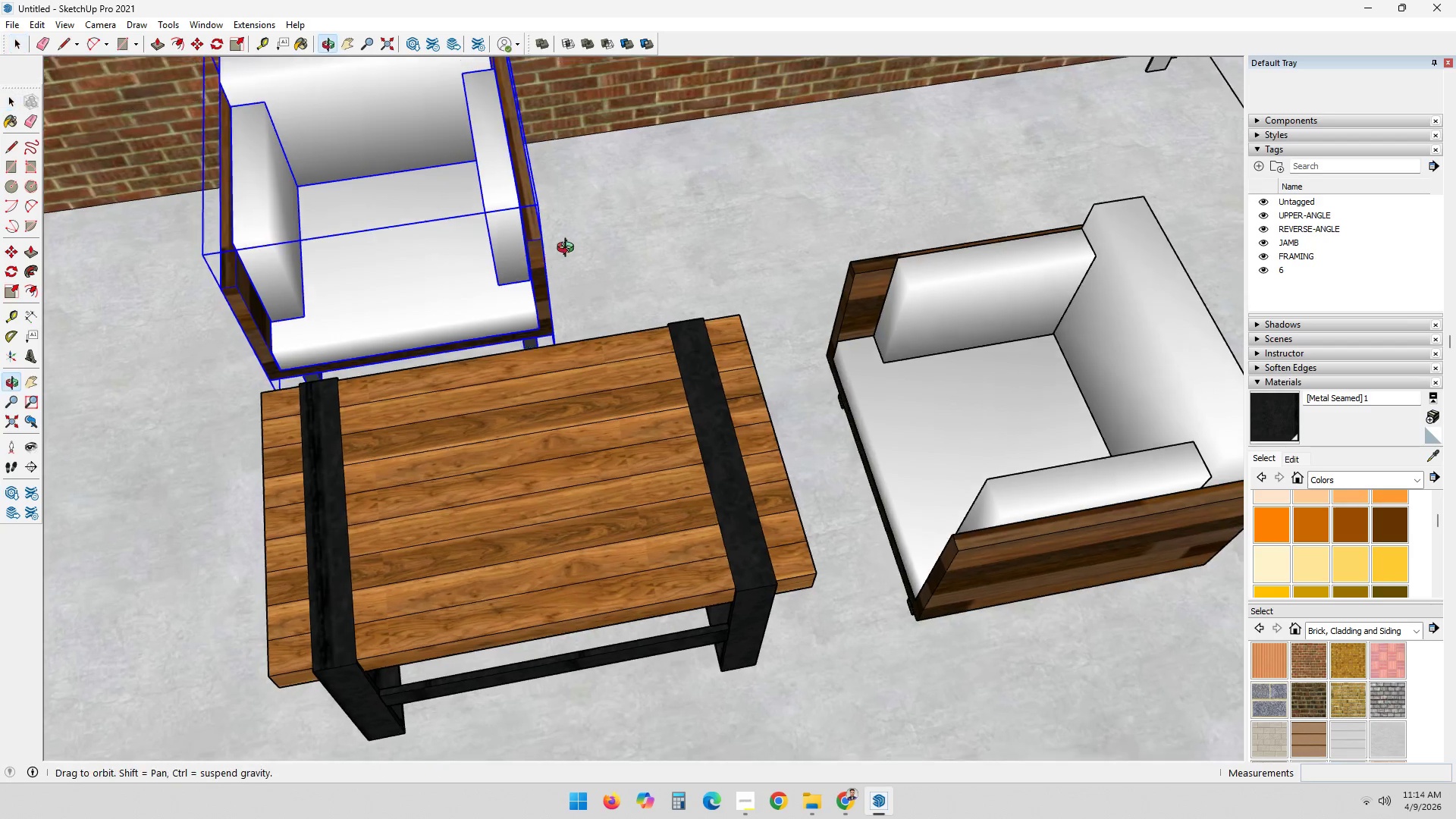 
key(M)
 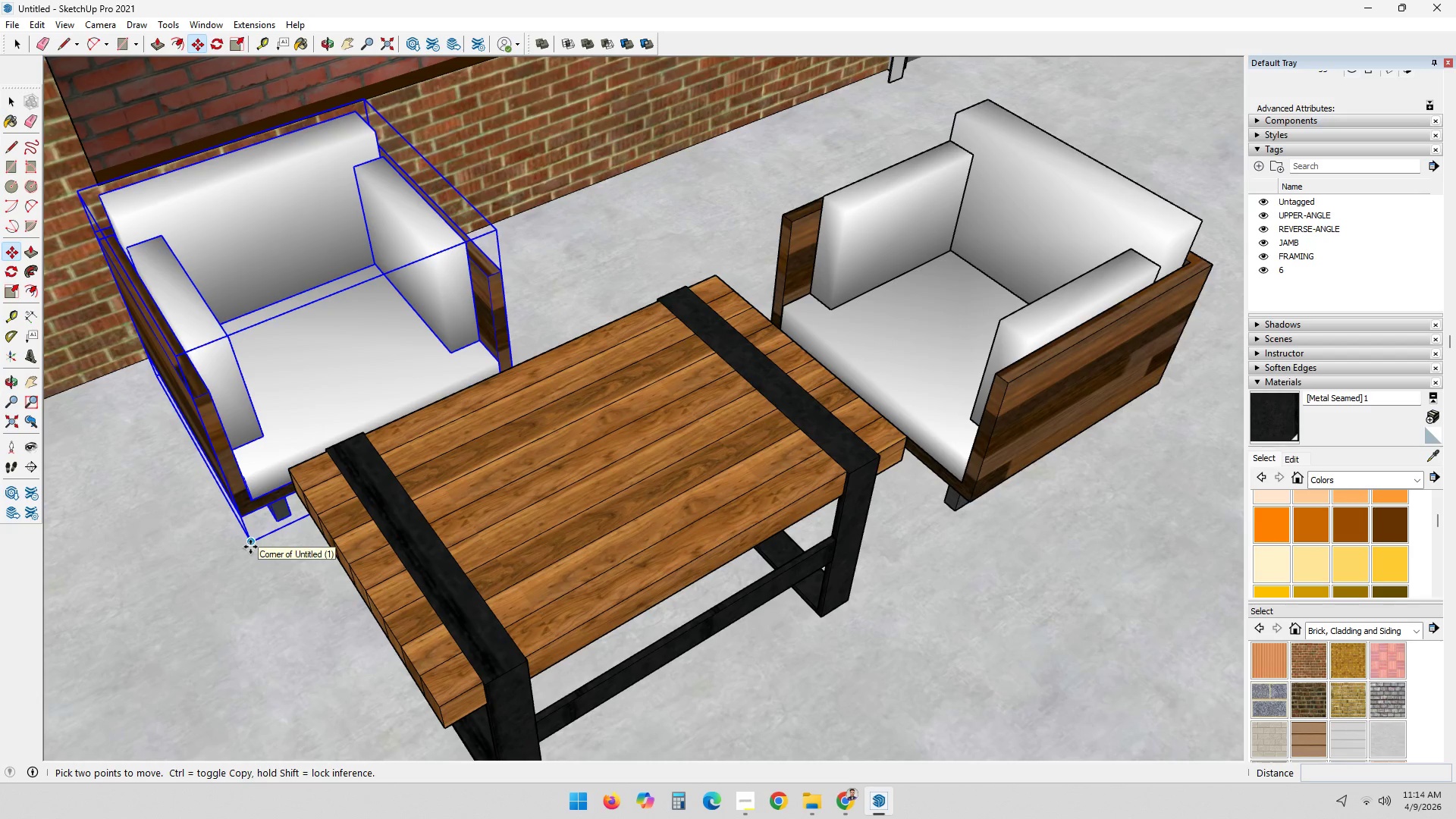 
key(Escape)
 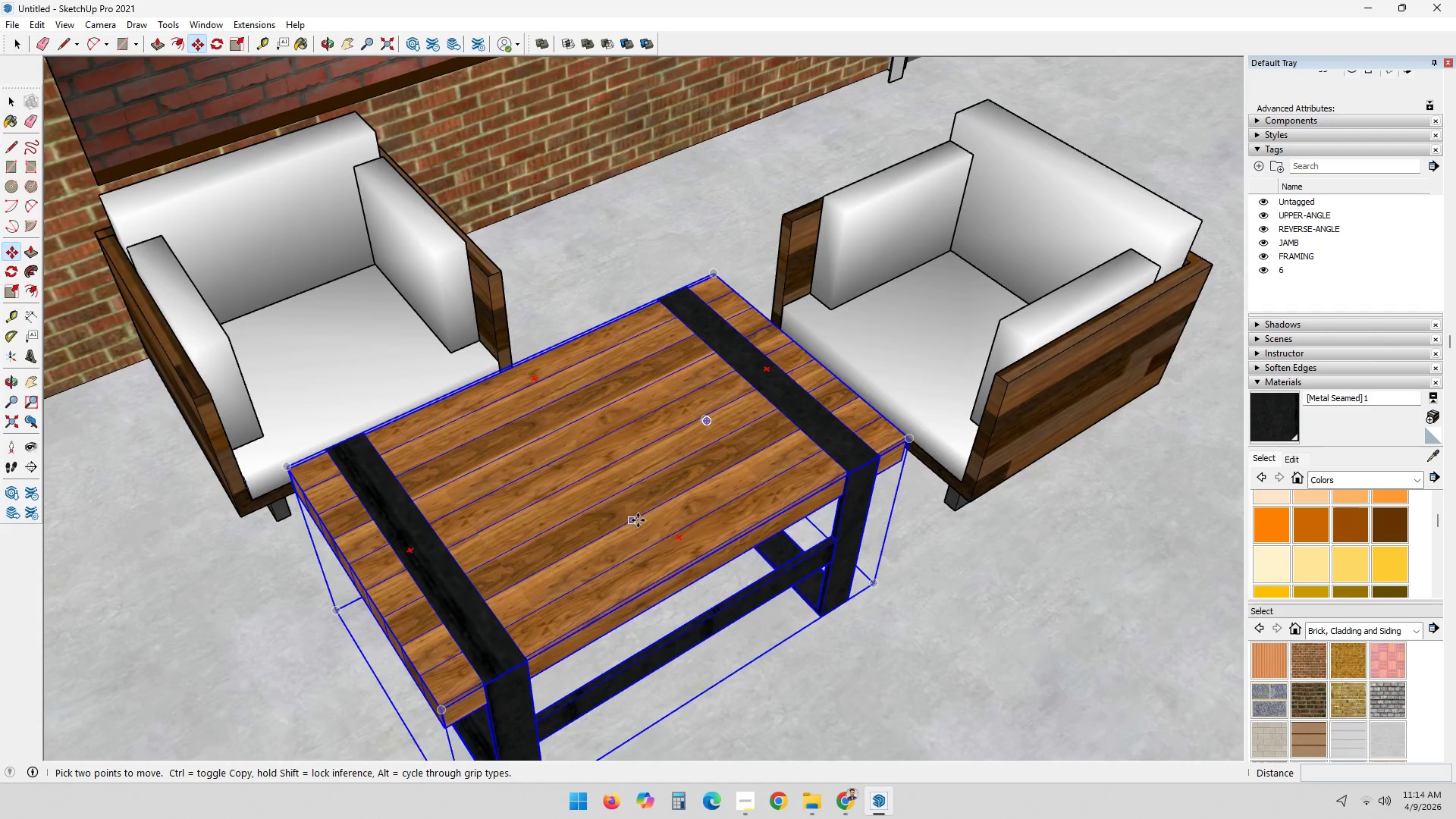 
key(Escape)
 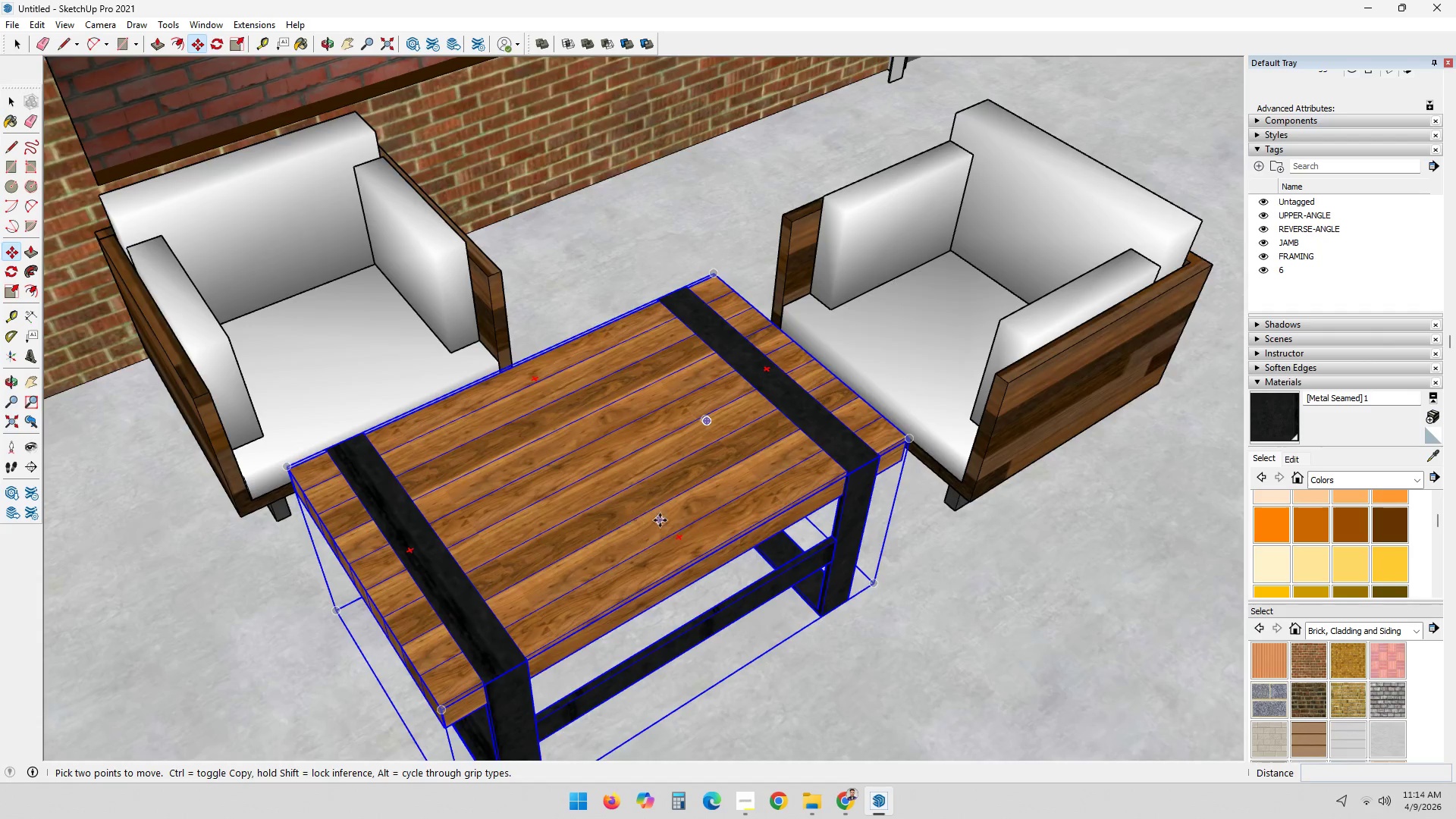 
scroll: coordinate [671, 520], scroll_direction: down, amount: 4.0
 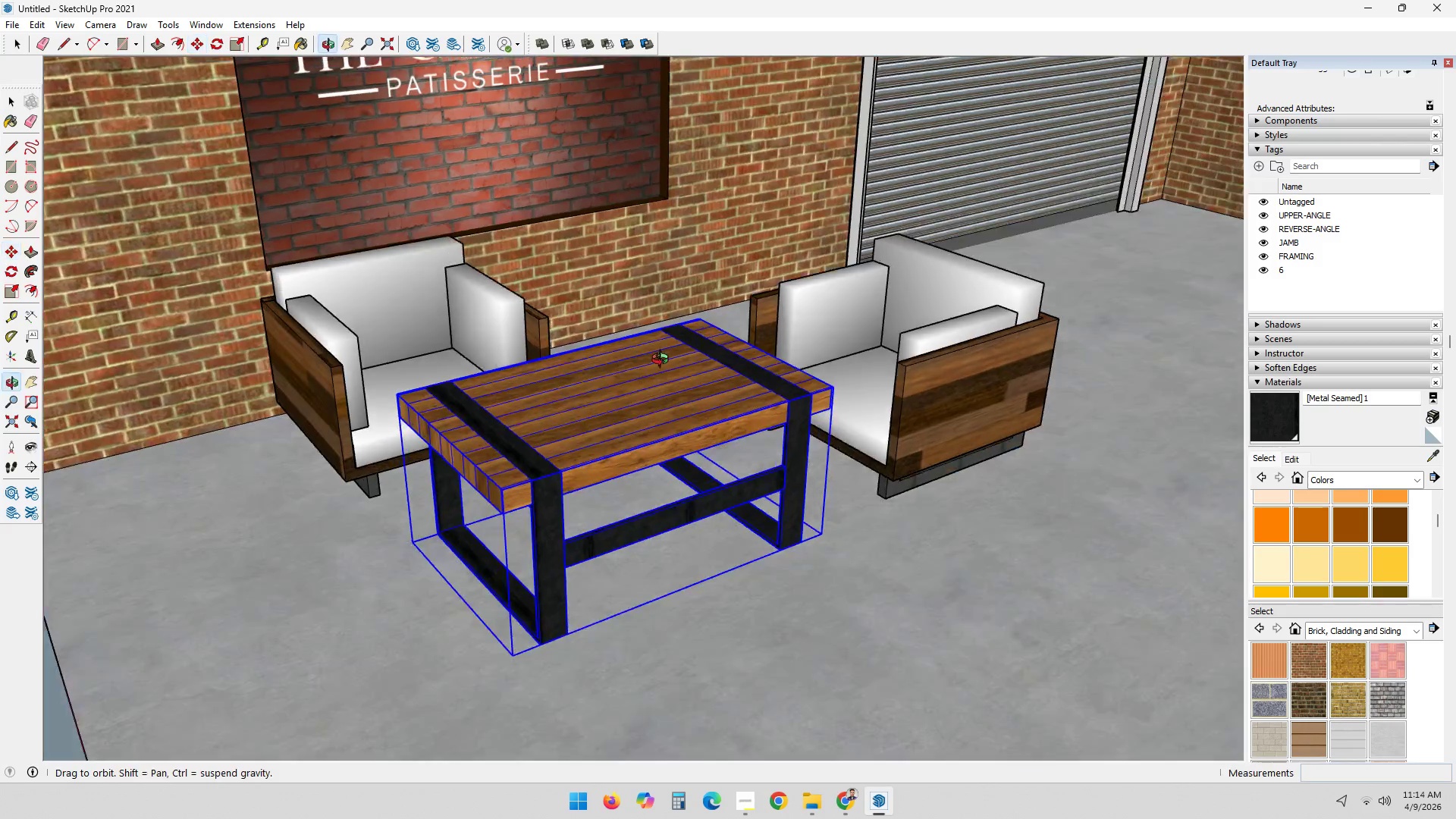 
key(Space)
 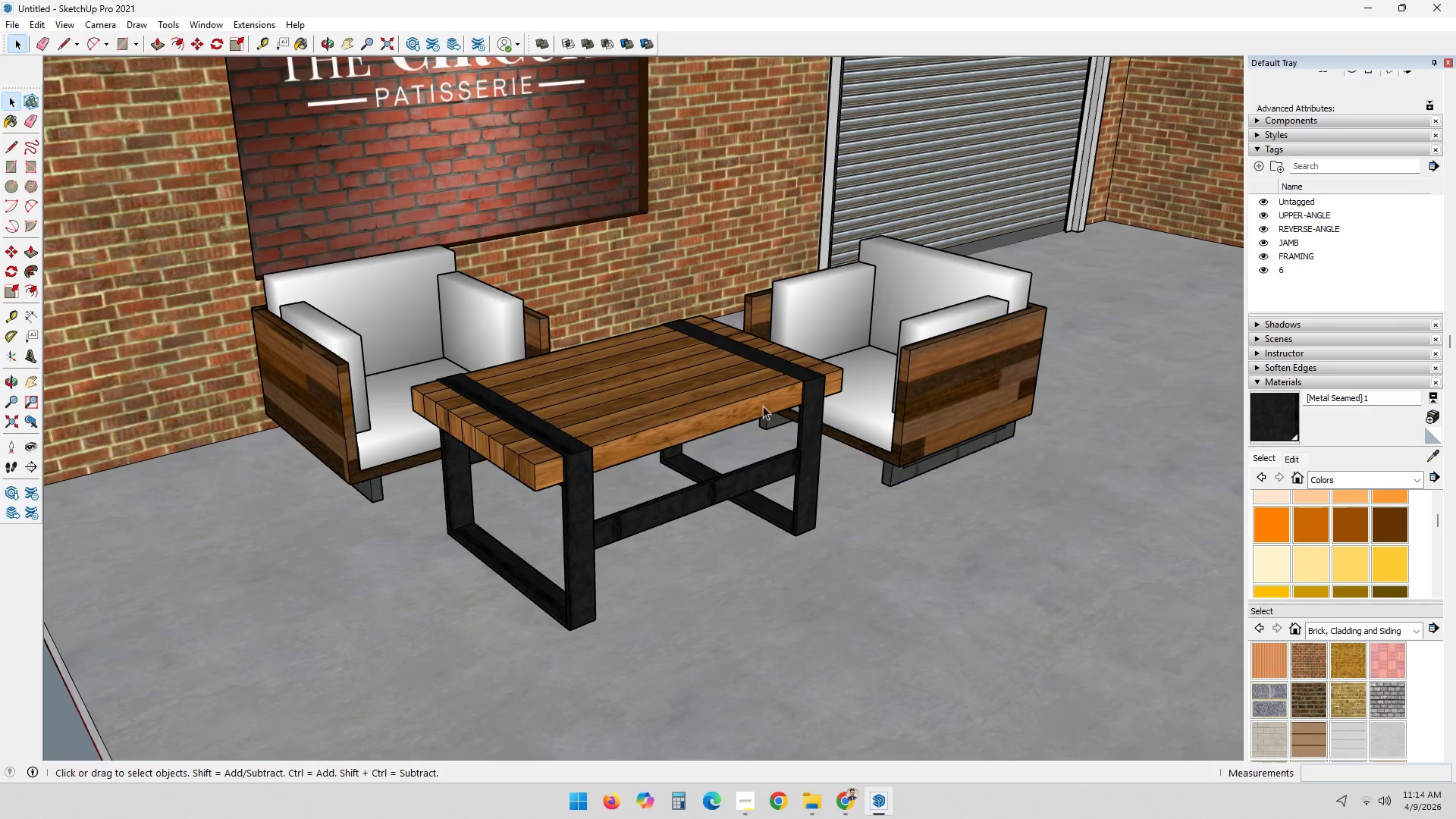 
key(Escape)
 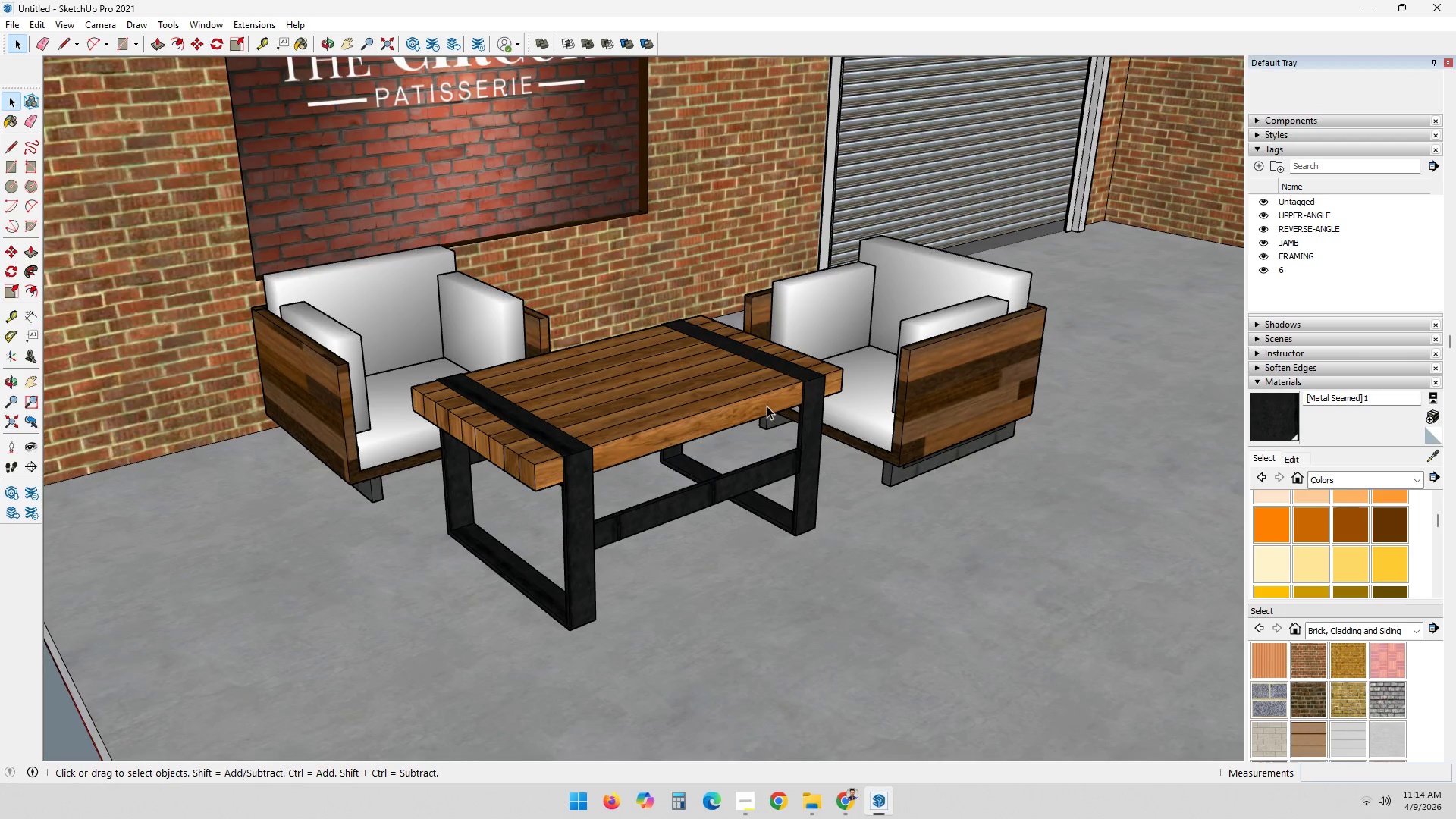 
scroll: coordinate [720, 386], scroll_direction: down, amount: 3.0
 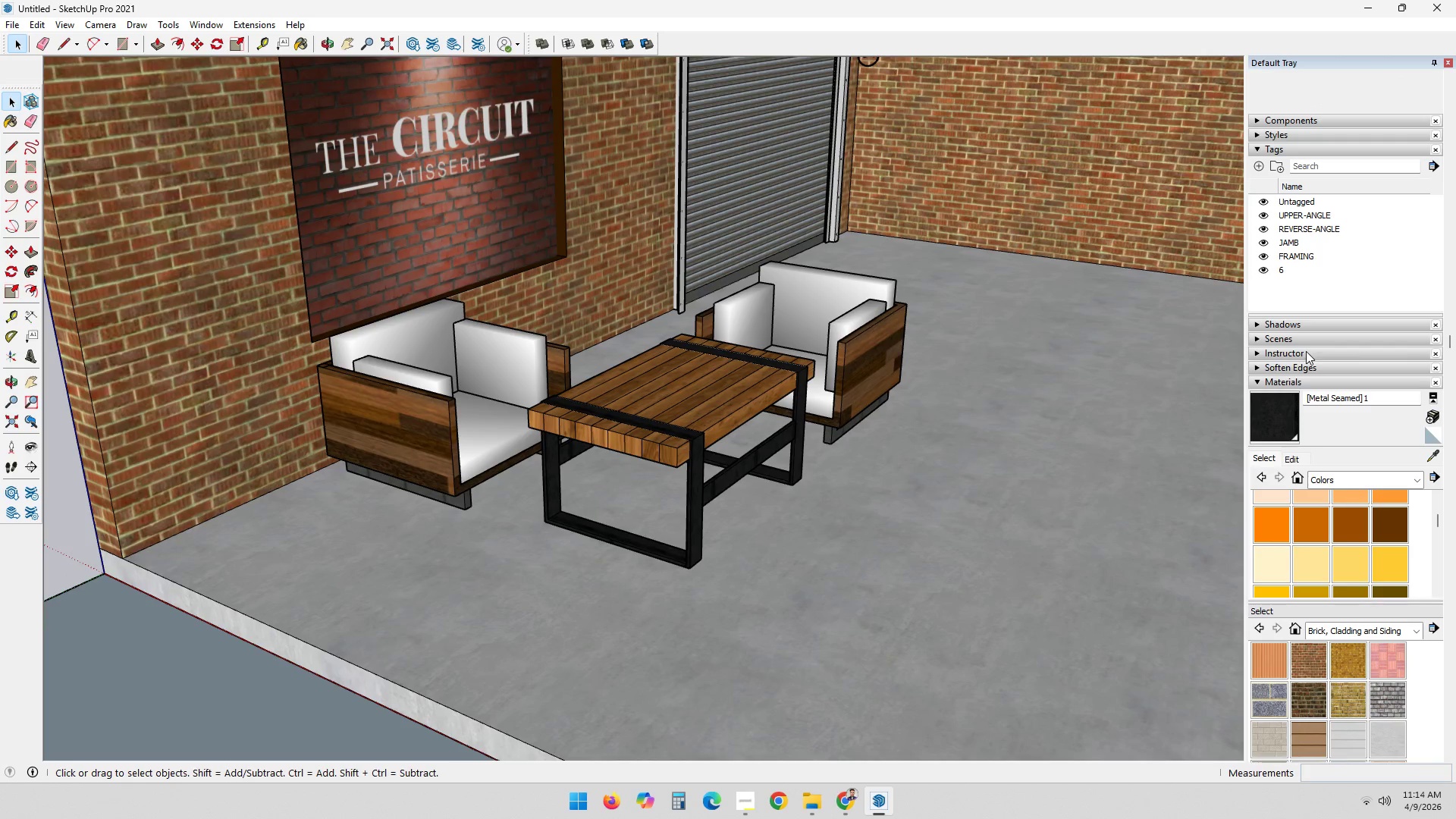 
left_click([1256, 168])
 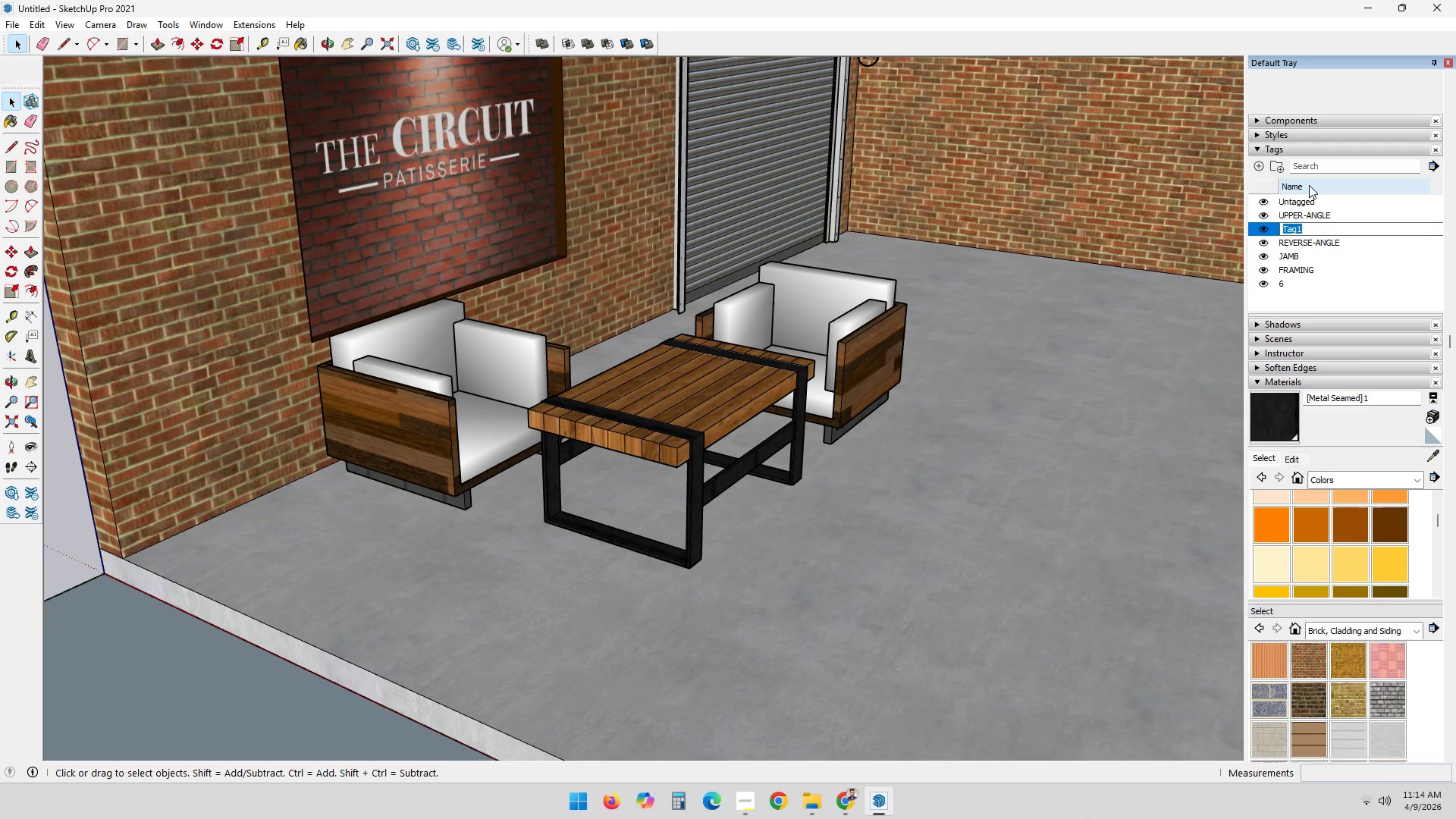 
type(Chairs)
 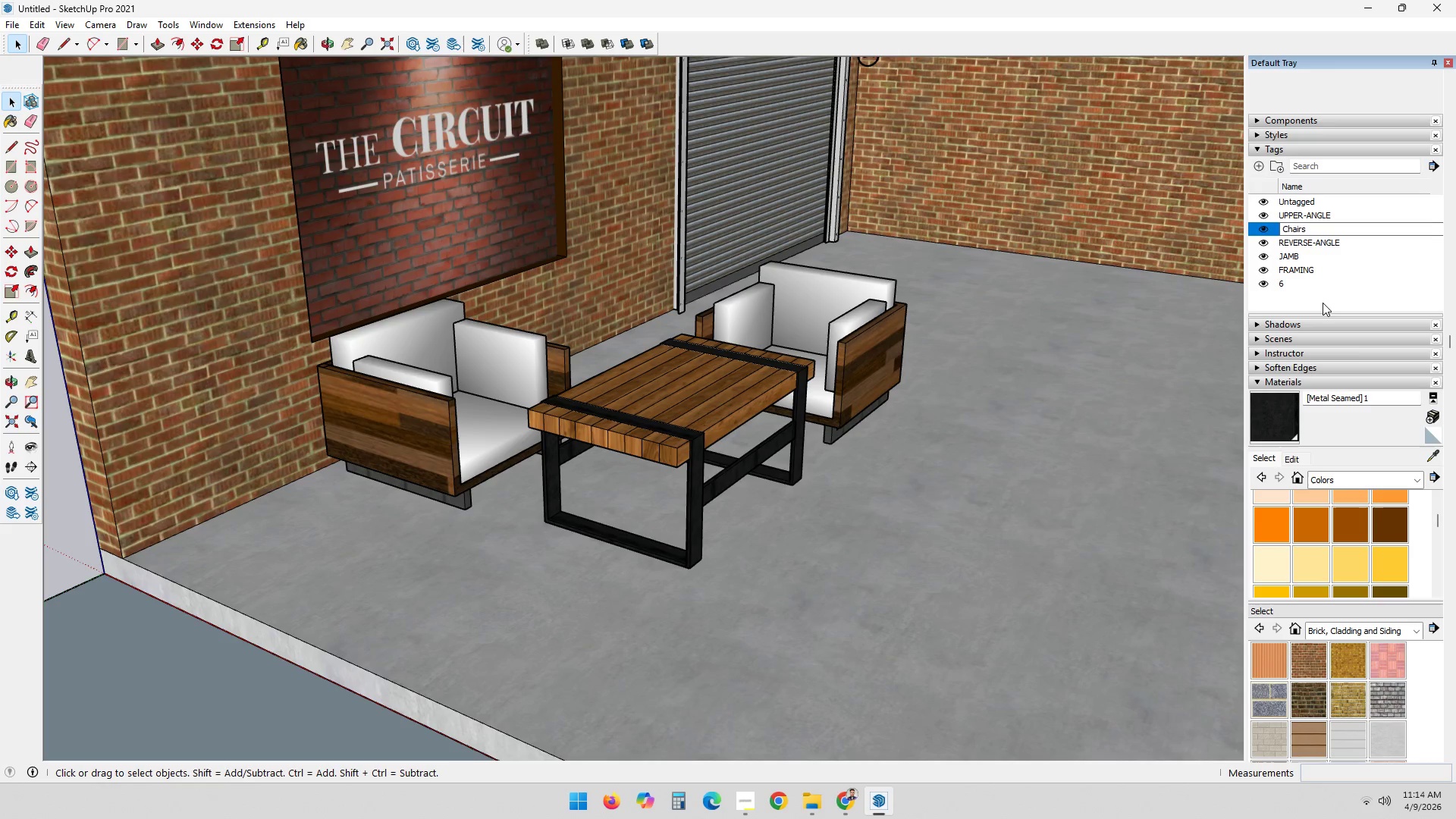 
key(Backspace)
 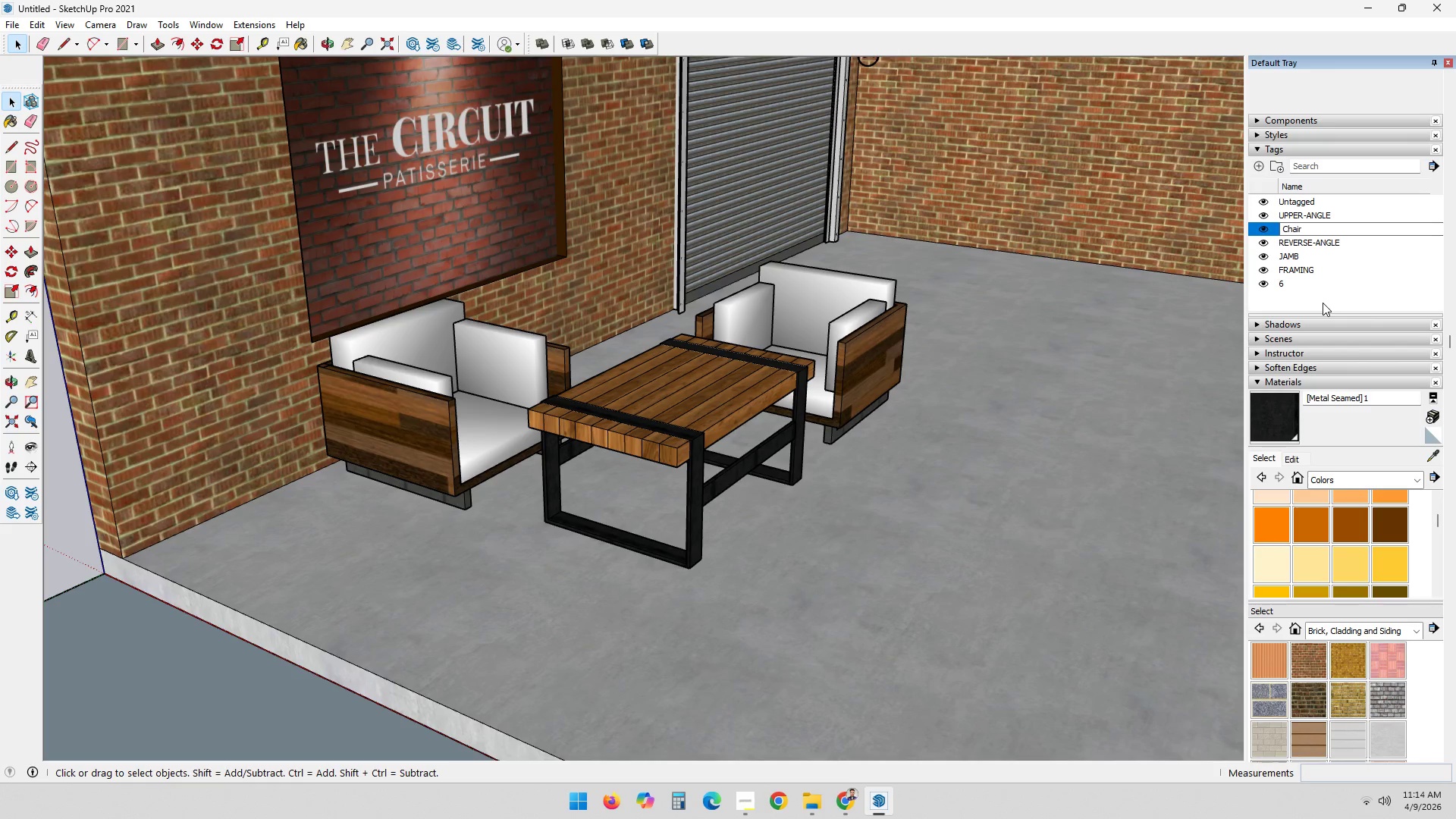 
left_click([1323, 303])
 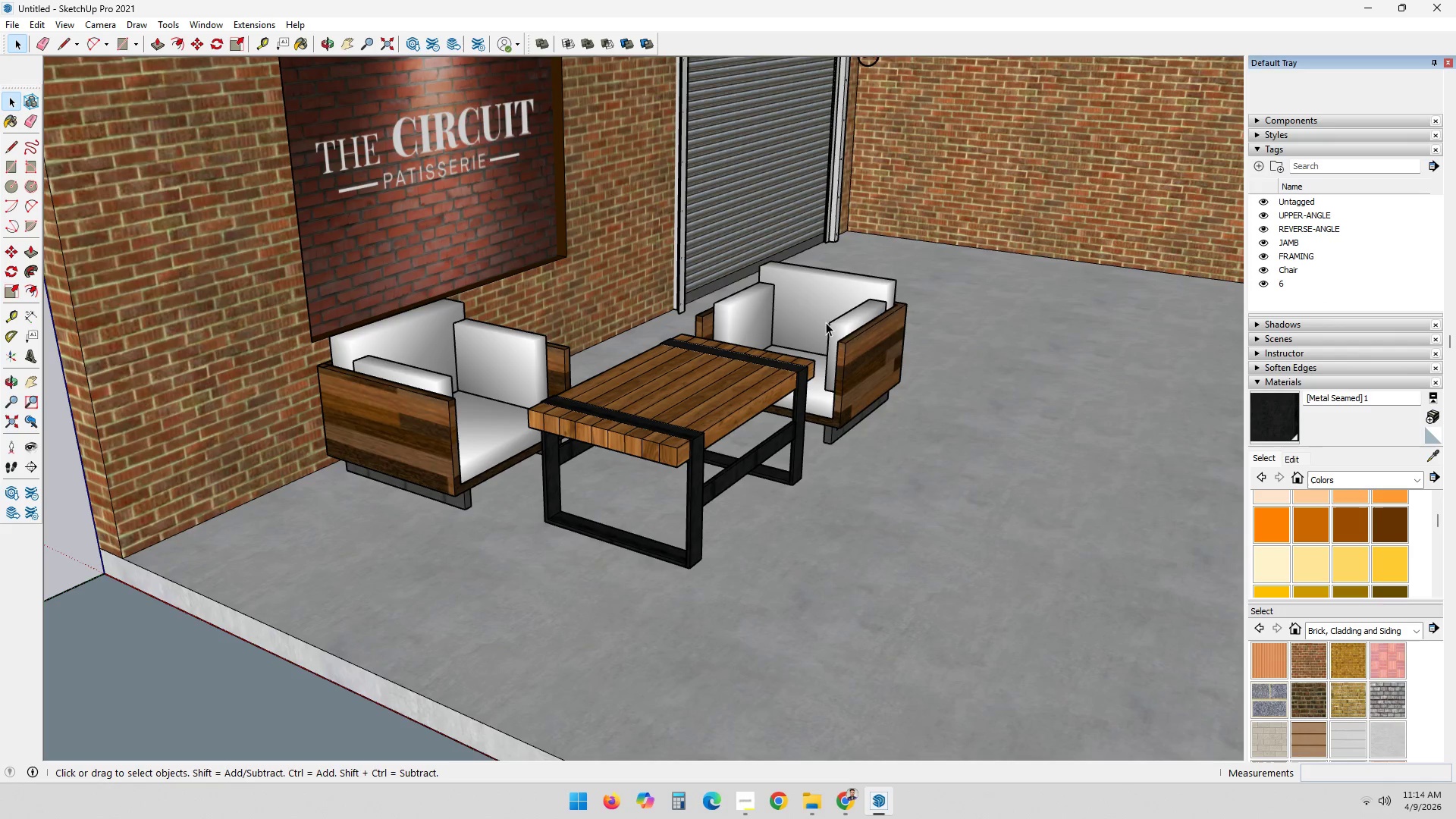 
hold_key(key=ControlLeft, duration=0.31)
double_click([432, 388])
 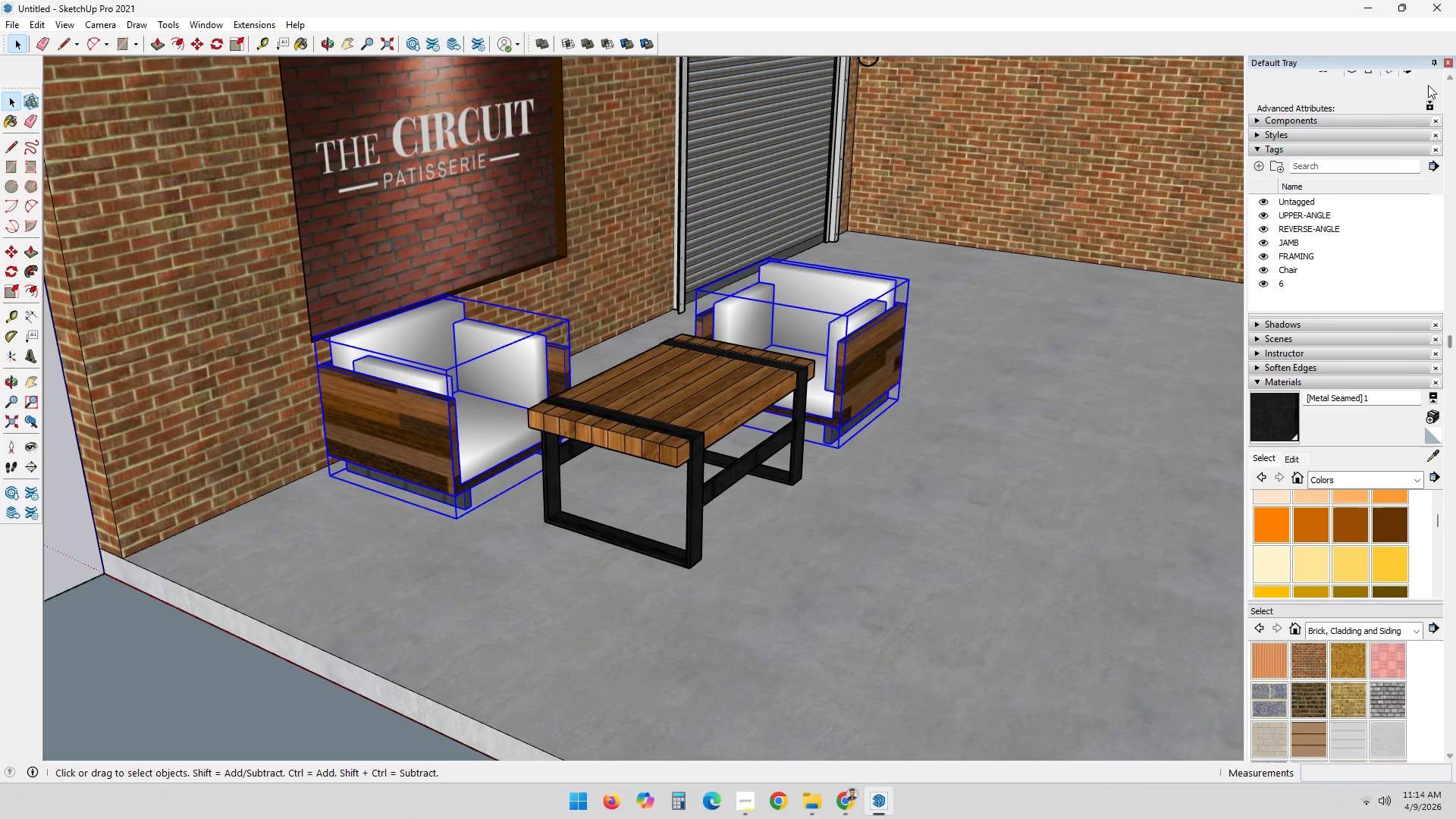 
left_click([1409, 124])
 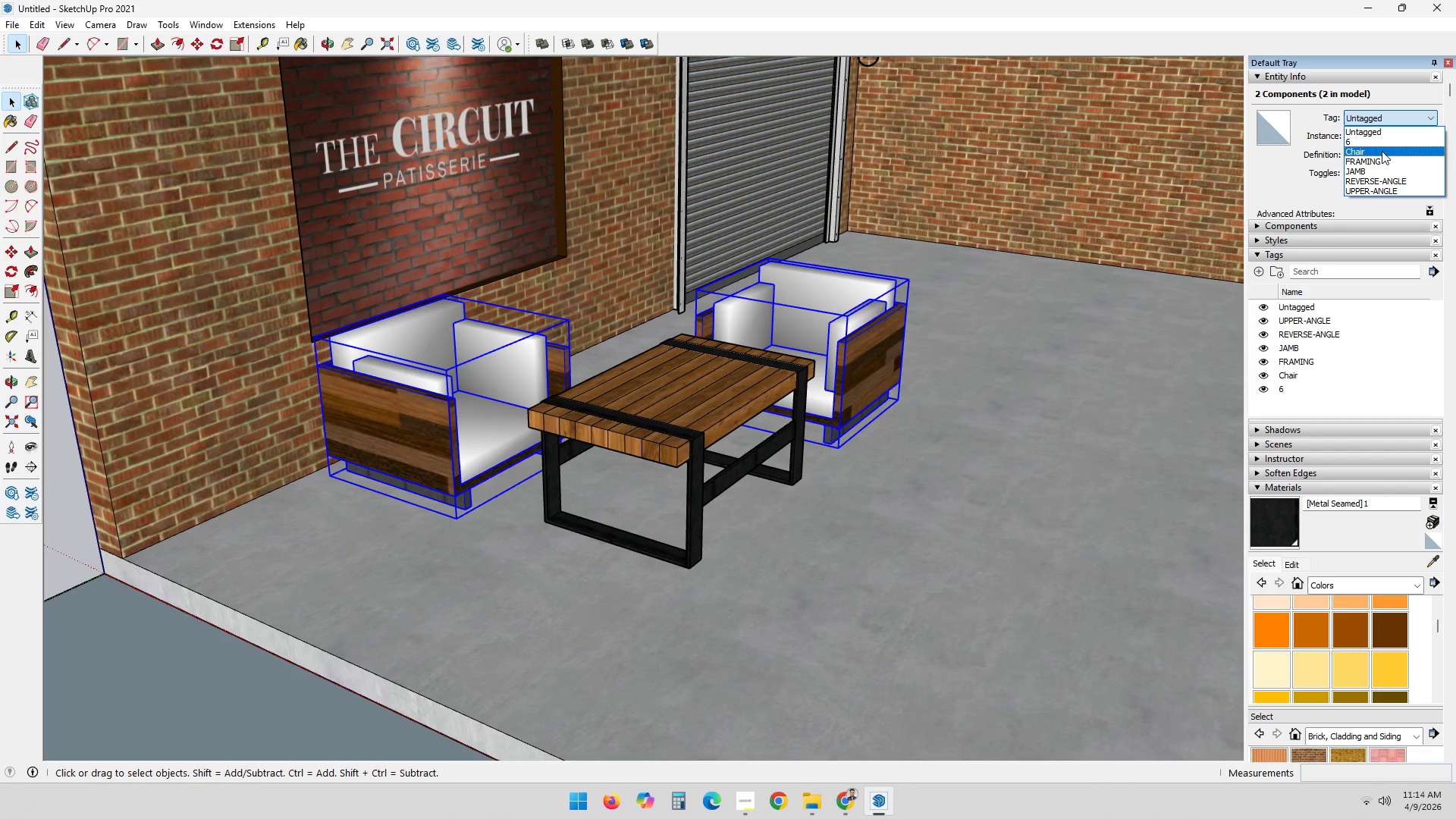 
scroll: coordinate [1397, 166], scroll_direction: up, amount: 9.0
 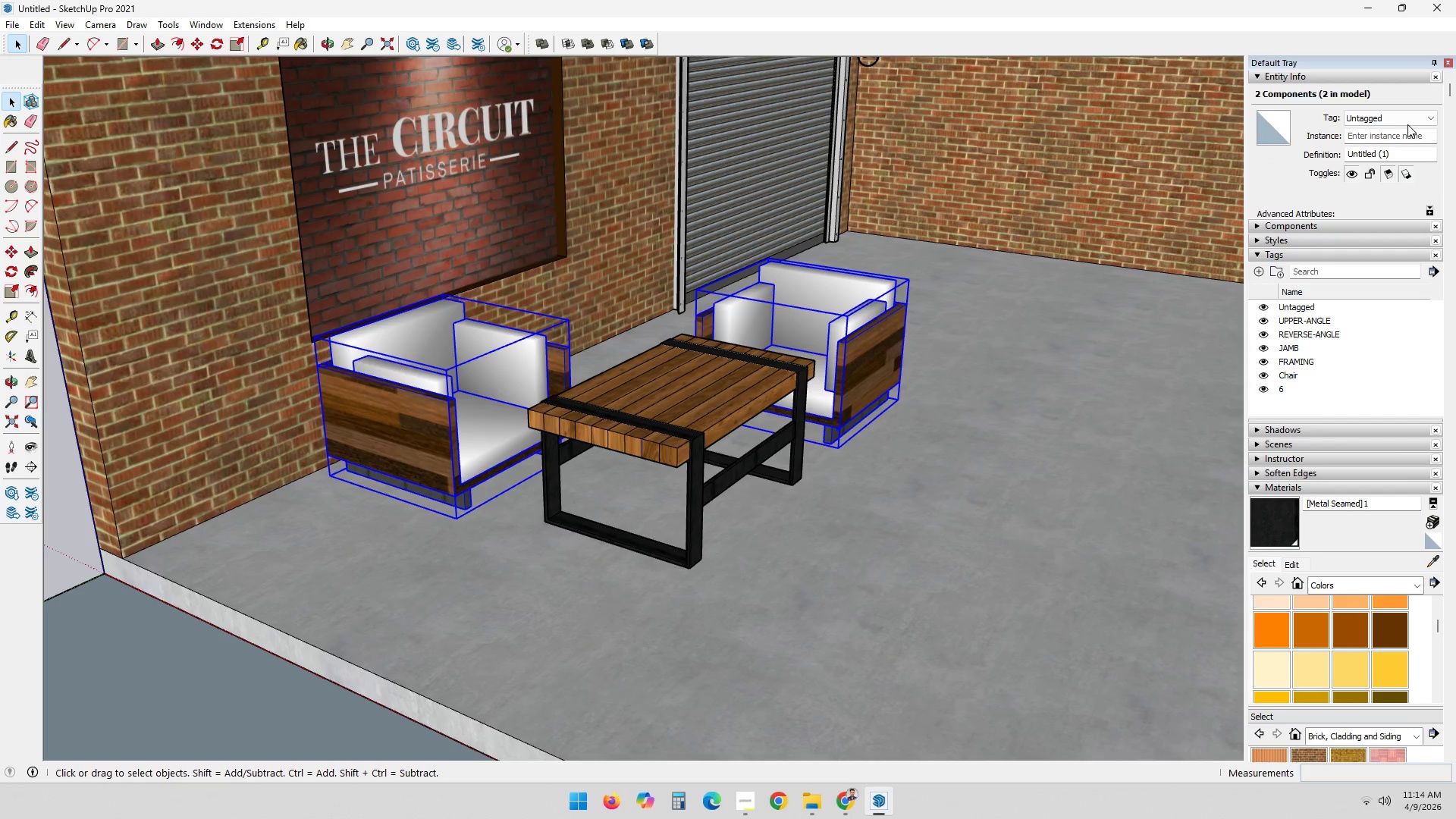 
left_click([1379, 155])
 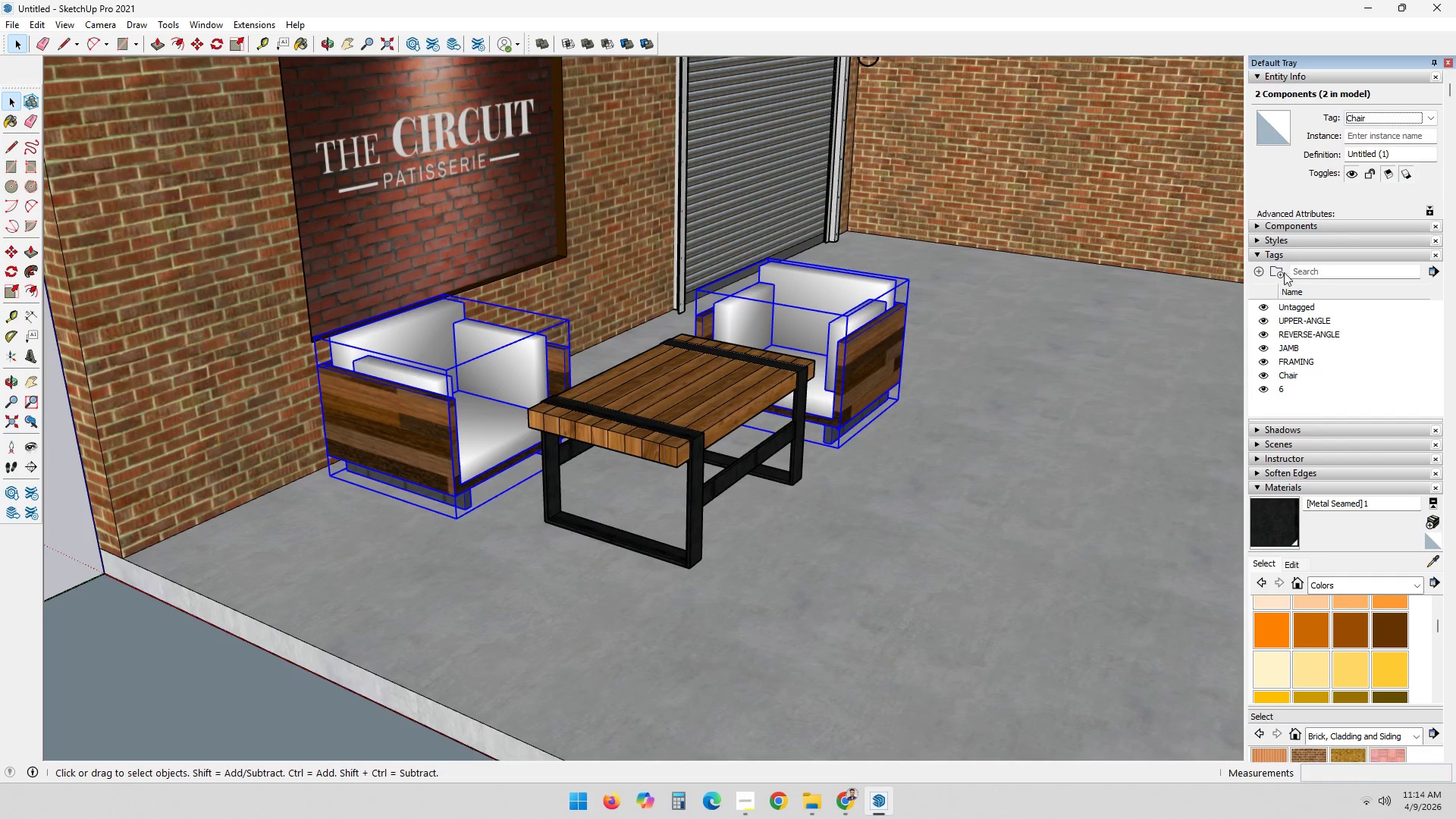 
left_click([1260, 272])
 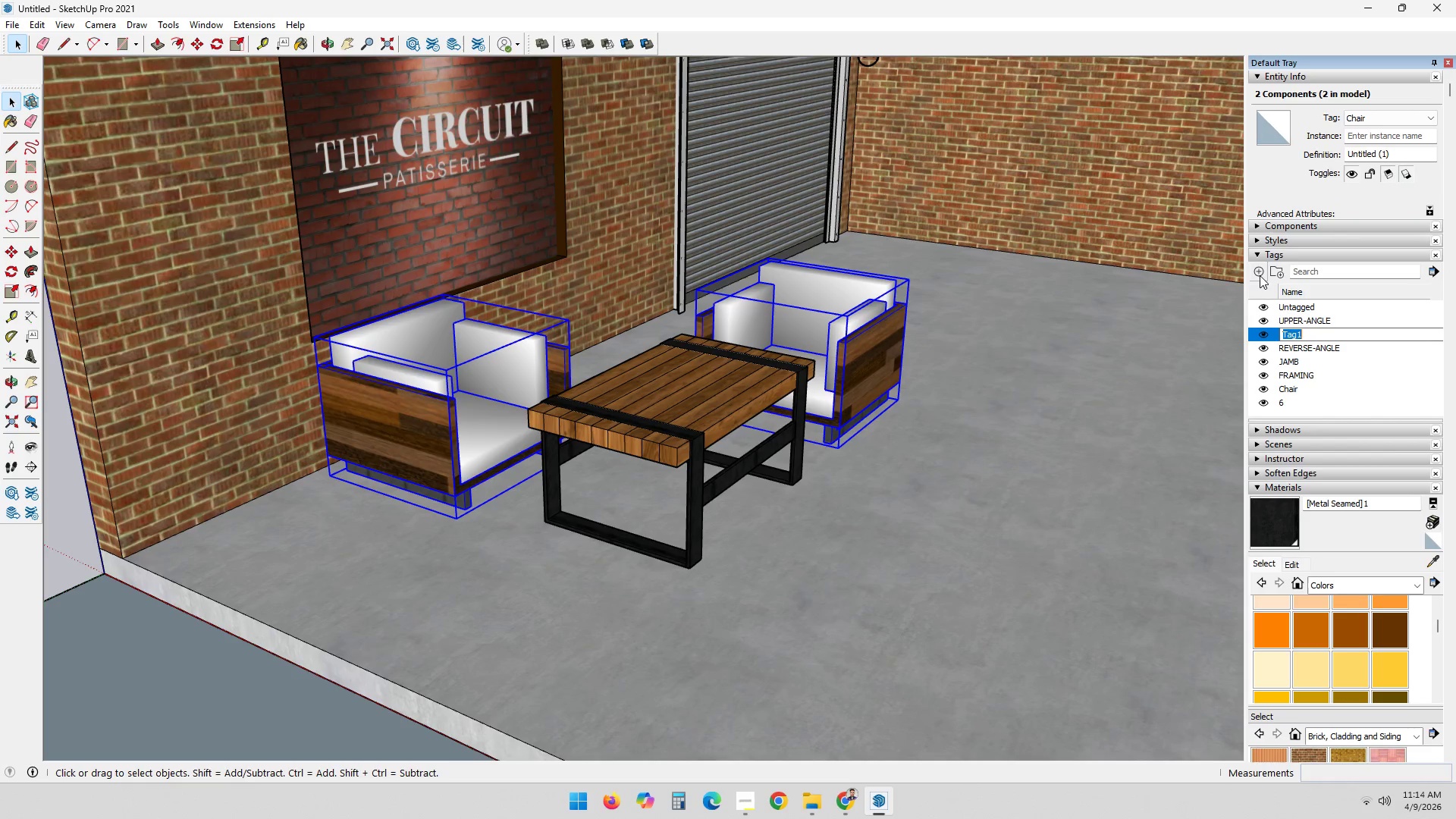 
type(Table)
 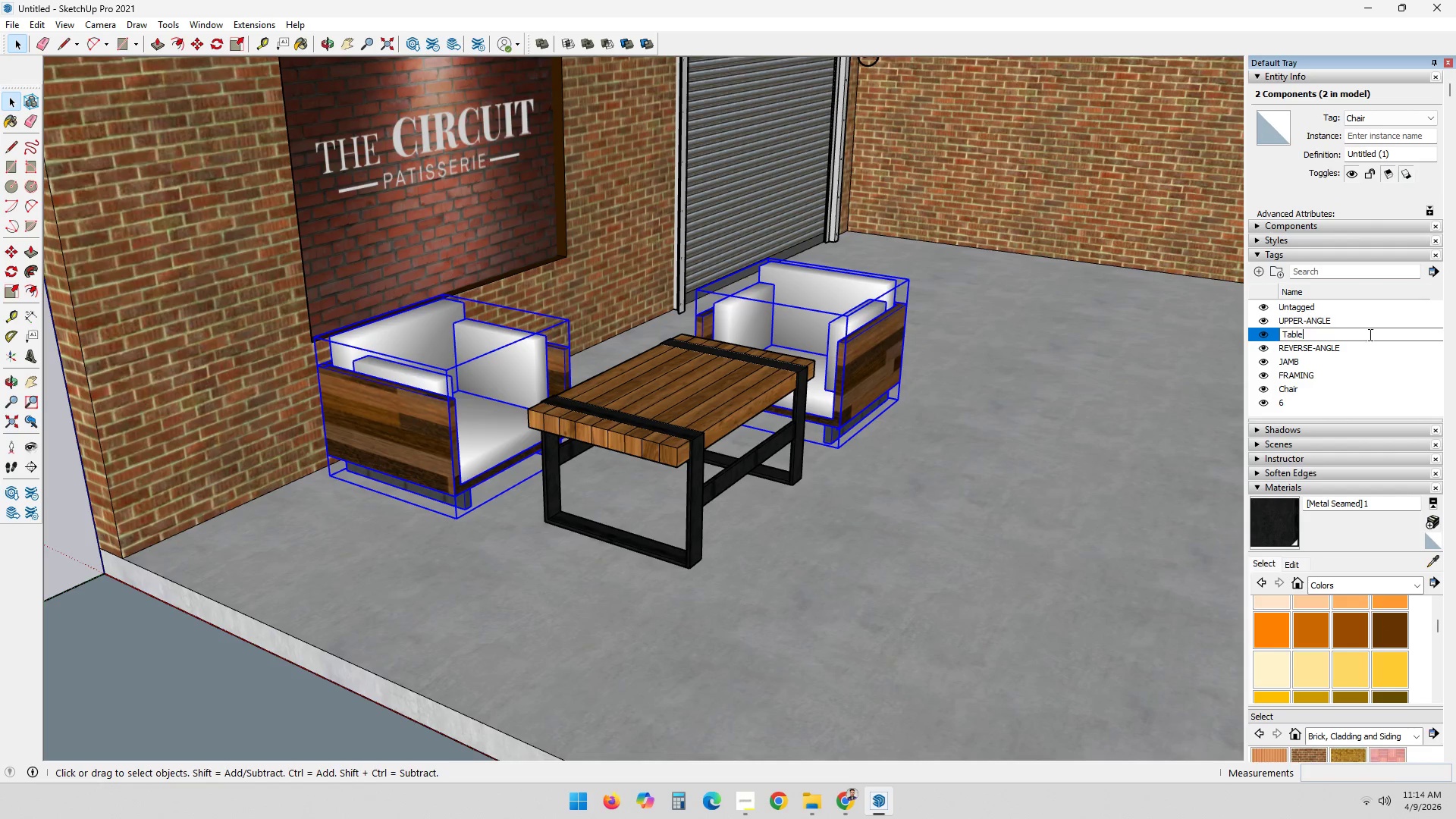 
left_click([1367, 319])
 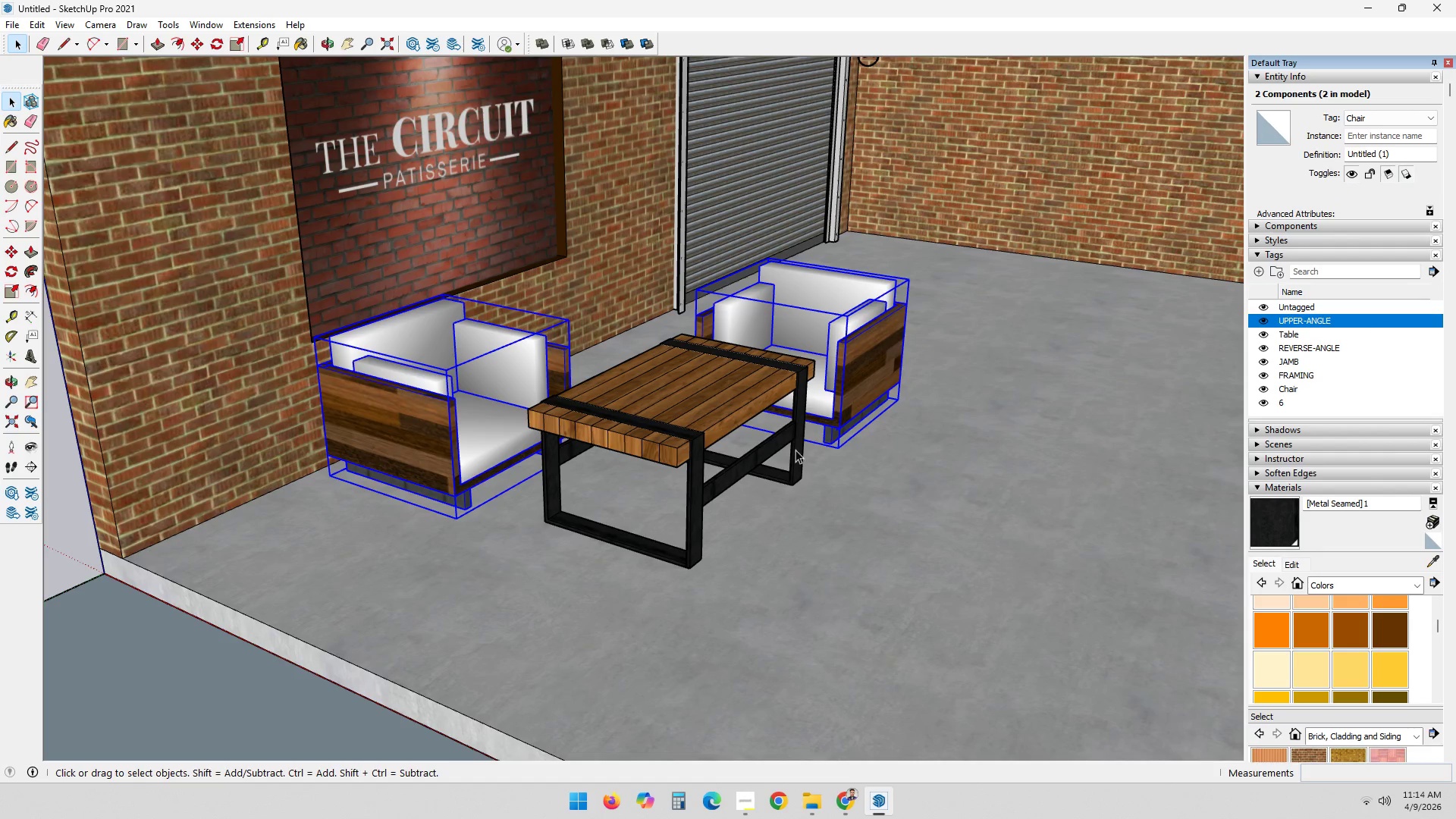 
left_click([735, 439])
 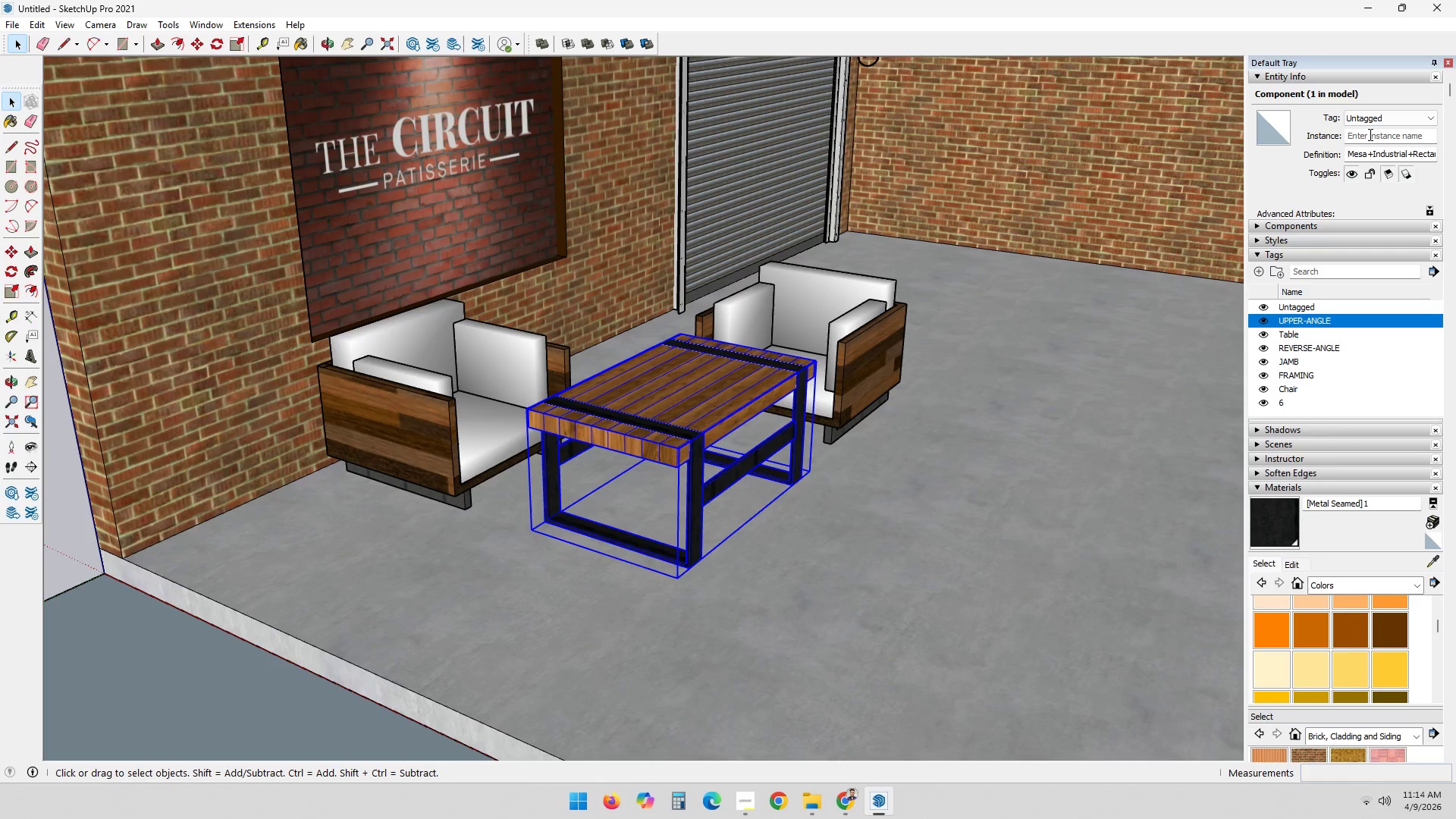 
left_click([1393, 116])
 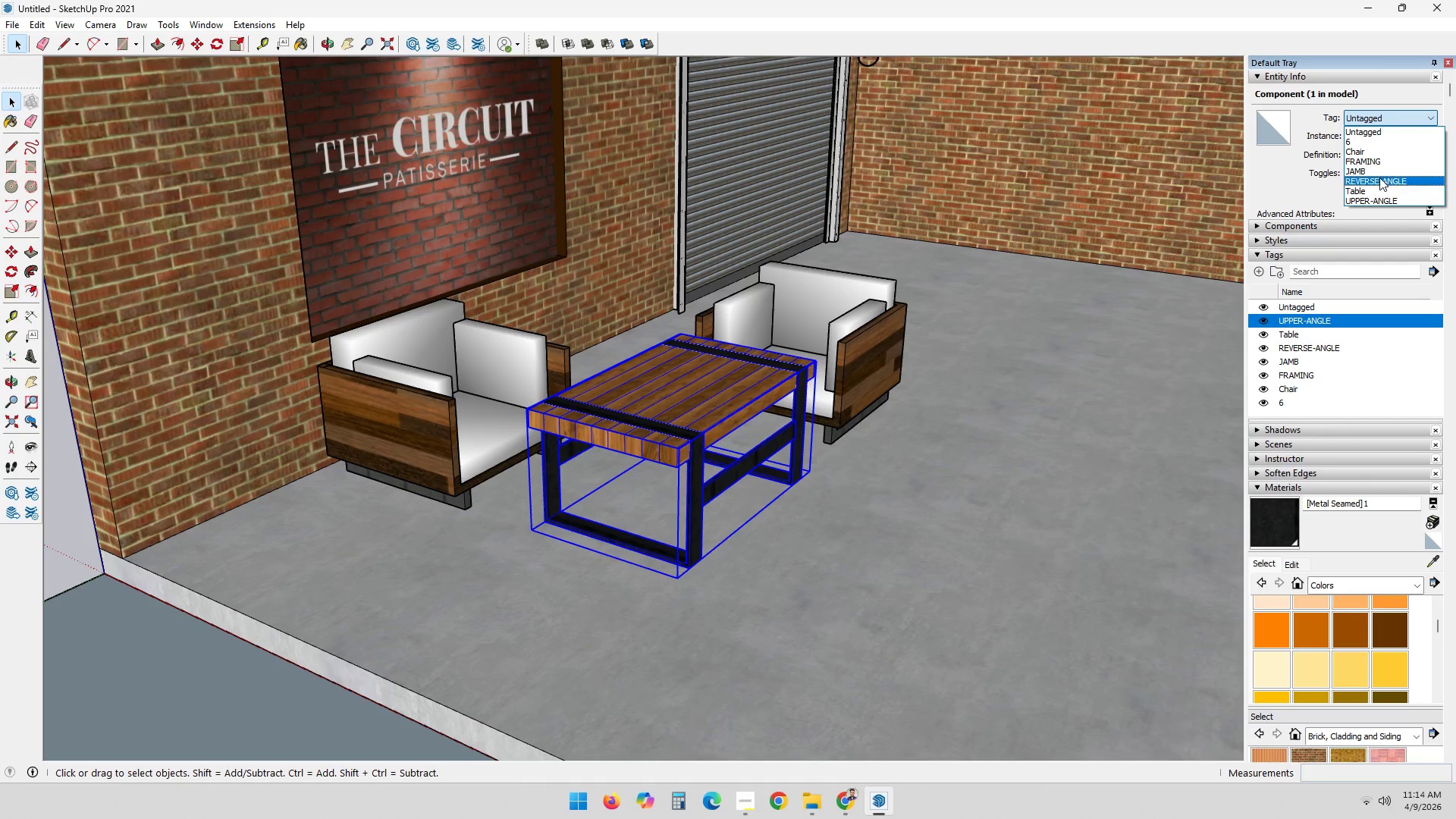 
left_click([1367, 190])
 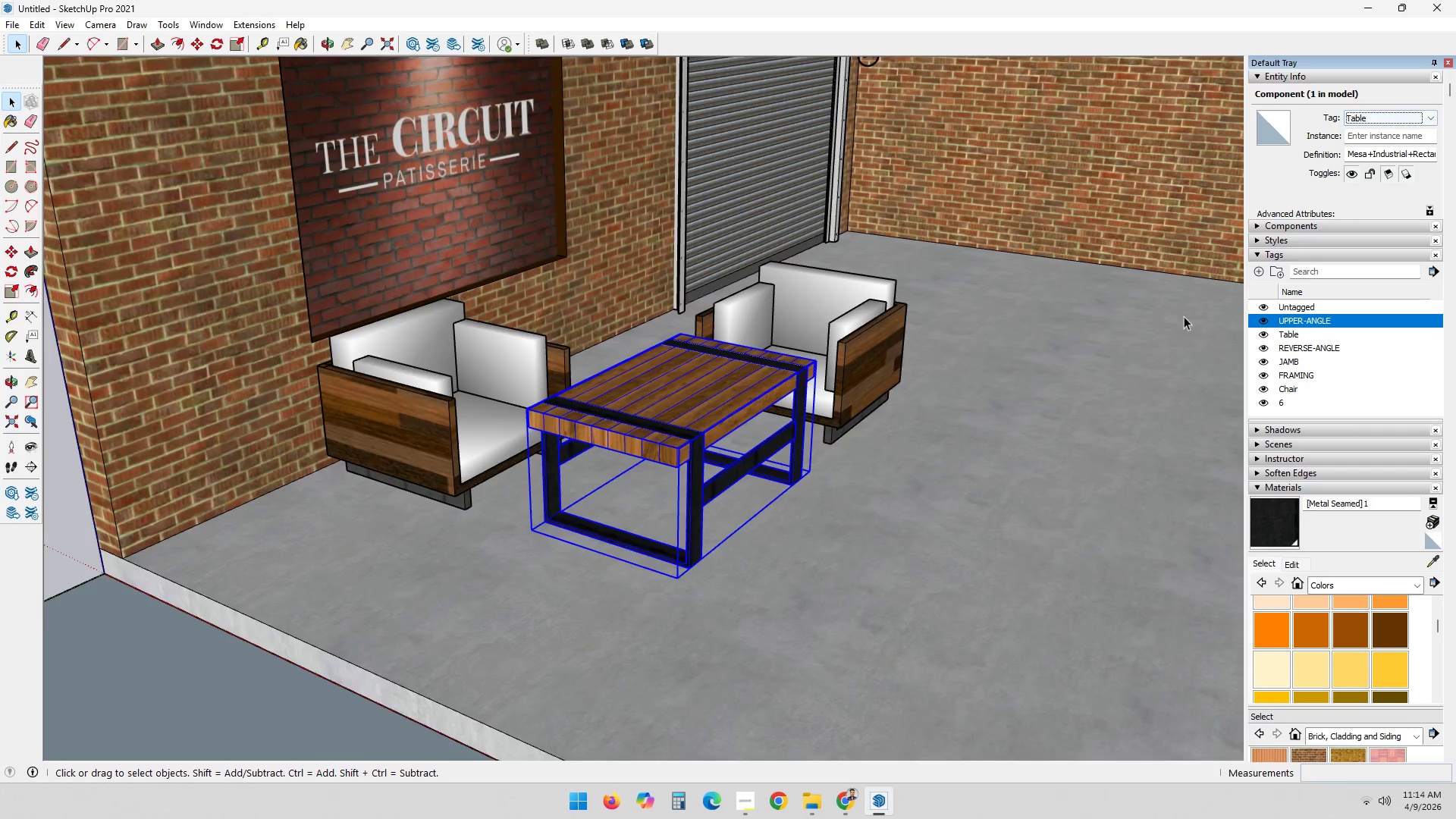 
left_click([546, 397])
 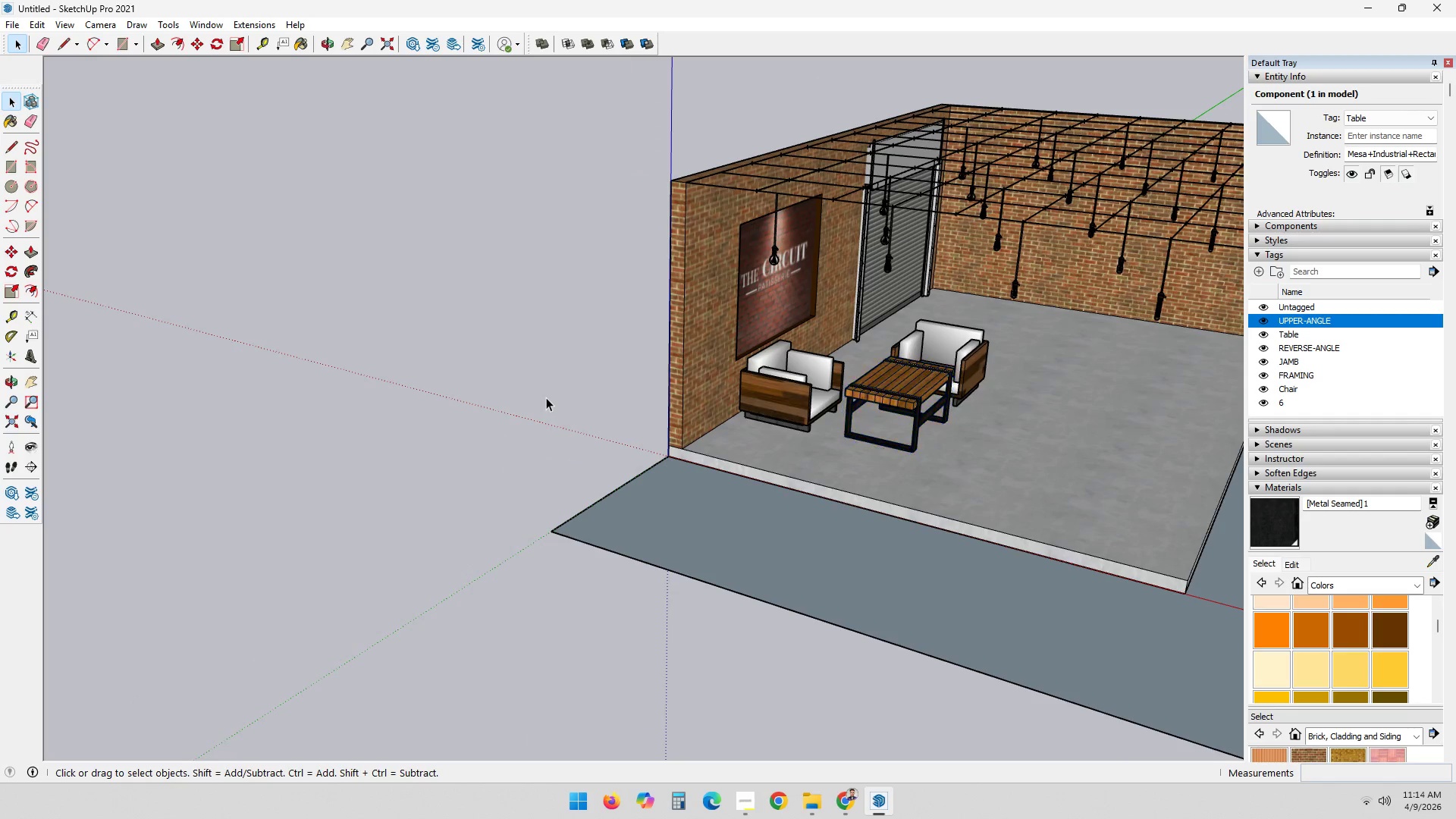 
scroll: coordinate [902, 413], scroll_direction: down, amount: 11.0
 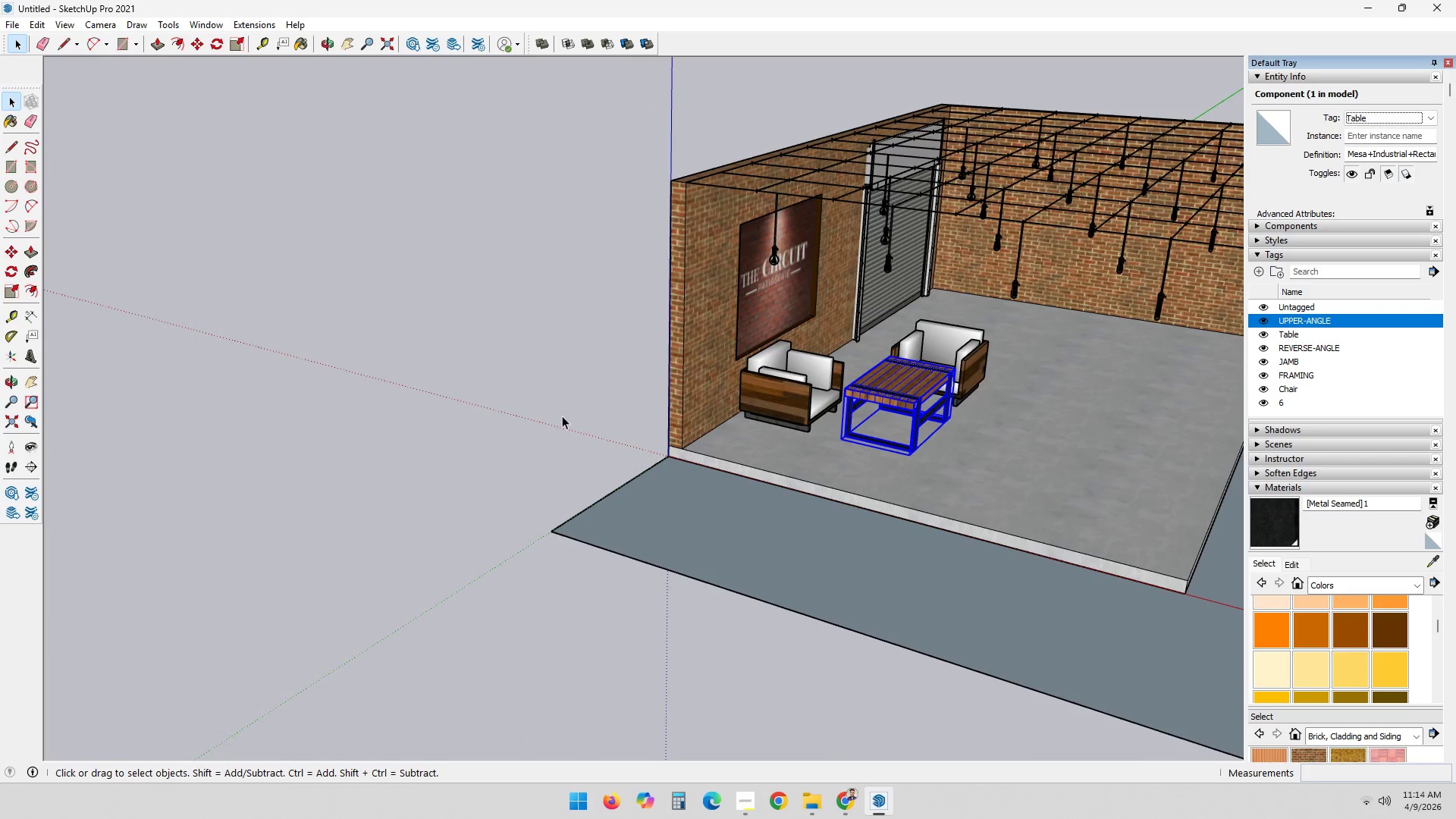 
key(Escape)
 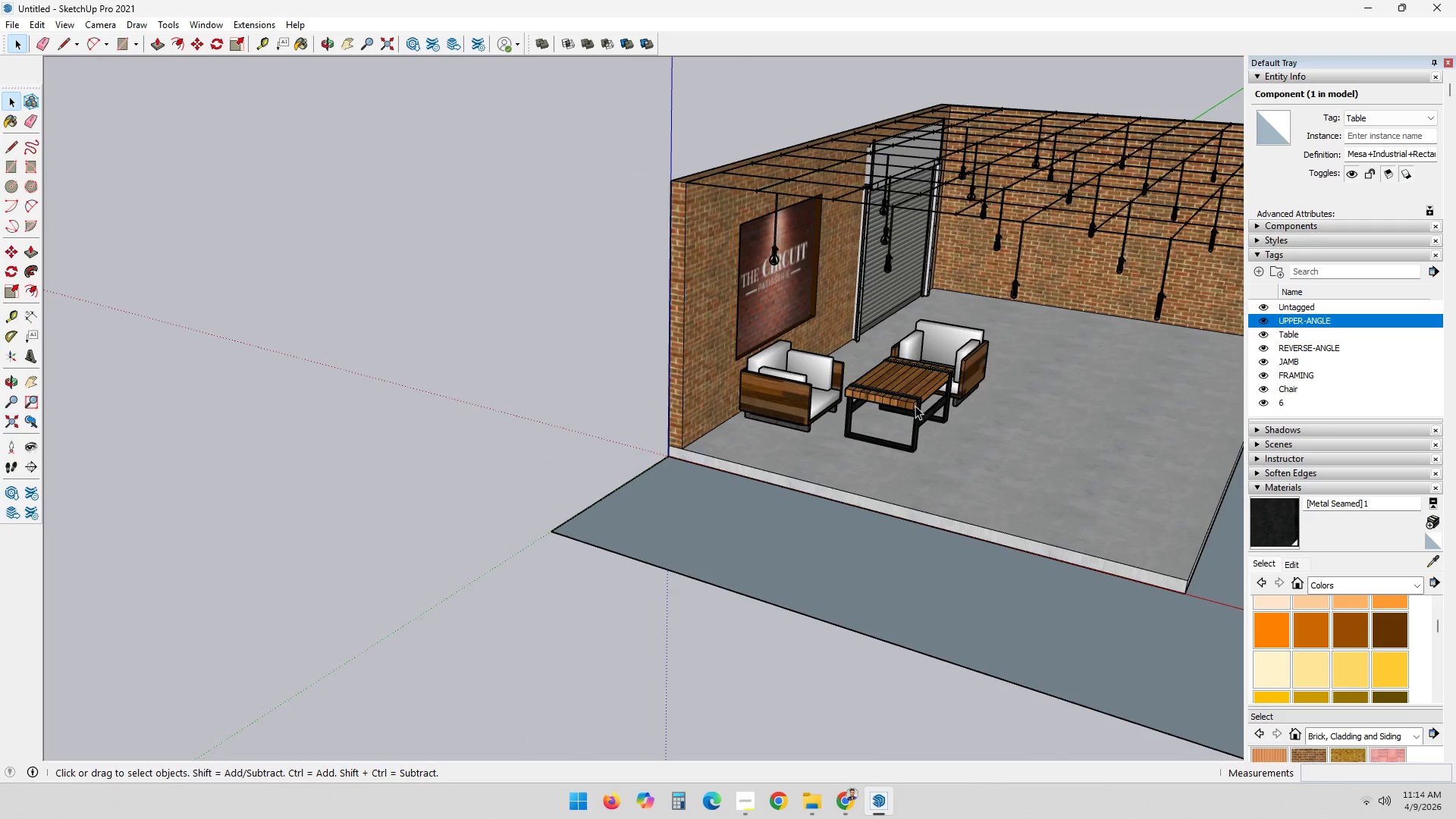 
scroll: coordinate [1055, 411], scroll_direction: down, amount: 1.0
 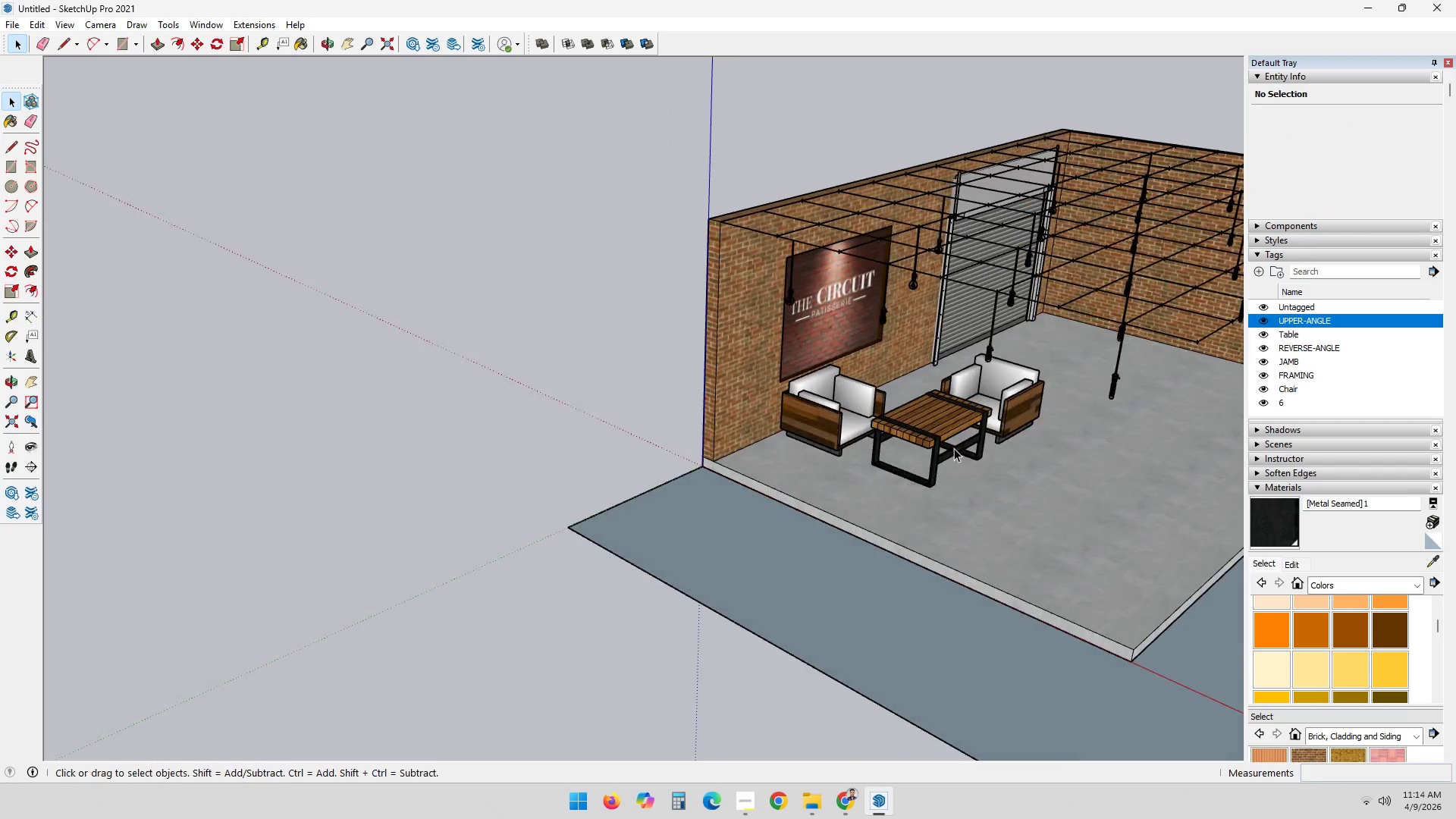 
scroll: coordinate [1116, 390], scroll_direction: up, amount: 1.0
 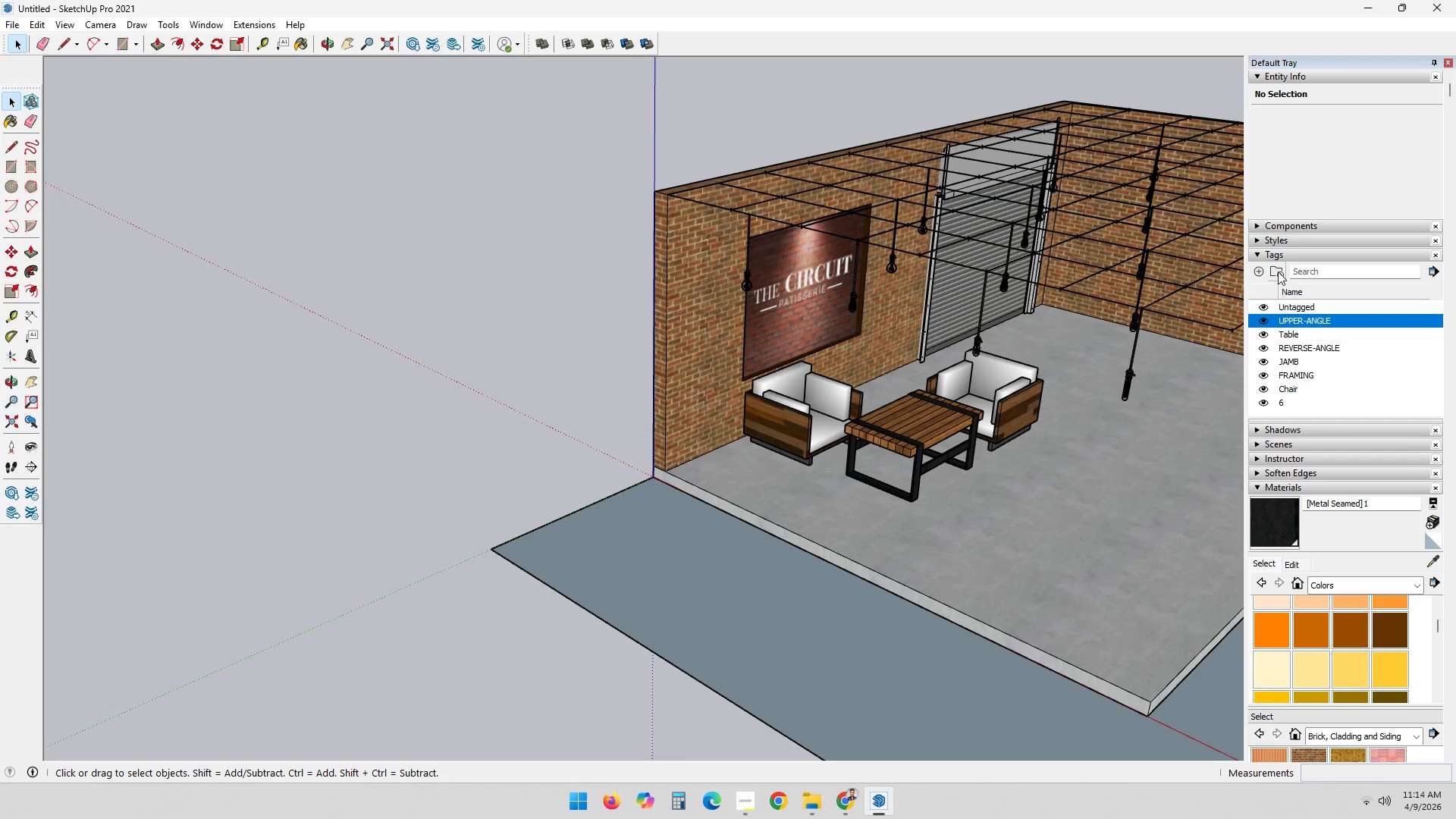 
left_click([1262, 273])
 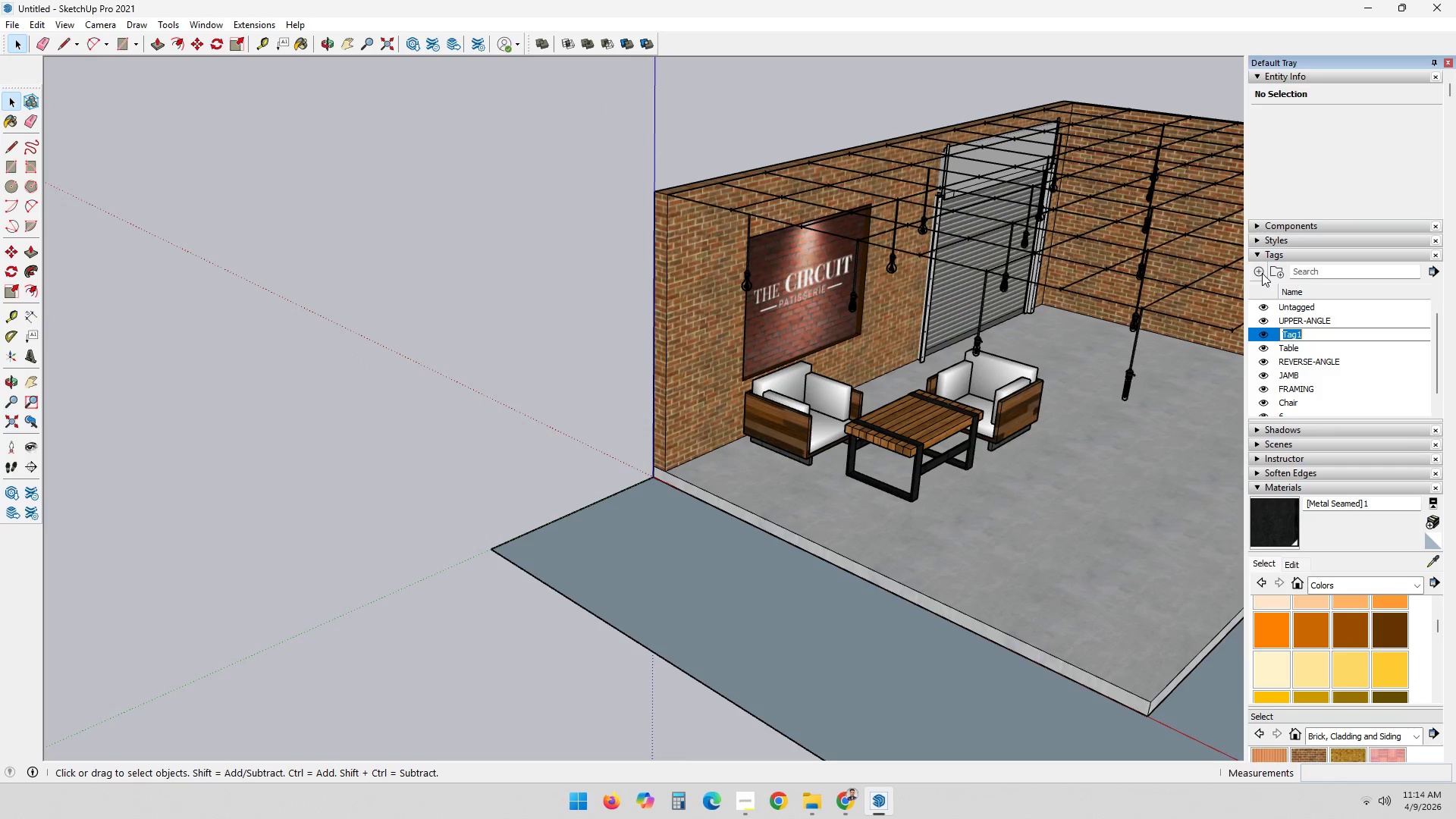 
type(Lights)
 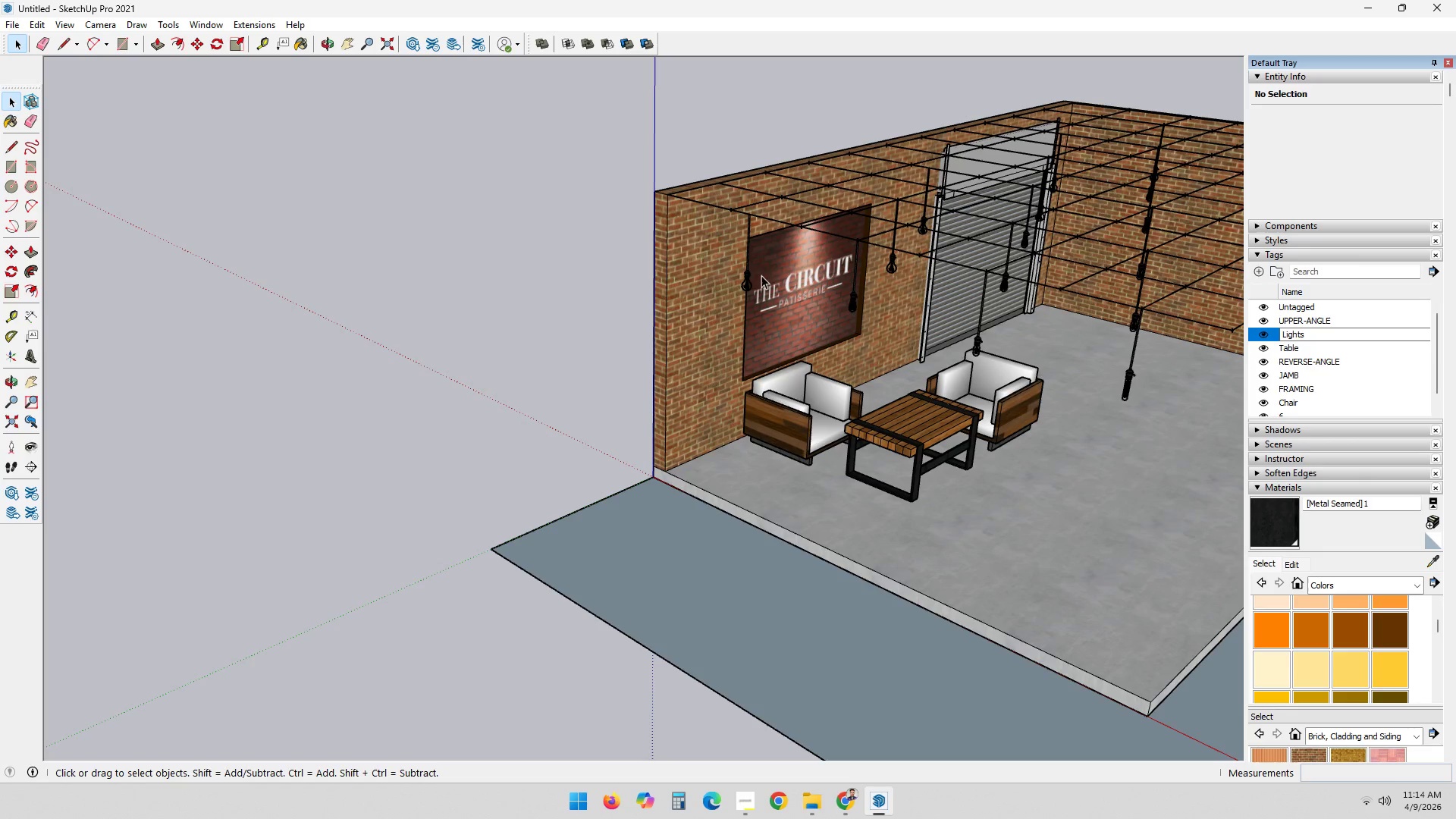 
left_click([401, 282])
 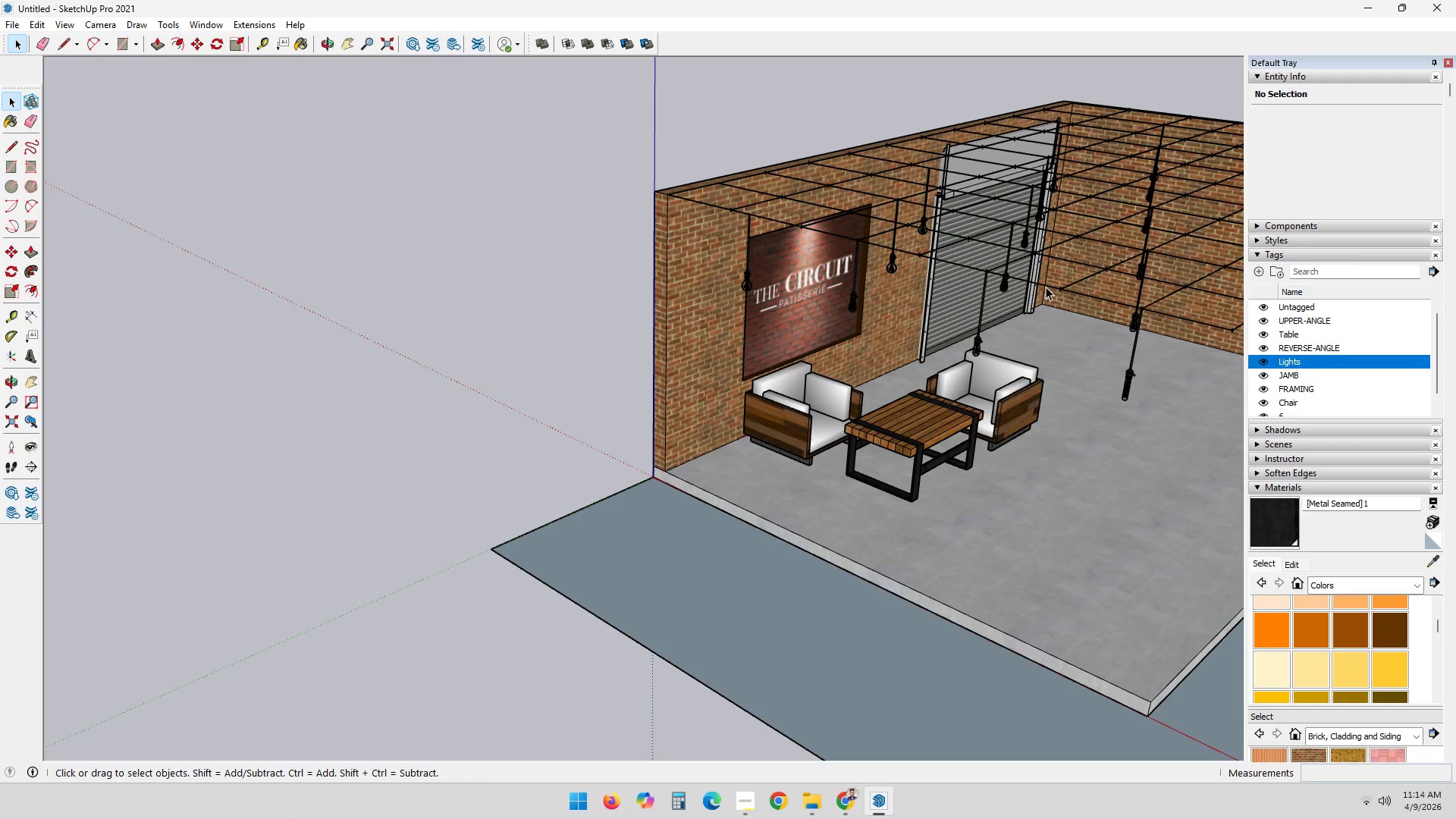 
double_click([1047, 287])
 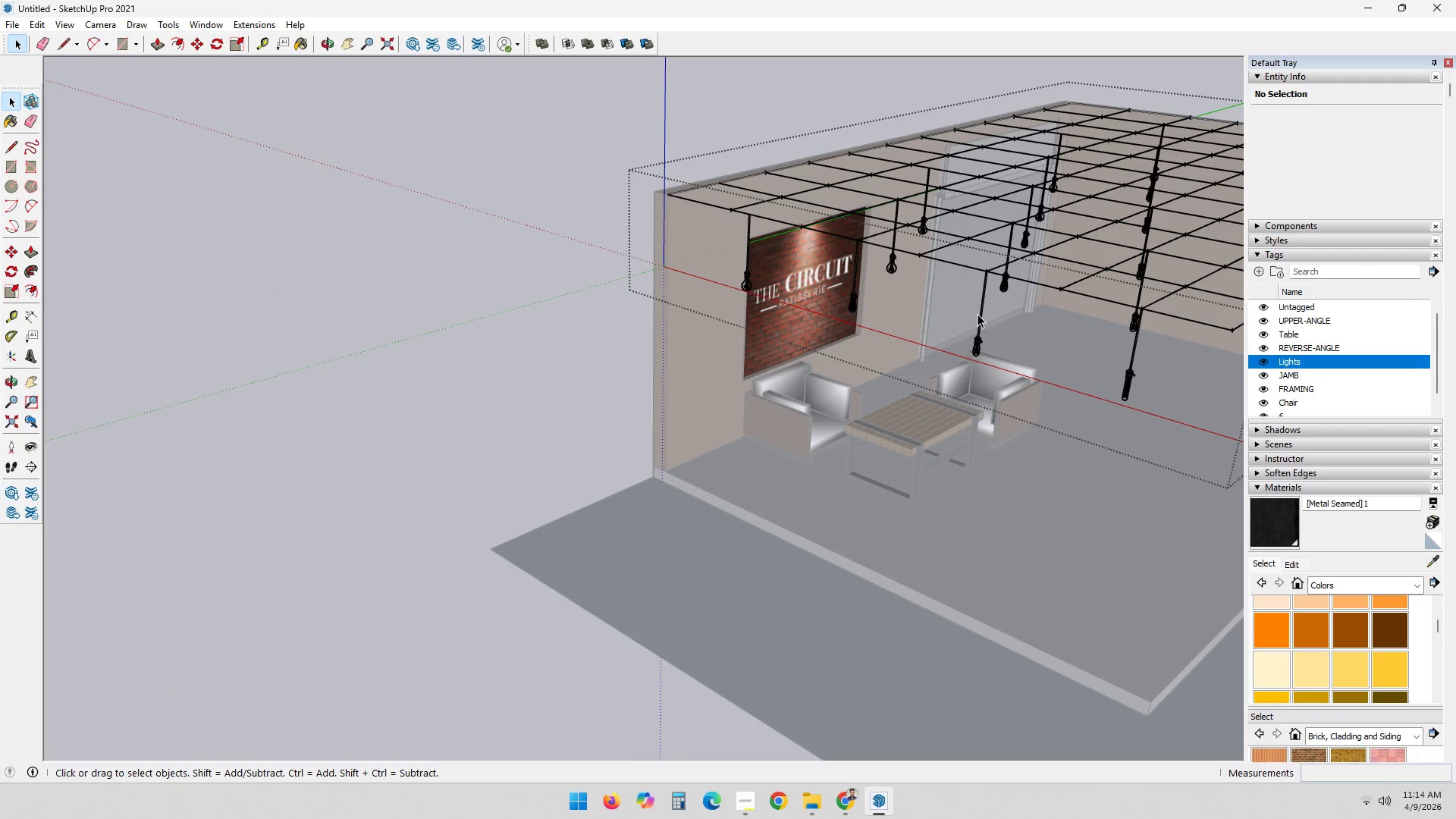 
left_click([982, 319])
 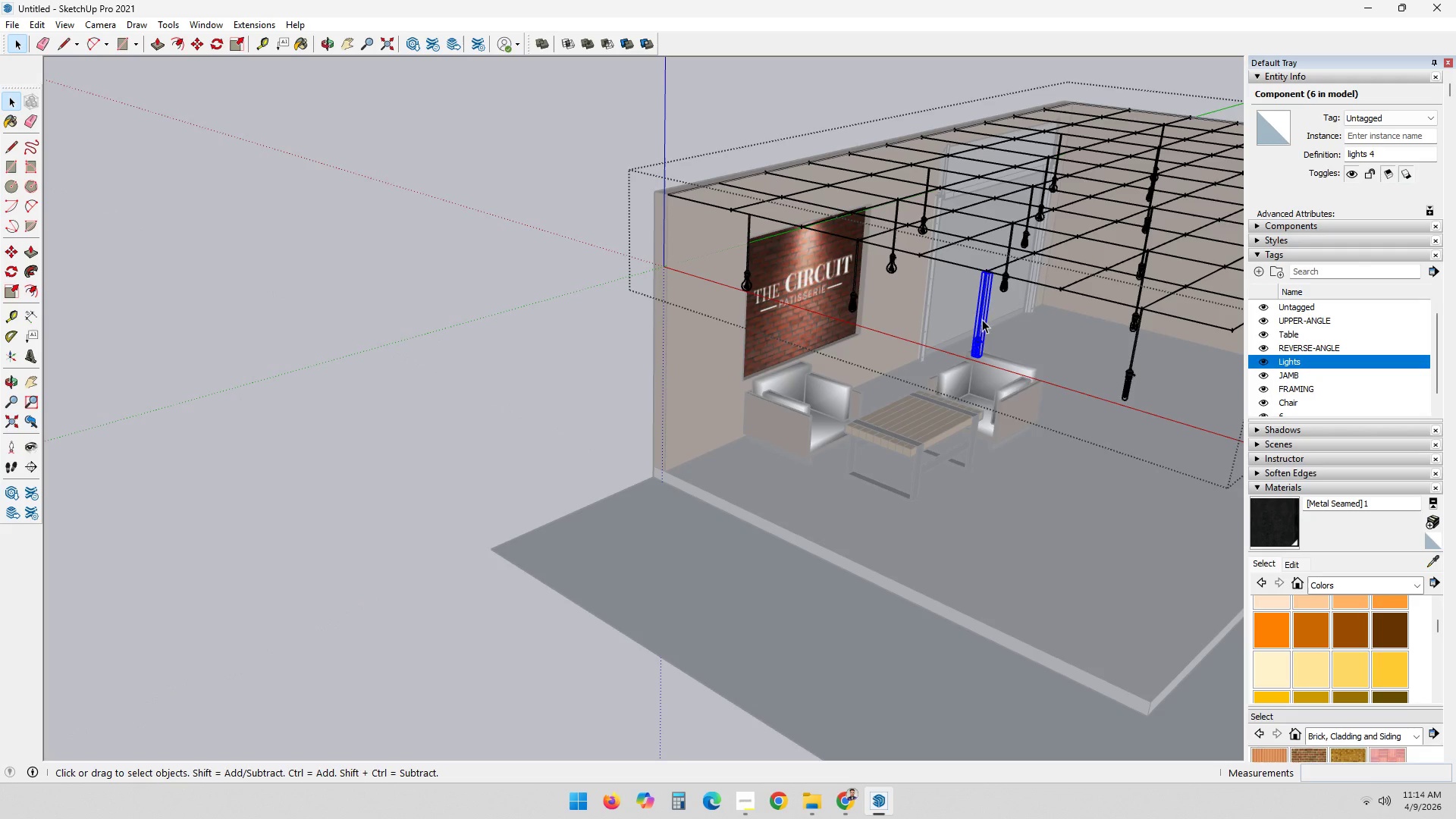 
right_click([982, 319])
 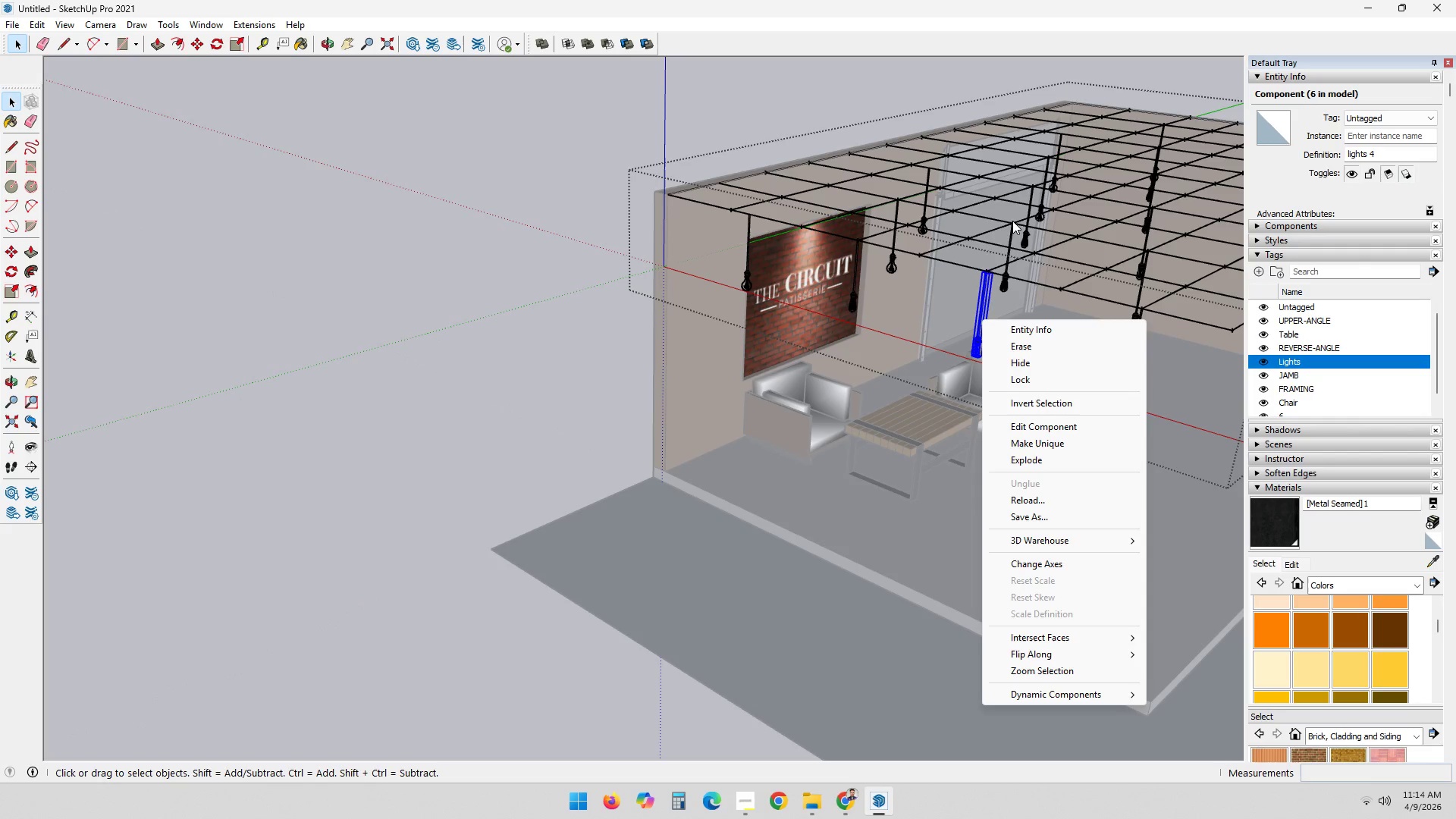 
left_click([777, 105])
 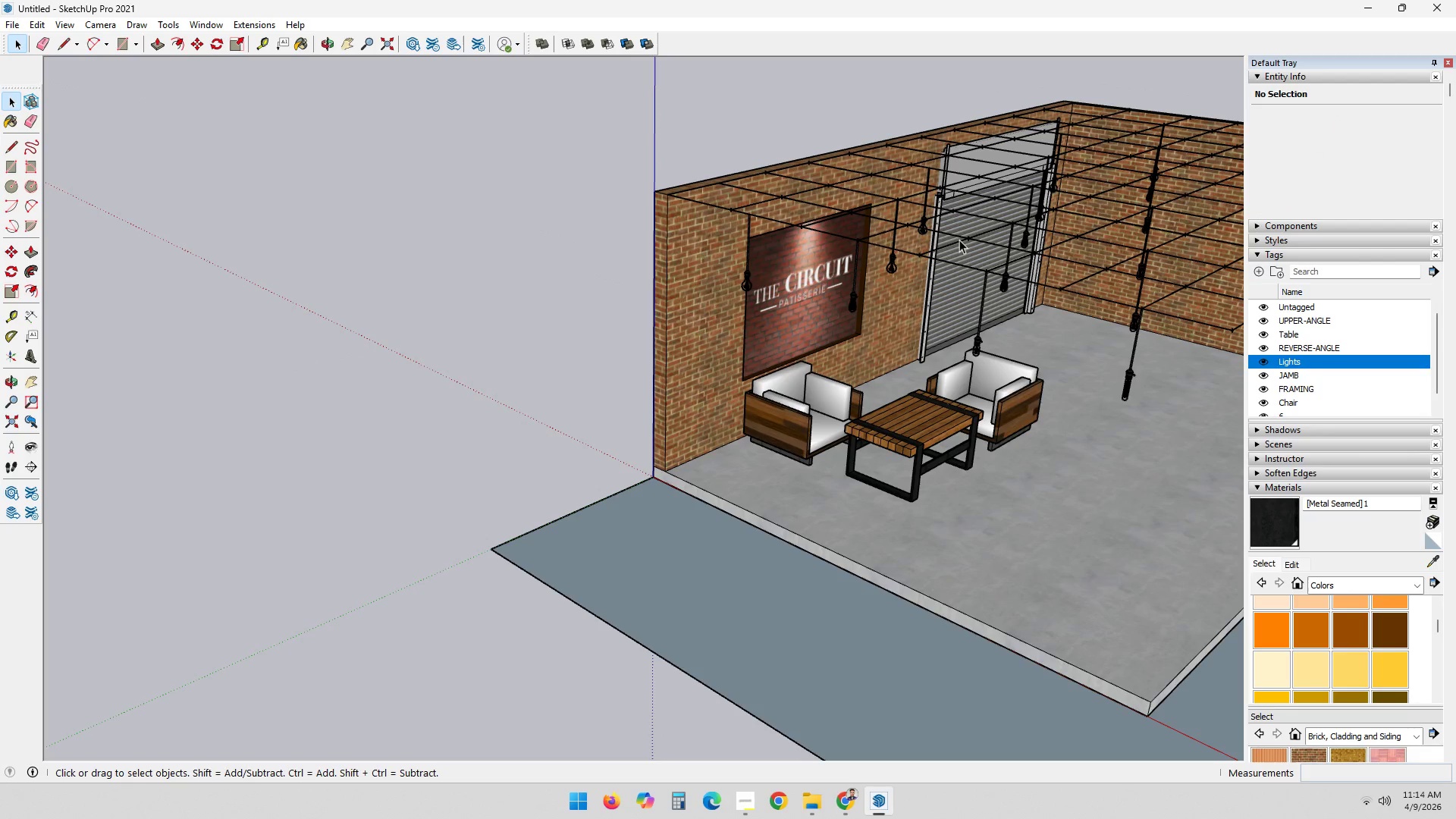 
double_click([961, 239])
 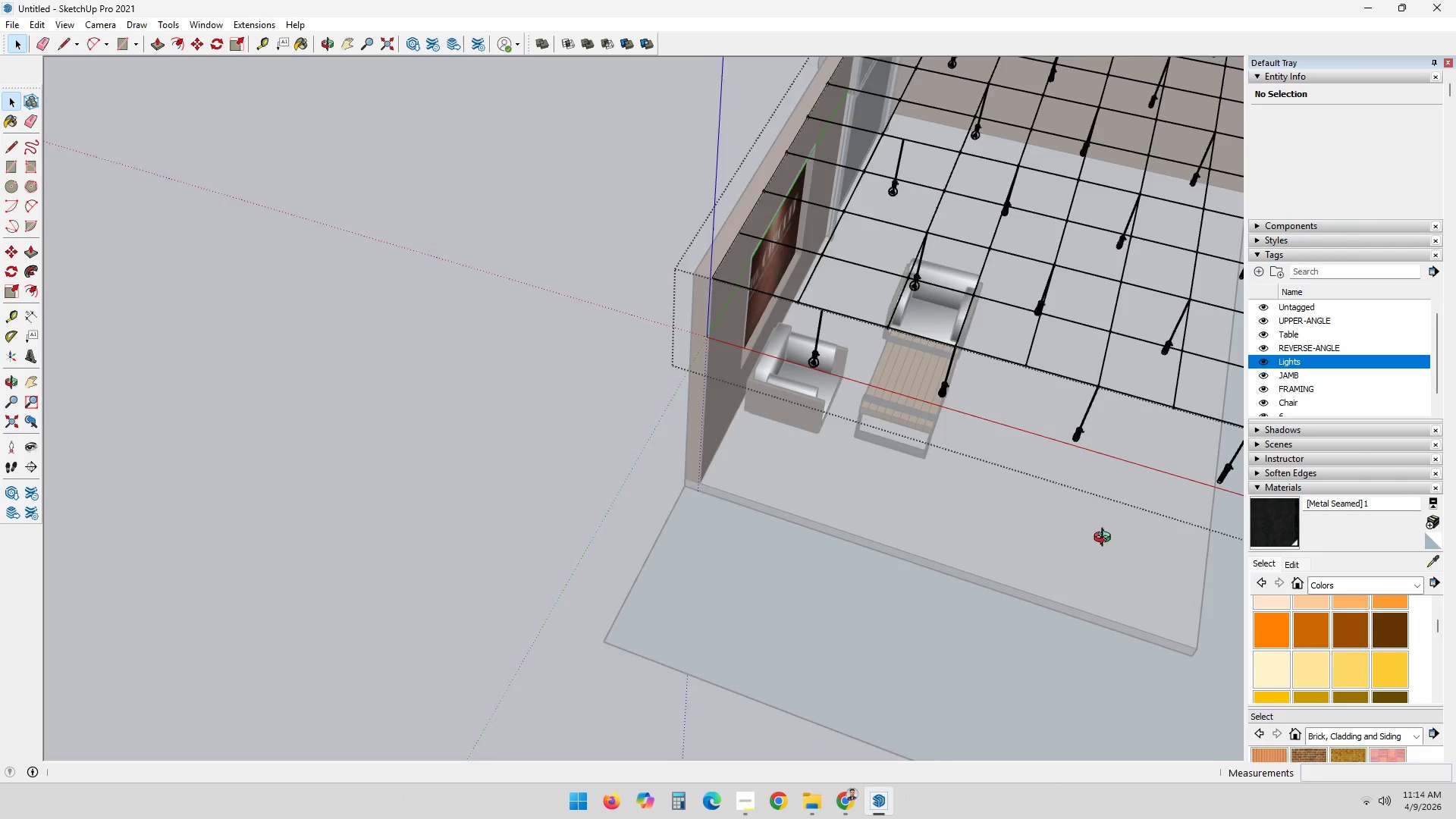 
scroll: coordinate [1027, 368], scroll_direction: down, amount: 3.0
 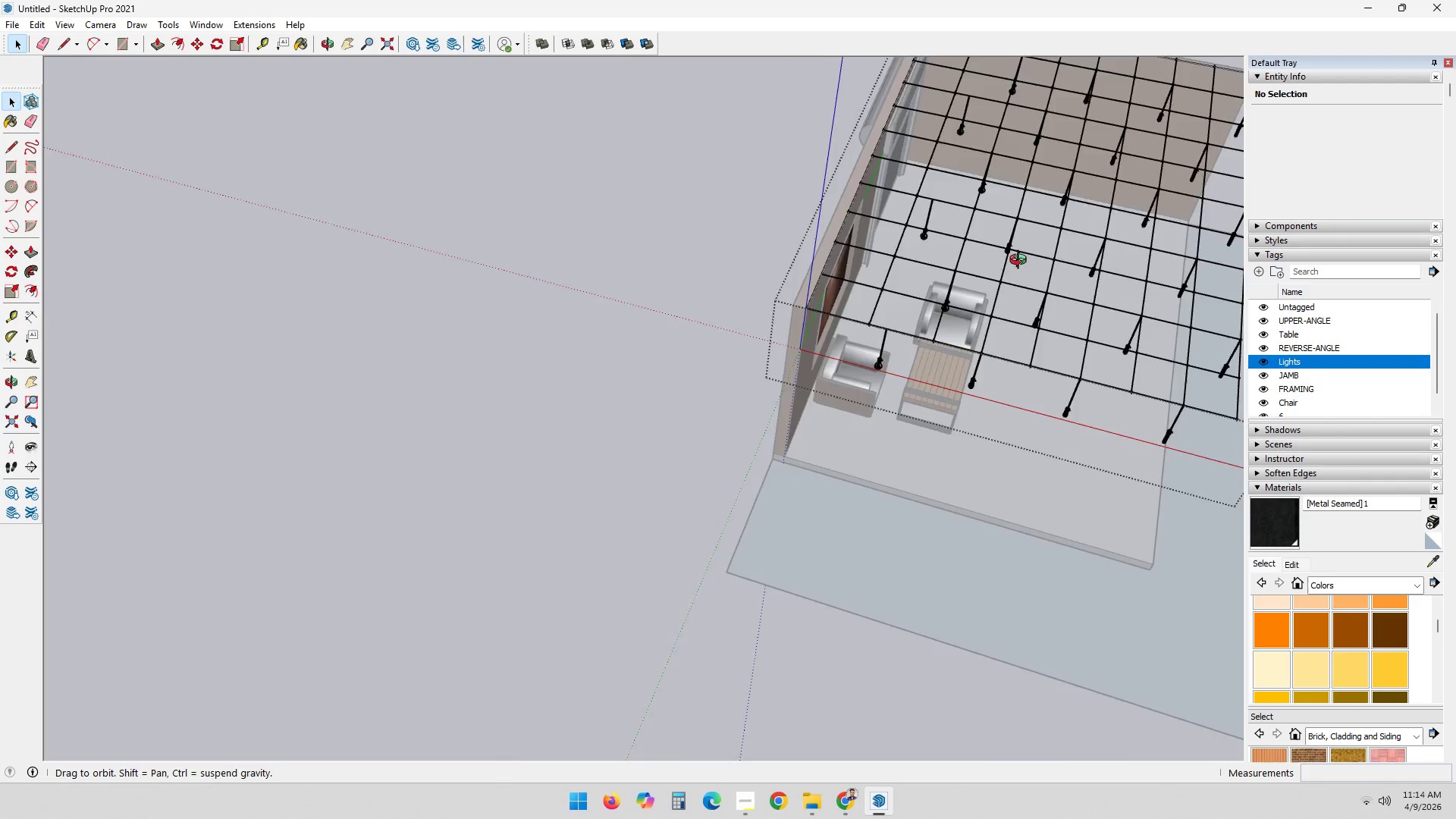 
key(Shift+ShiftLeft)
 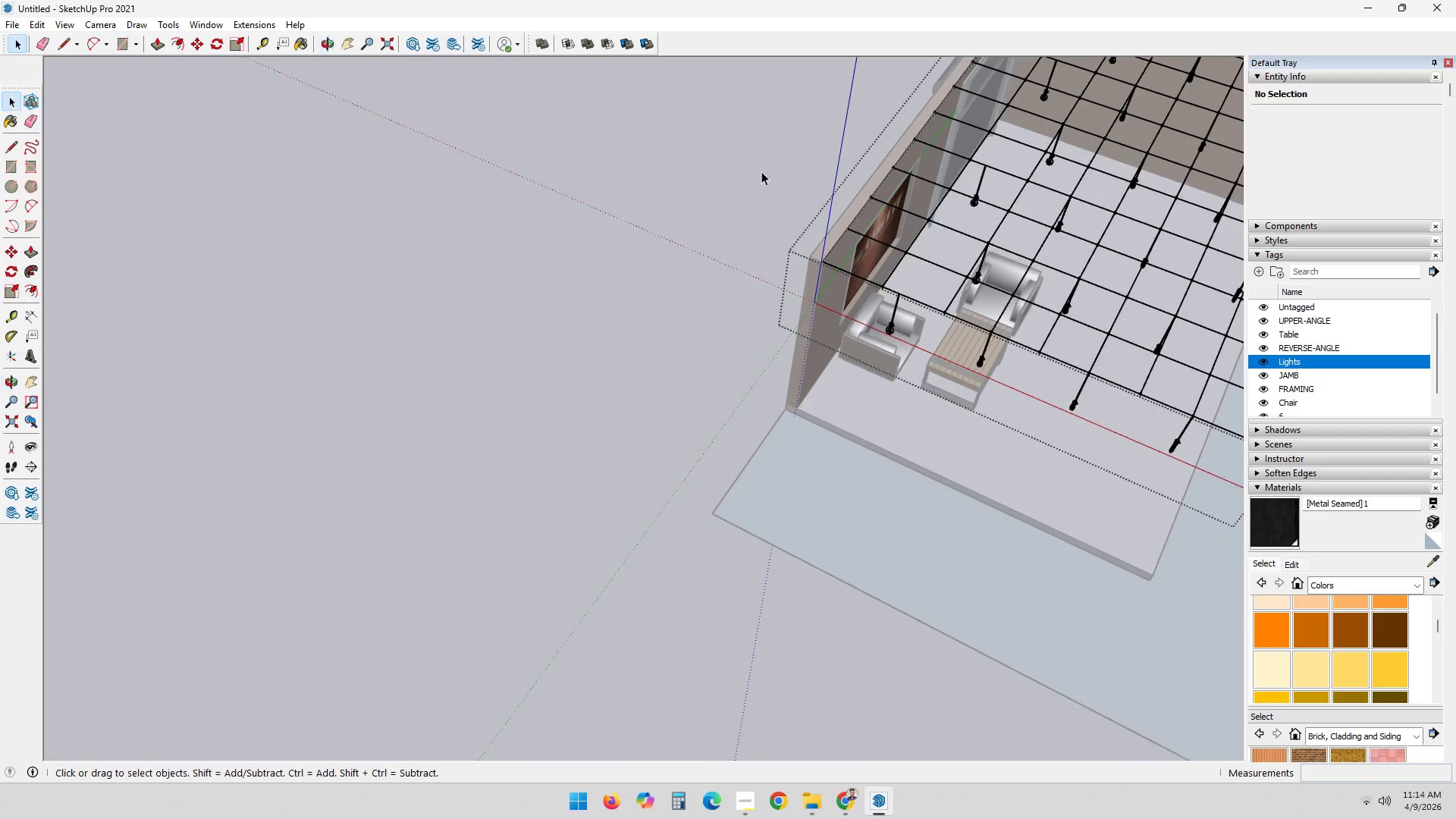 
left_click_drag(start_coordinate=[769, 127], to_coordinate=[1213, 526])
 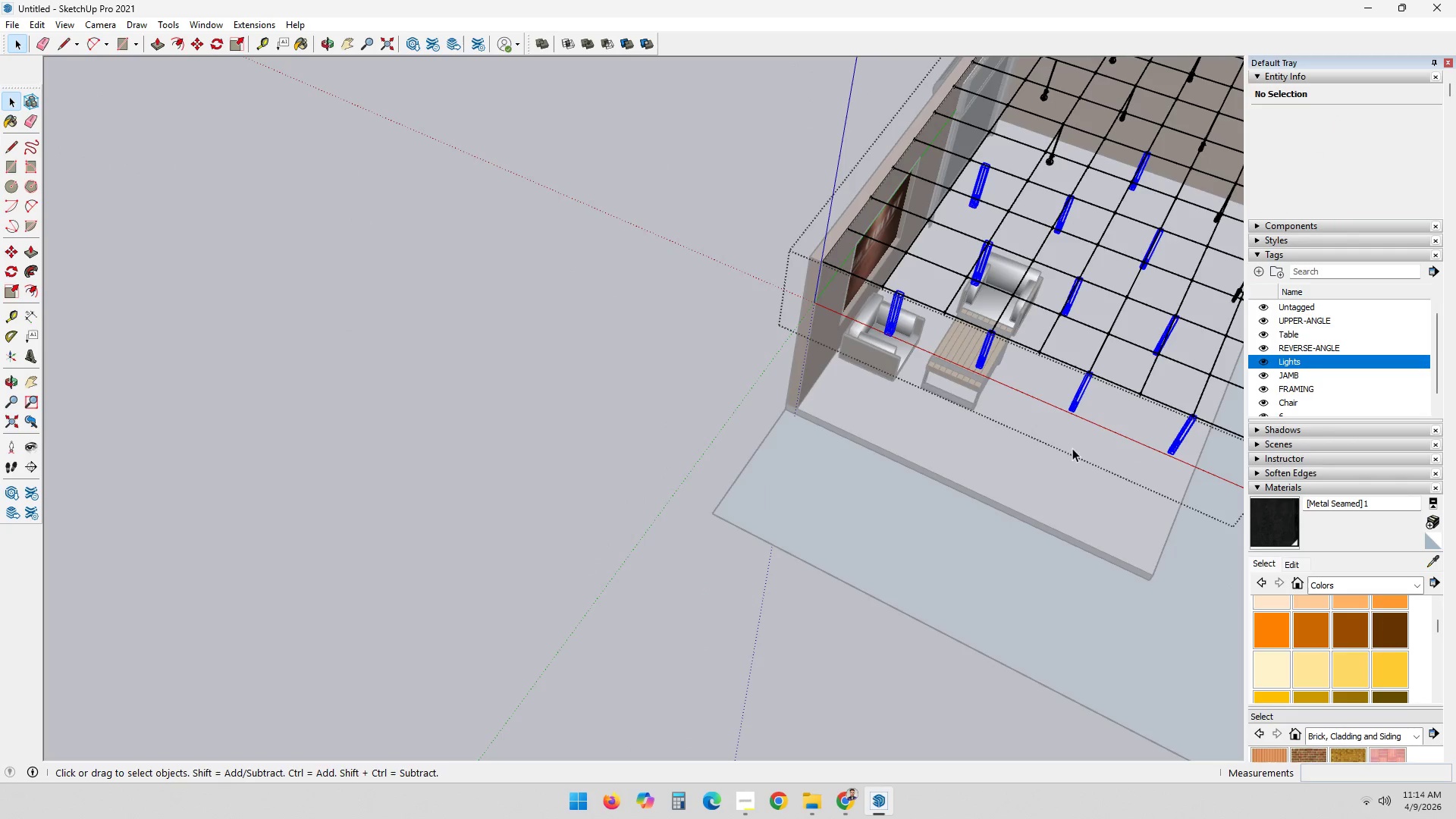 
hold_key(key=ShiftLeft, duration=0.59)
 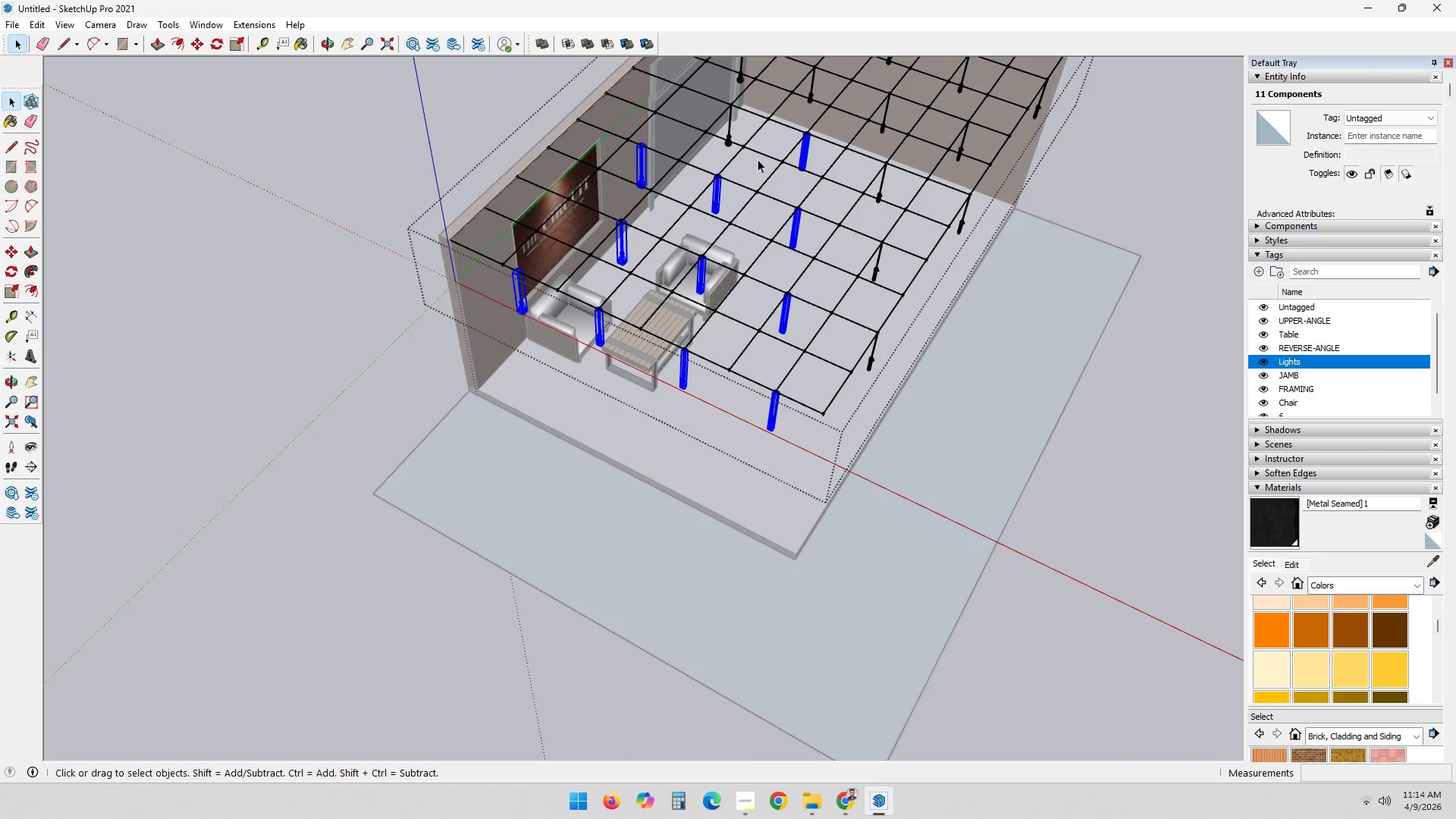 
hold_key(key=ShiftLeft, duration=1.2)
left_click_drag(start_coordinate=[657, 105], to_coordinate=[1037, 475])
 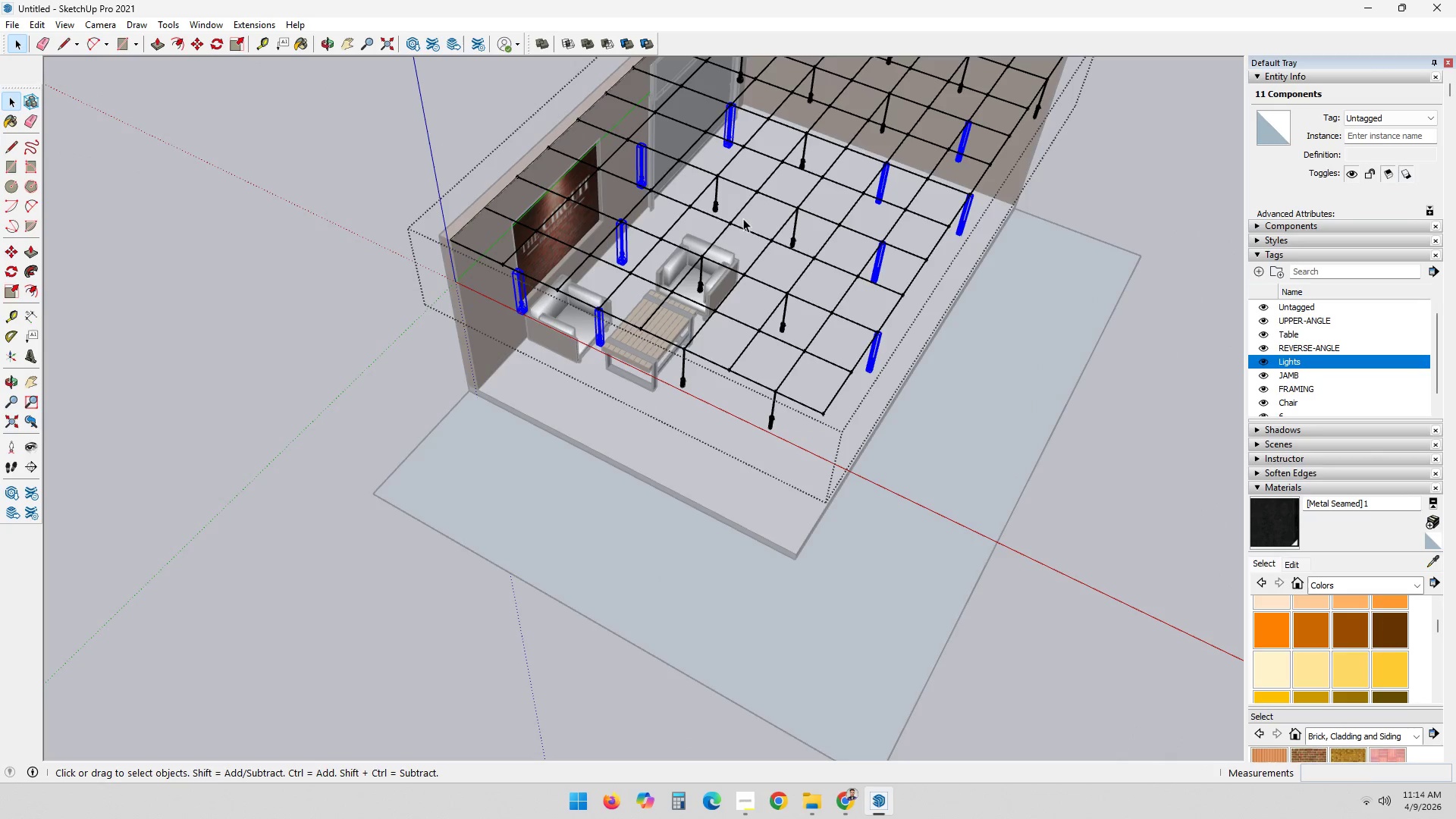 
hold_key(key=ControlLeft, duration=0.7)
left_click_drag(start_coordinate=[617, 117], to_coordinate=[956, 605])
 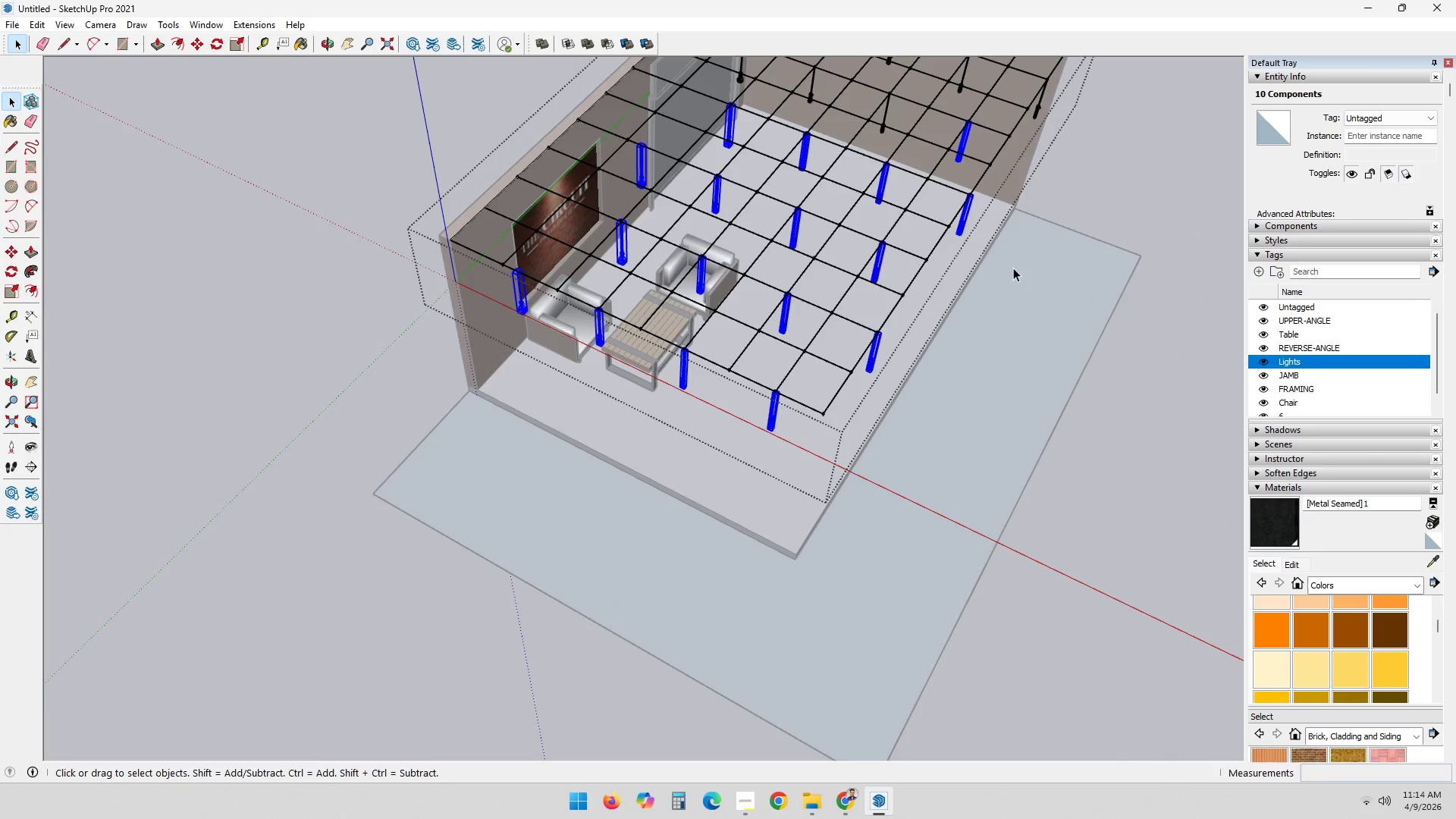 
hold_key(key=ShiftLeft, duration=0.53)
 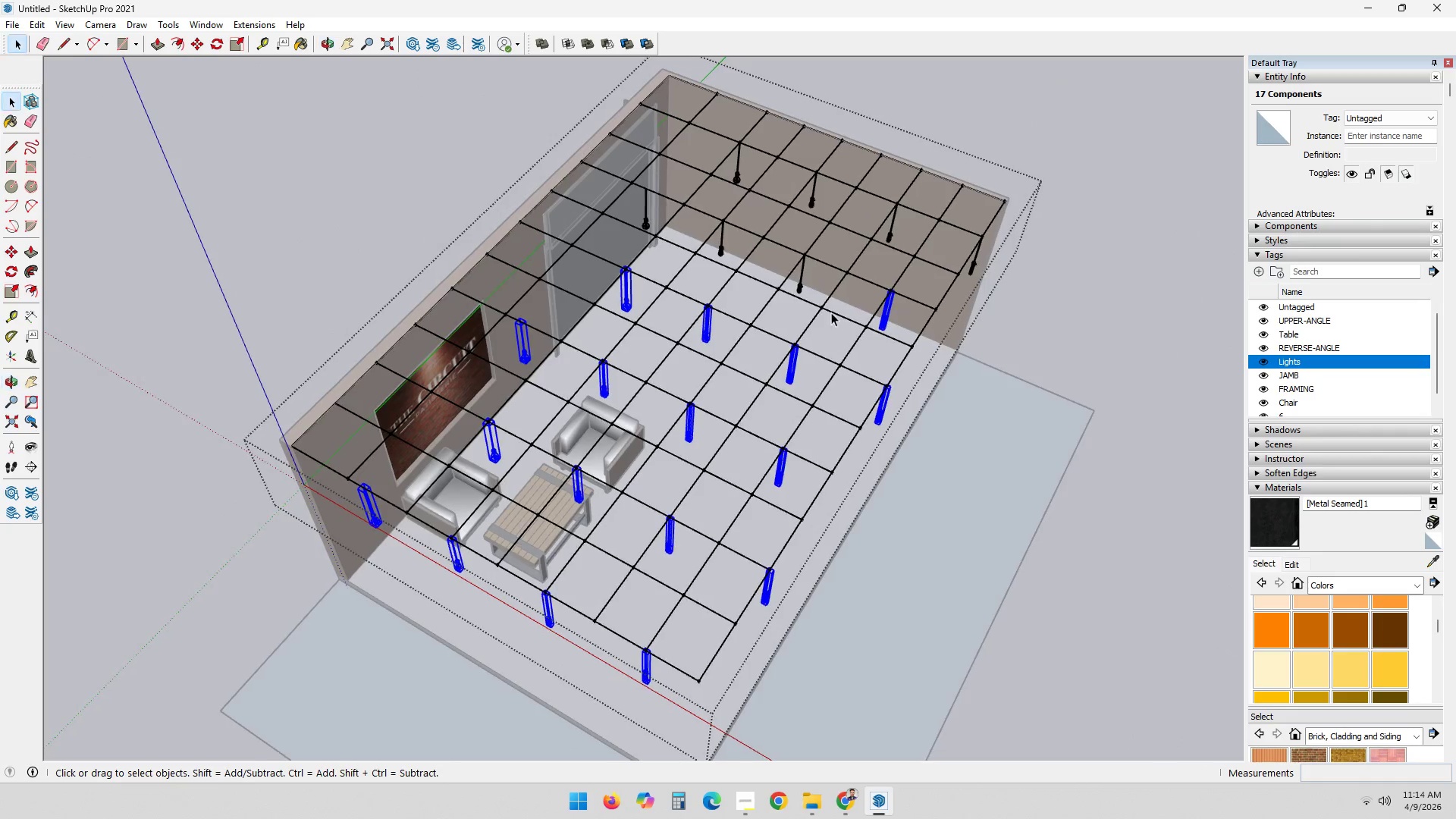 
scroll: coordinate [1015, 266], scroll_direction: up, amount: 1.0
 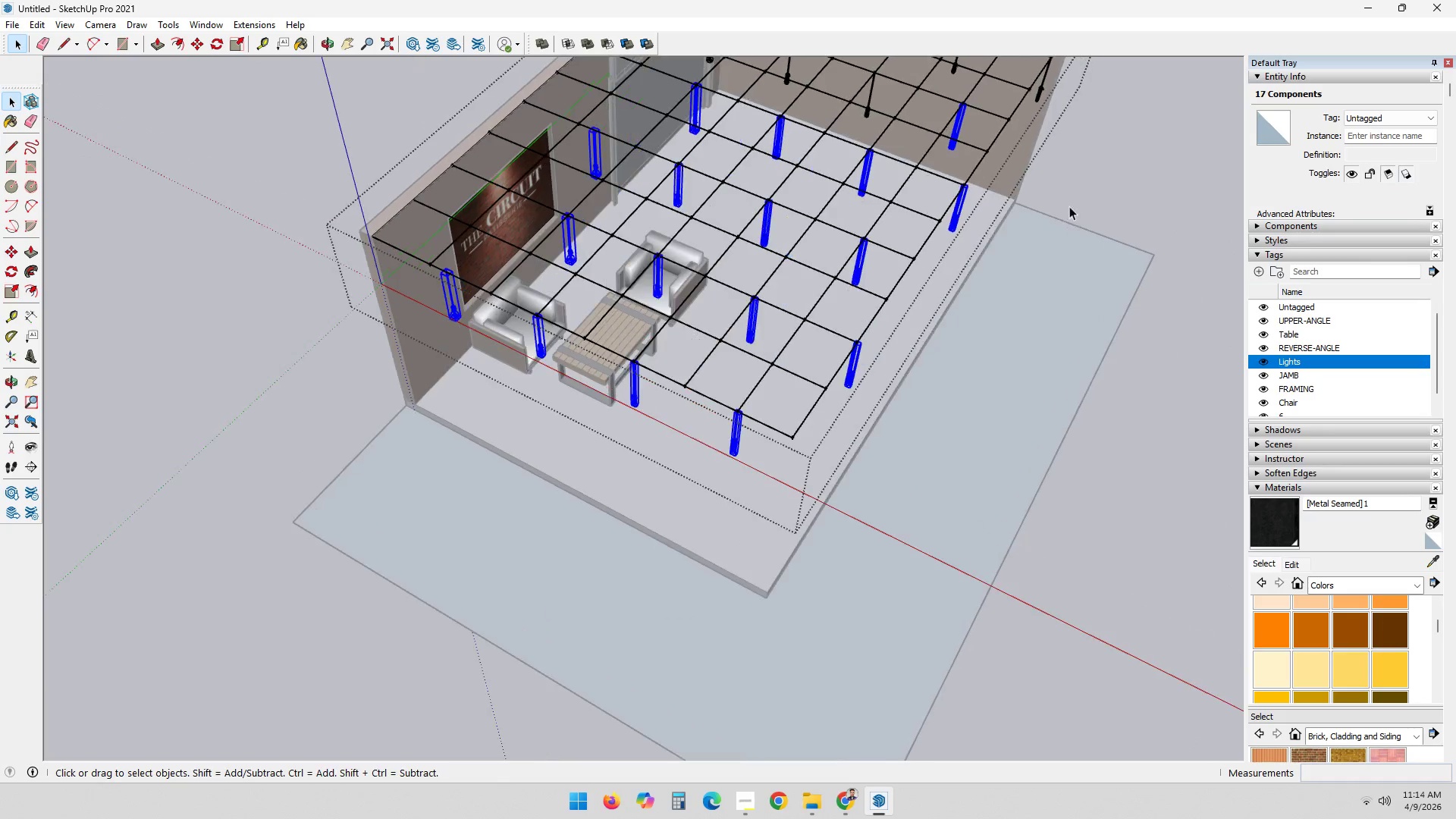 
hold_key(key=ControlLeft, duration=1.17)
left_click_drag(start_coordinate=[577, 91], to_coordinate=[1090, 400])
 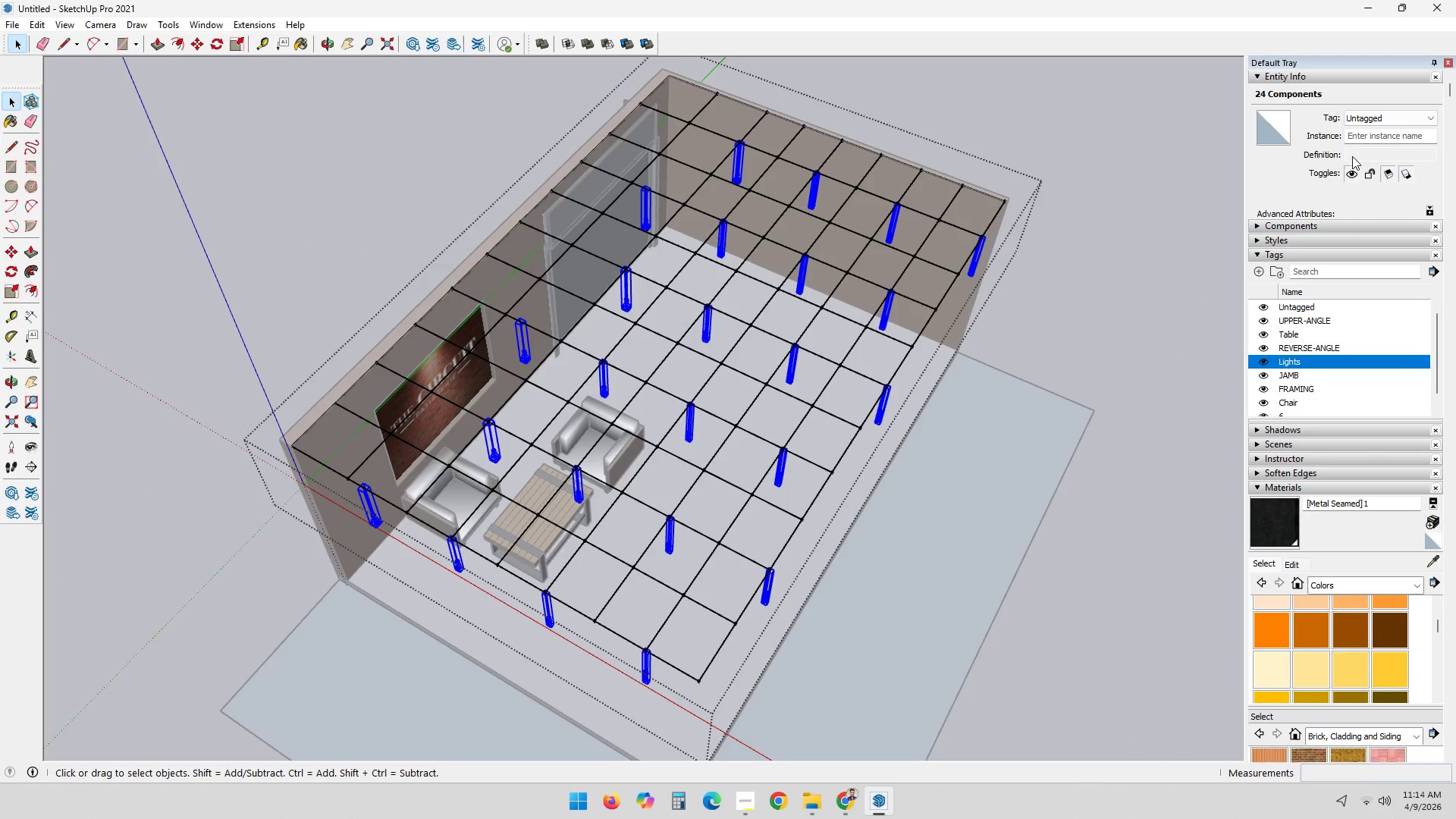 
left_click([1403, 124])
 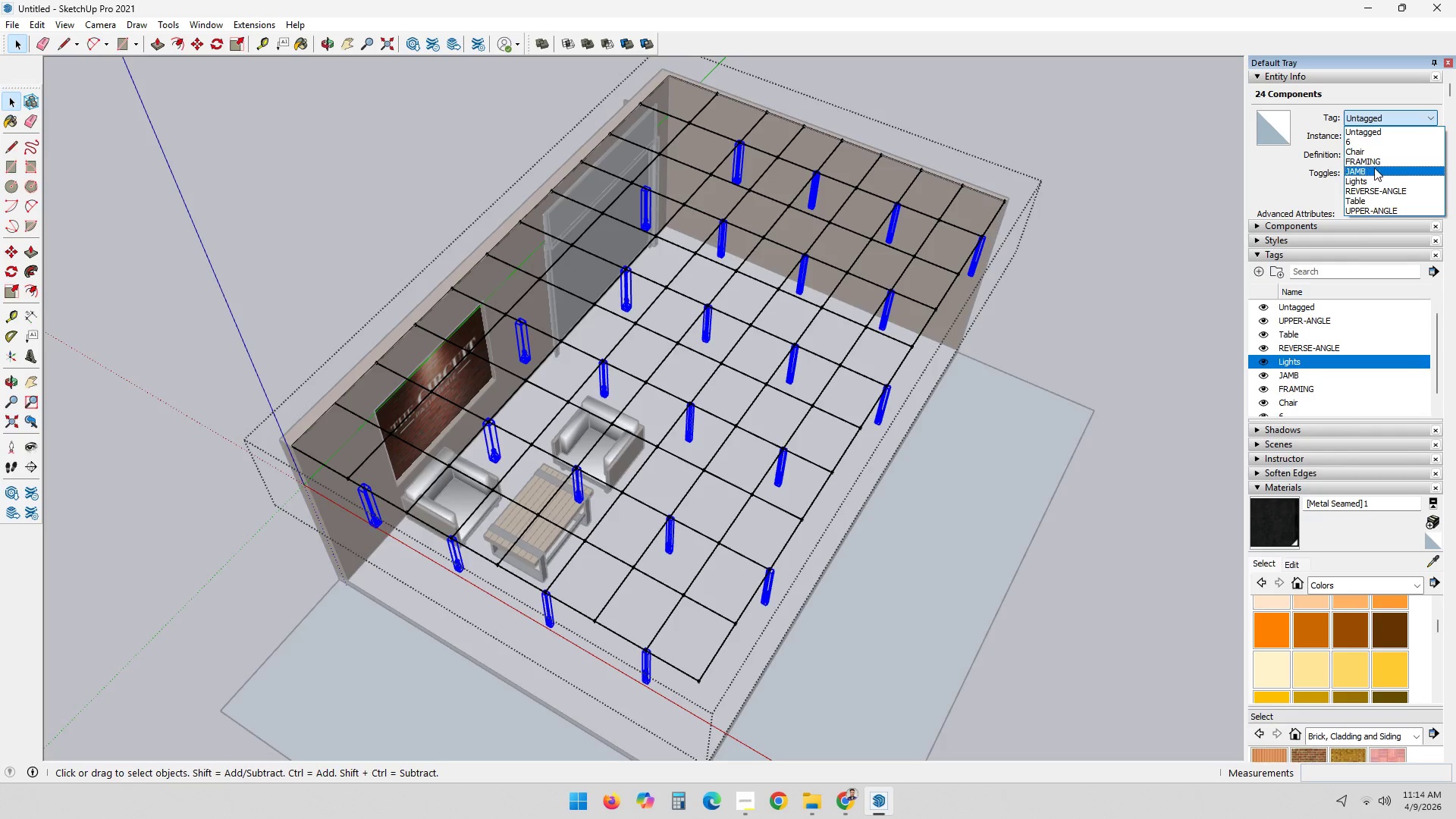 
left_click([1370, 179])
 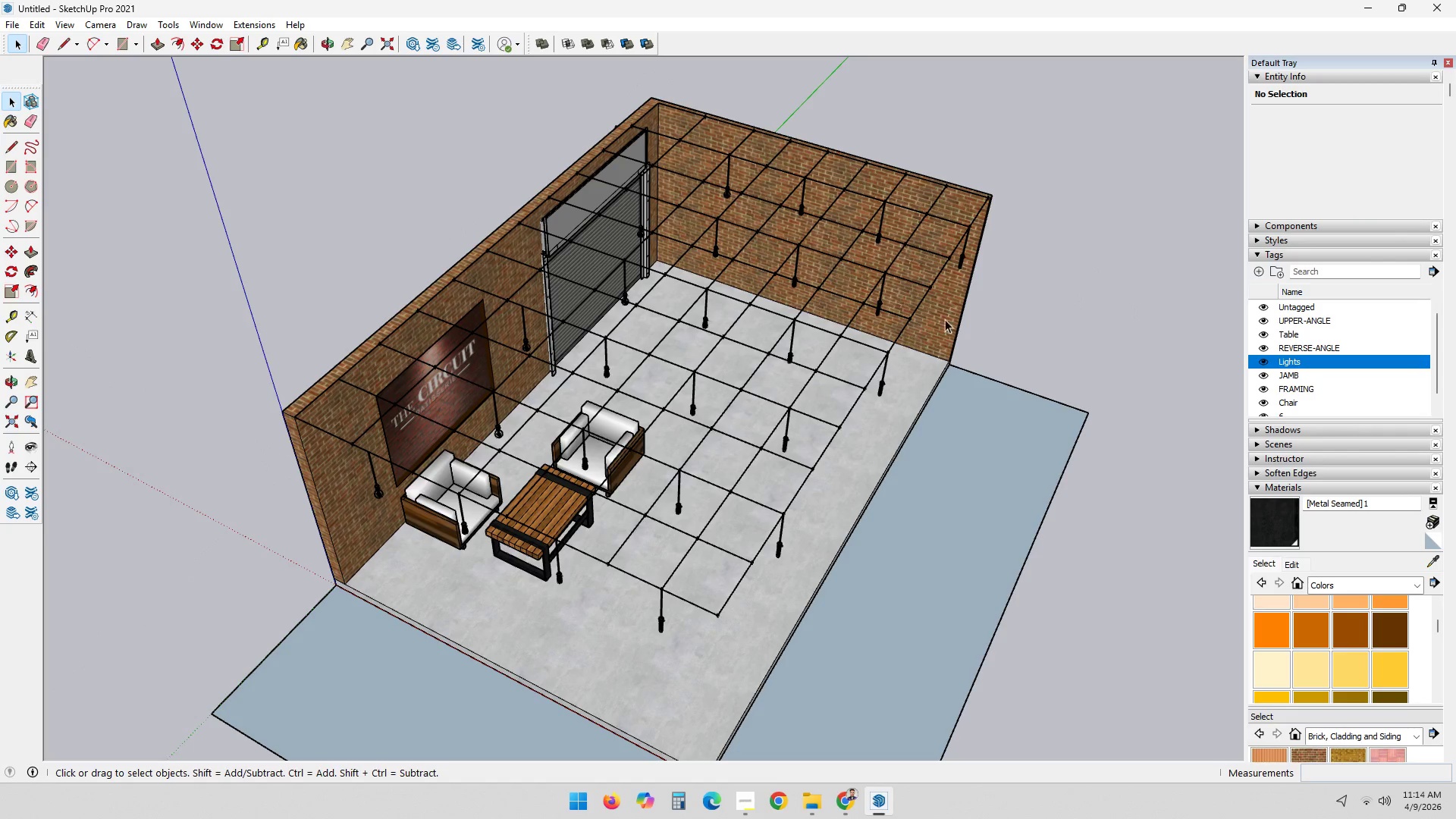 
double_click([929, 288])
 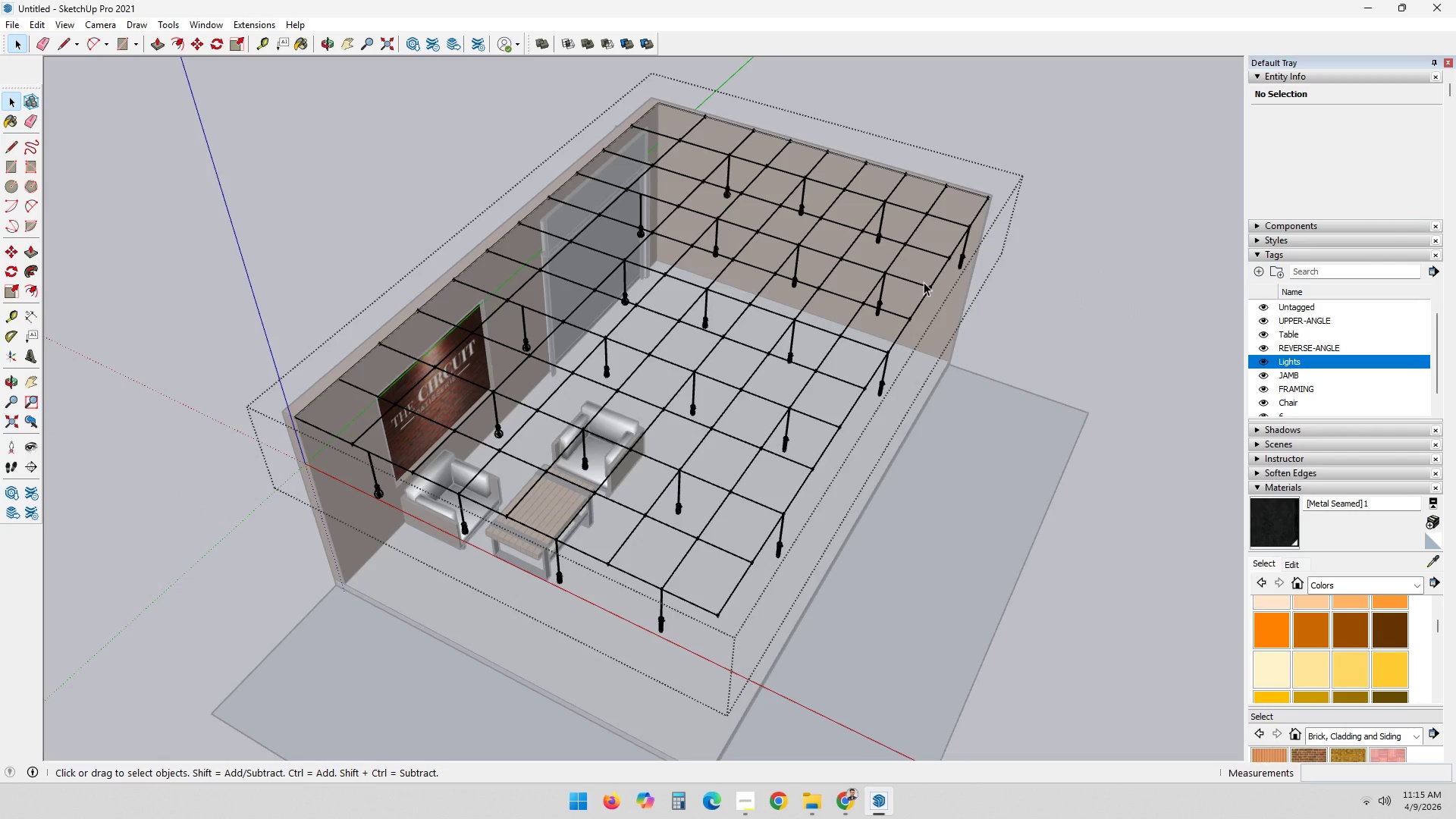 
double_click([924, 282])
 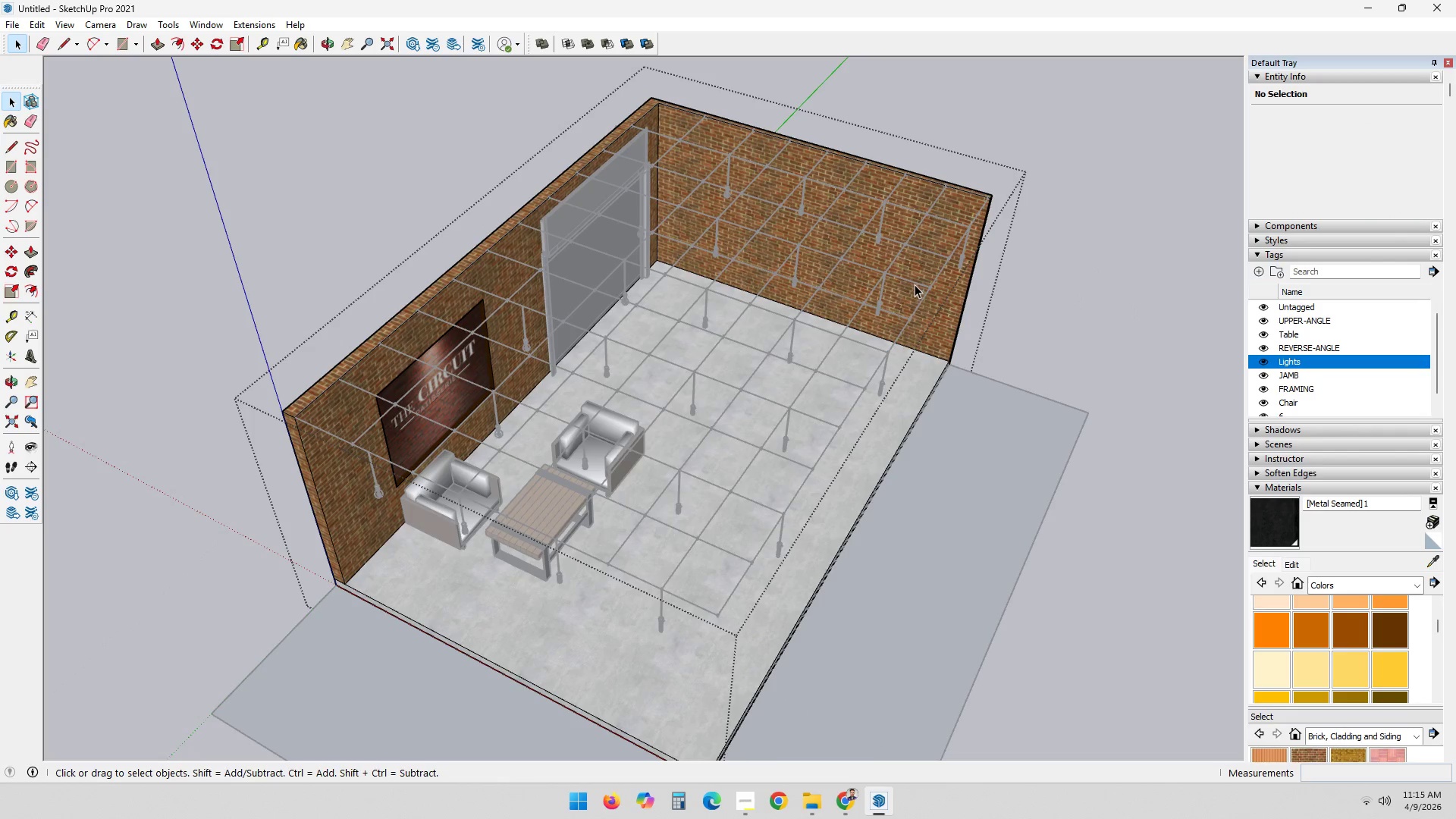 
left_click([1064, 199])
 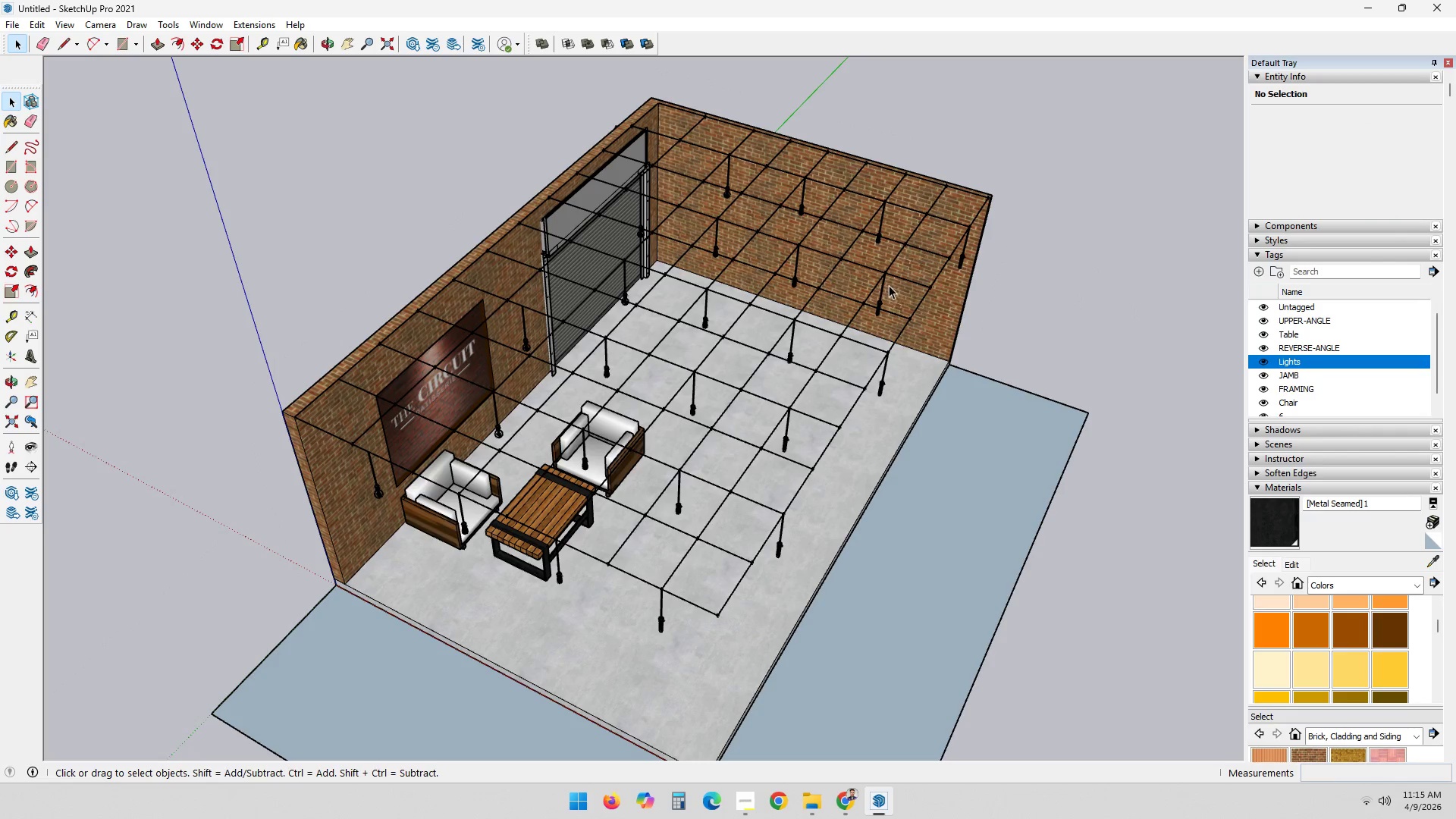 
double_click([886, 282])
 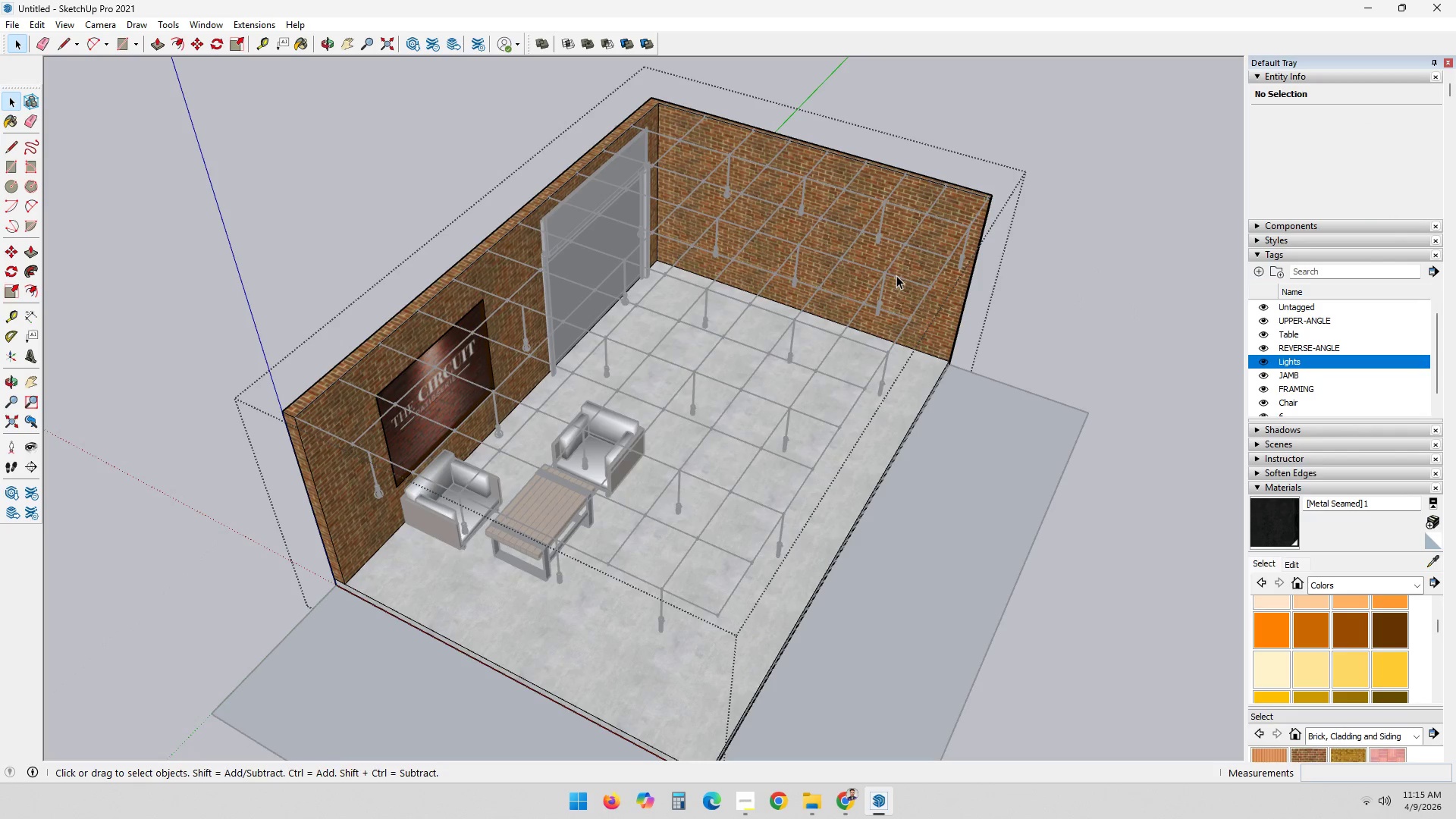 
left_click_drag(start_coordinate=[1080, 237], to_coordinate=[1076, 241])
 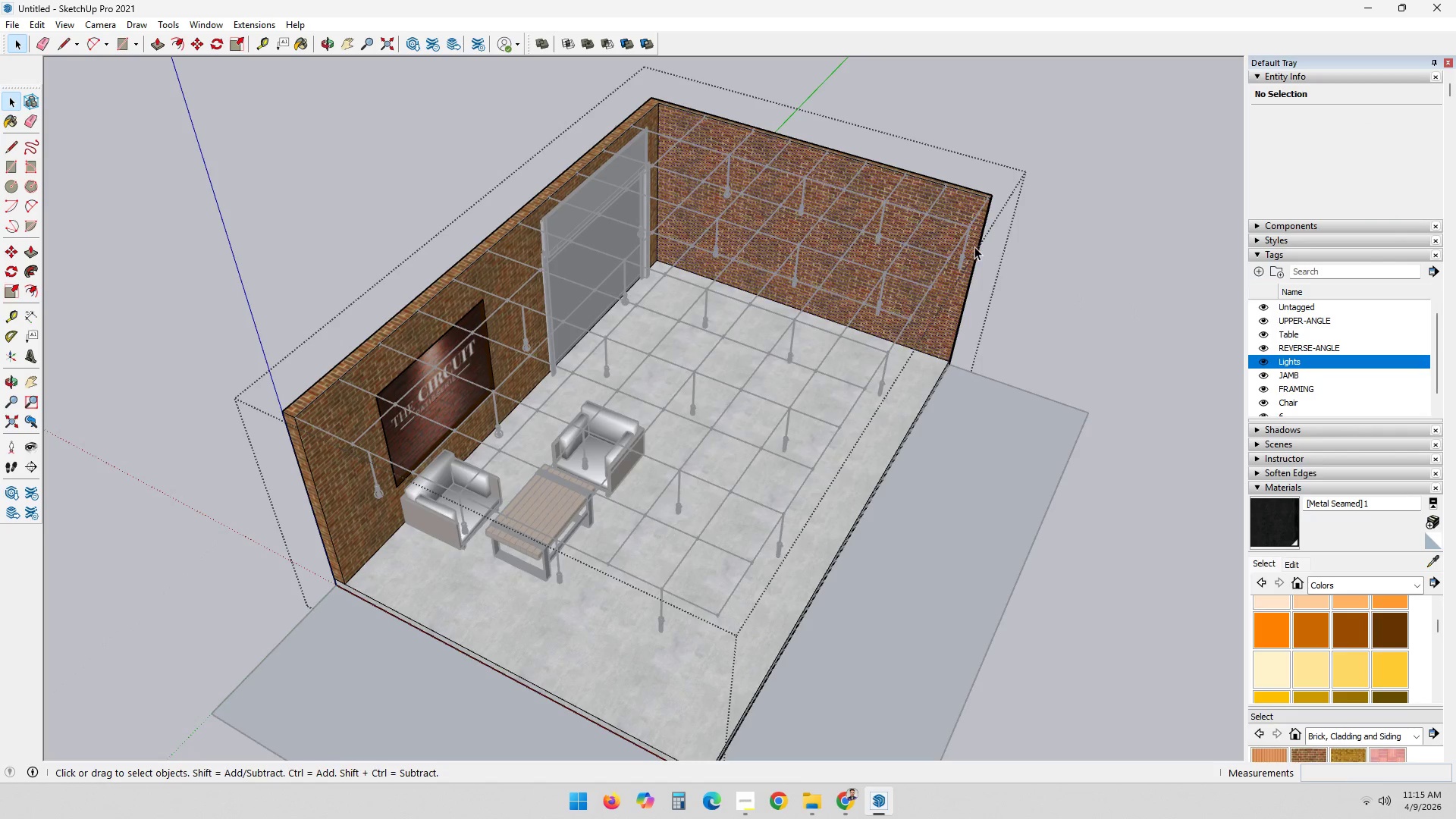 
double_click([970, 241])
 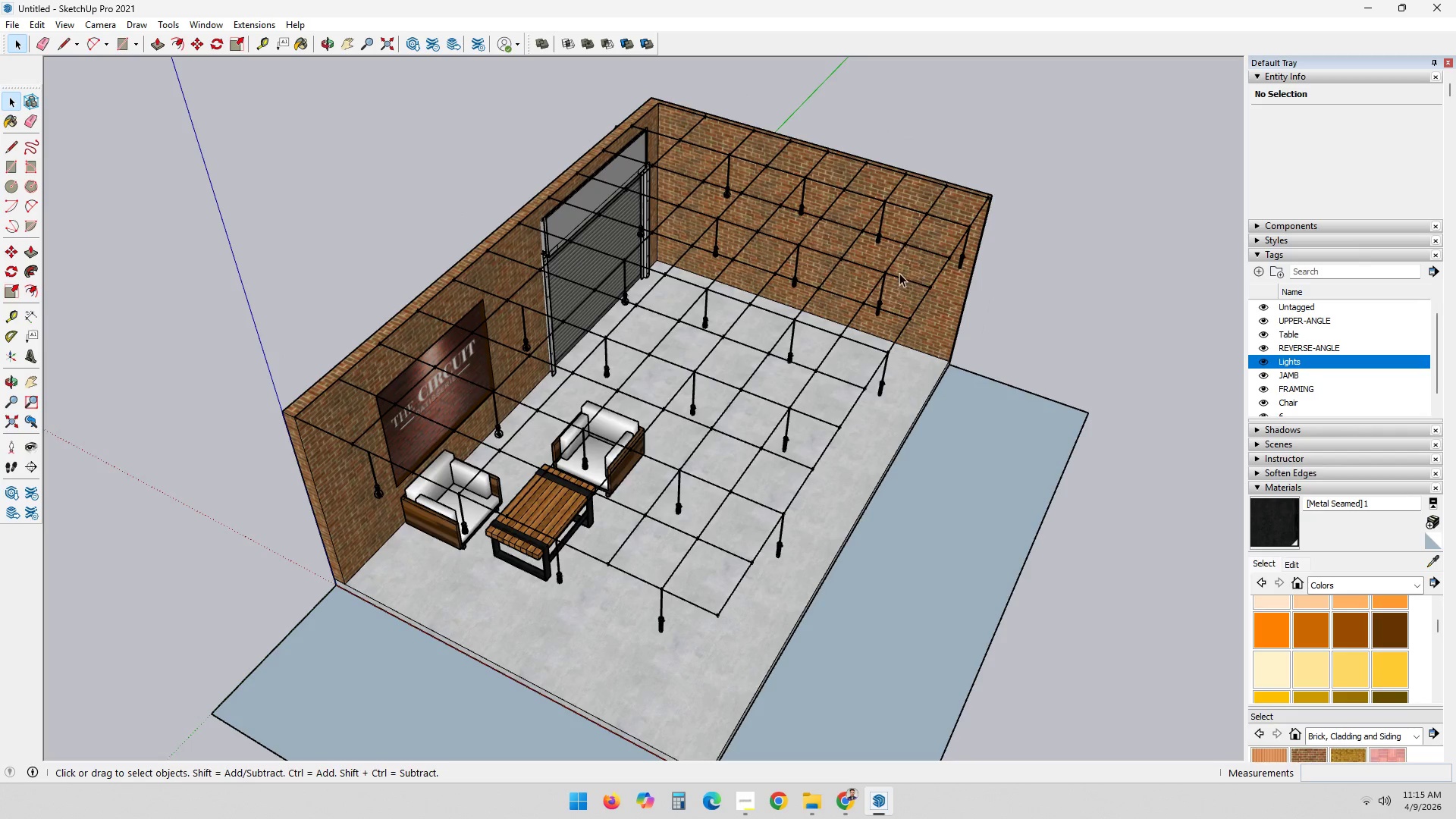 
double_click([889, 276])
 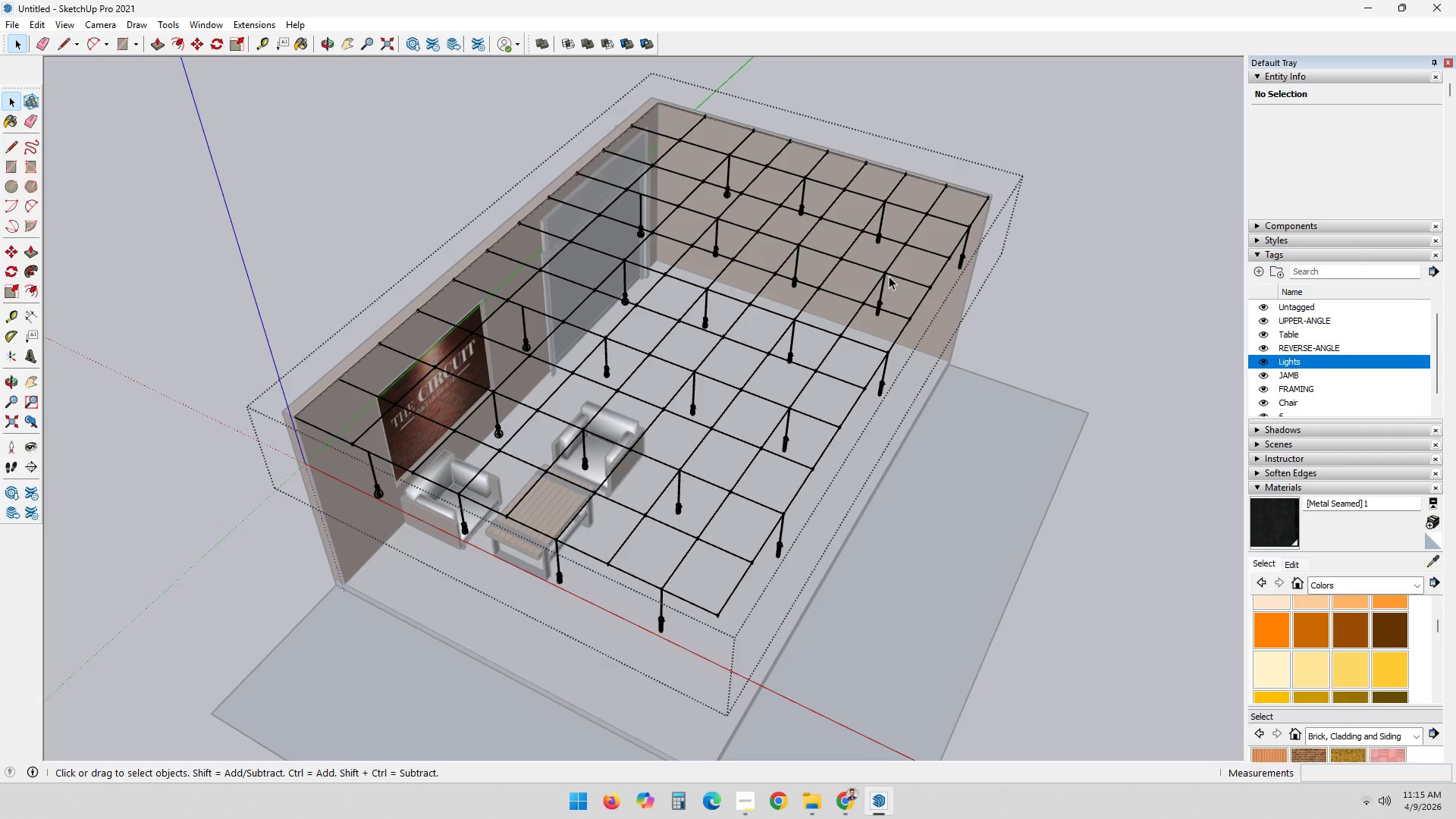 
triple_click([889, 276])
 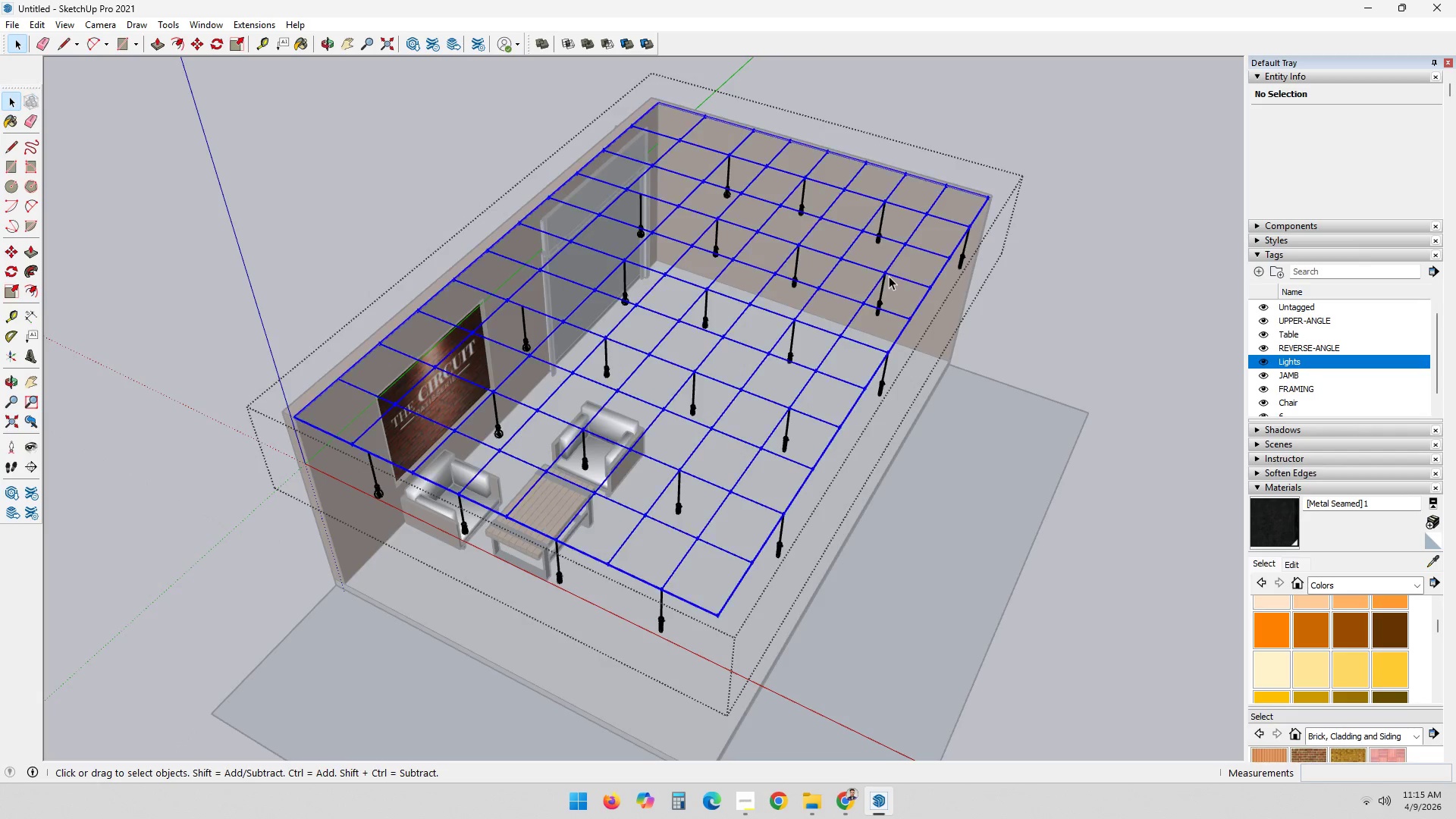 
triple_click([889, 276])
 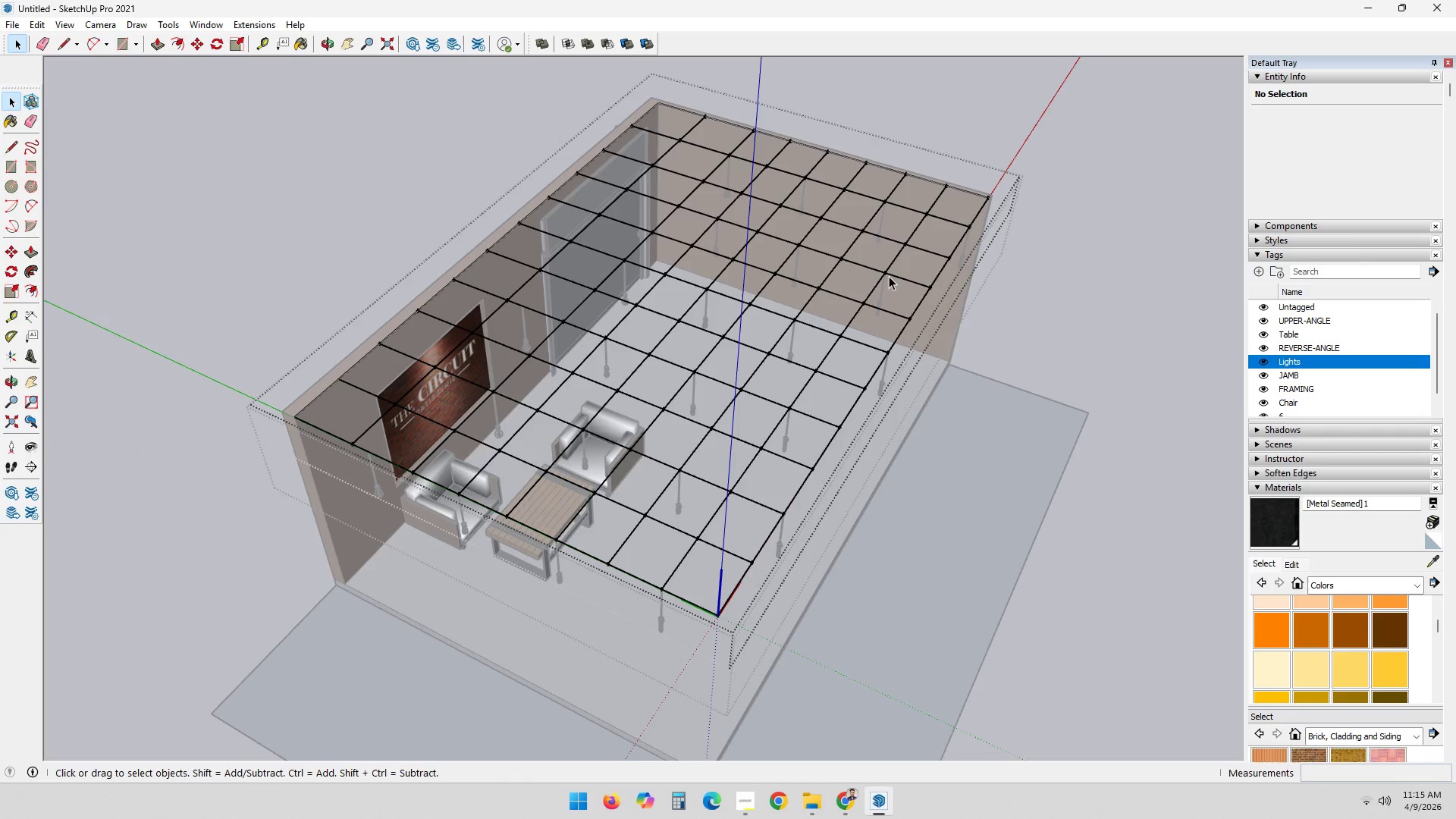 
left_click([889, 276])
 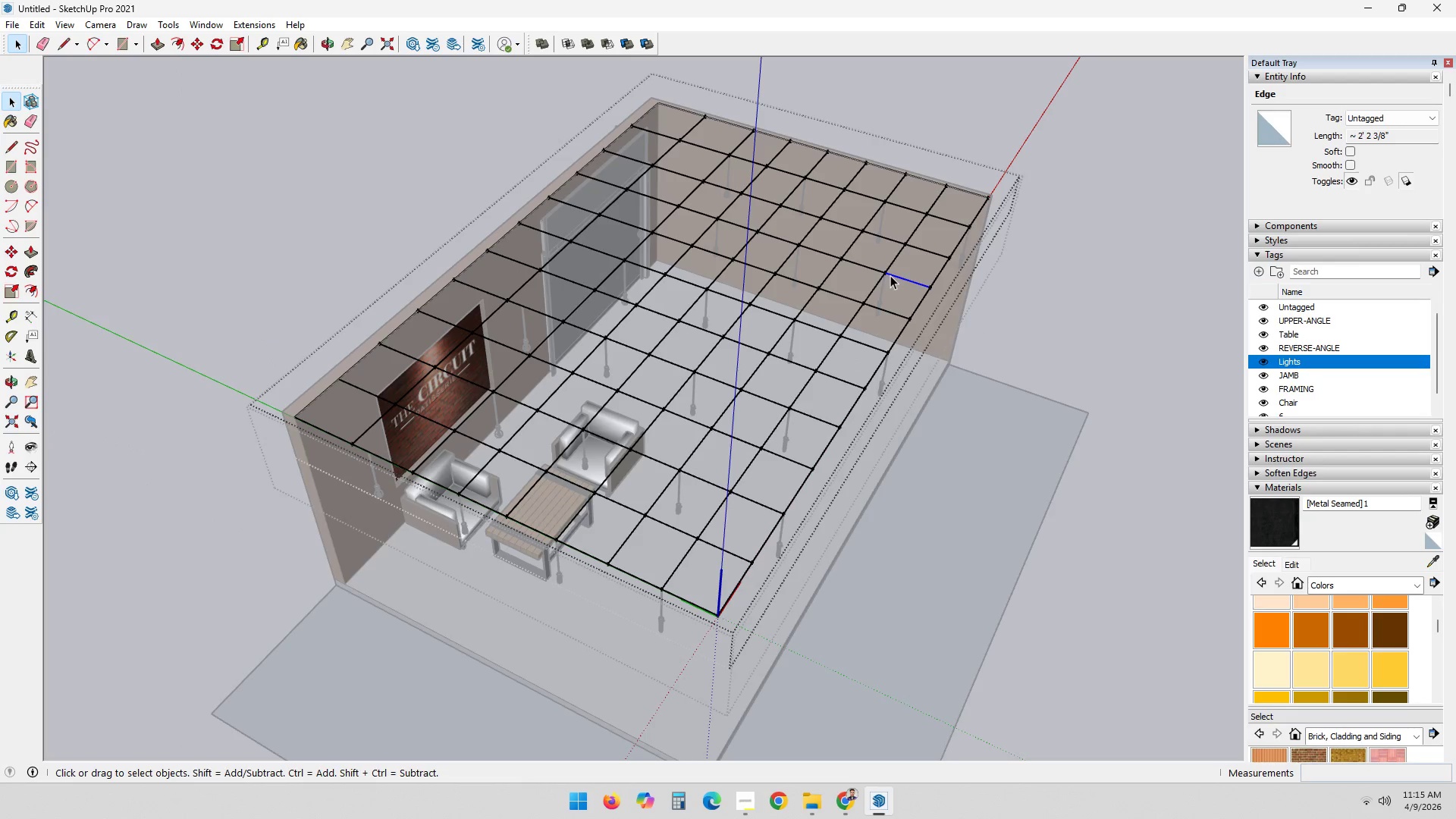 
double_click([890, 275])
 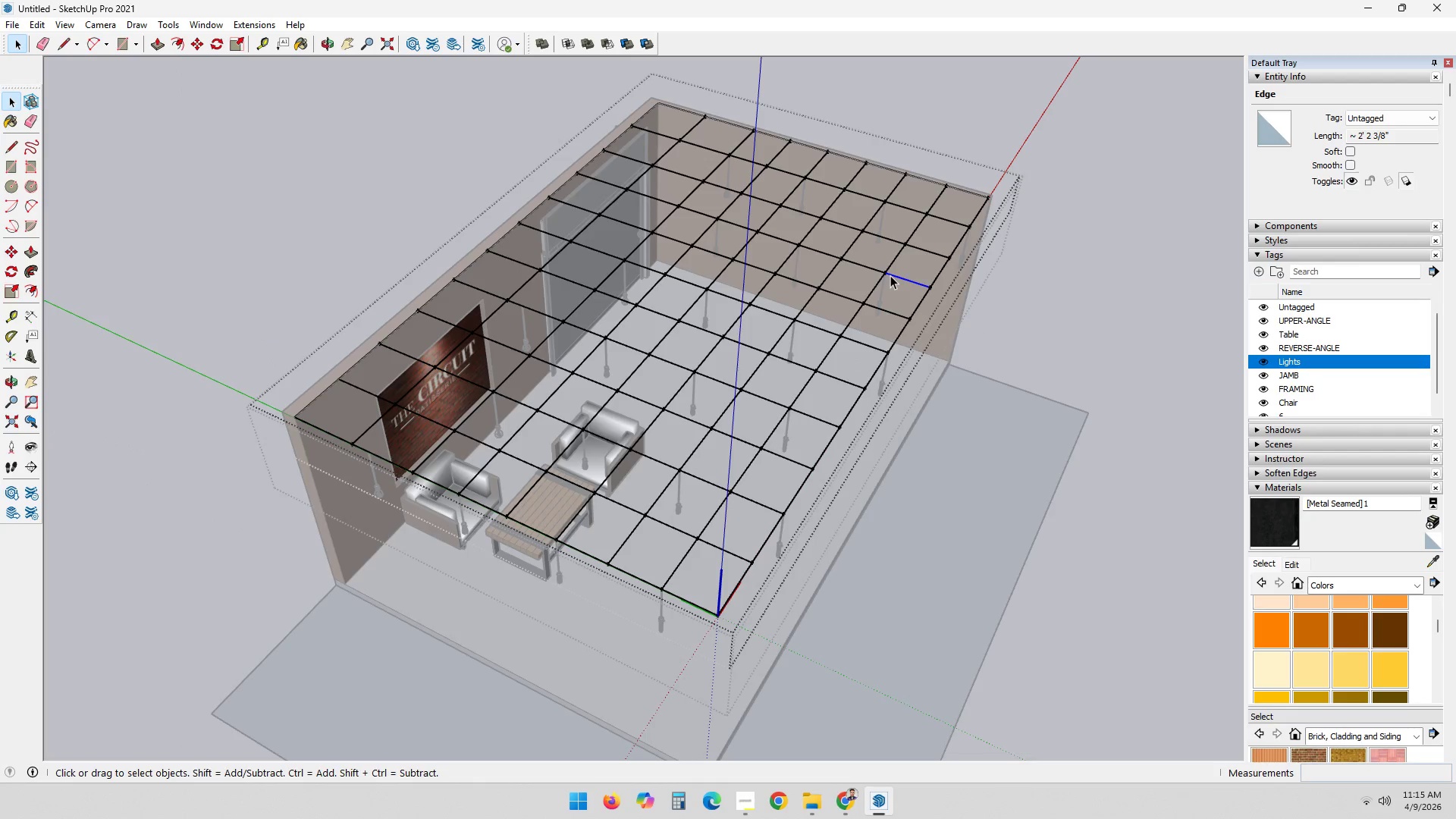 
triple_click([890, 275])
 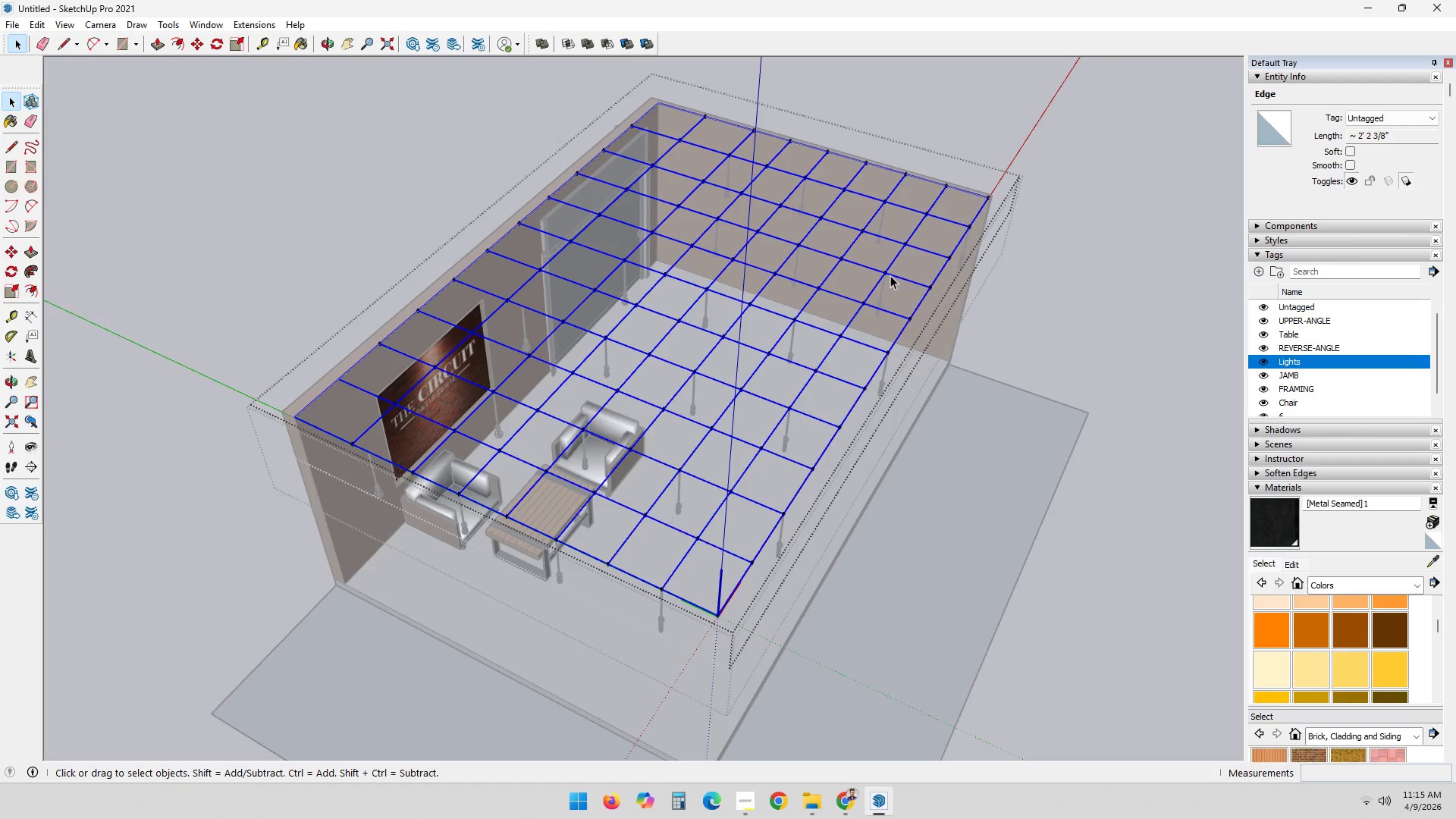 
triple_click([890, 275])
 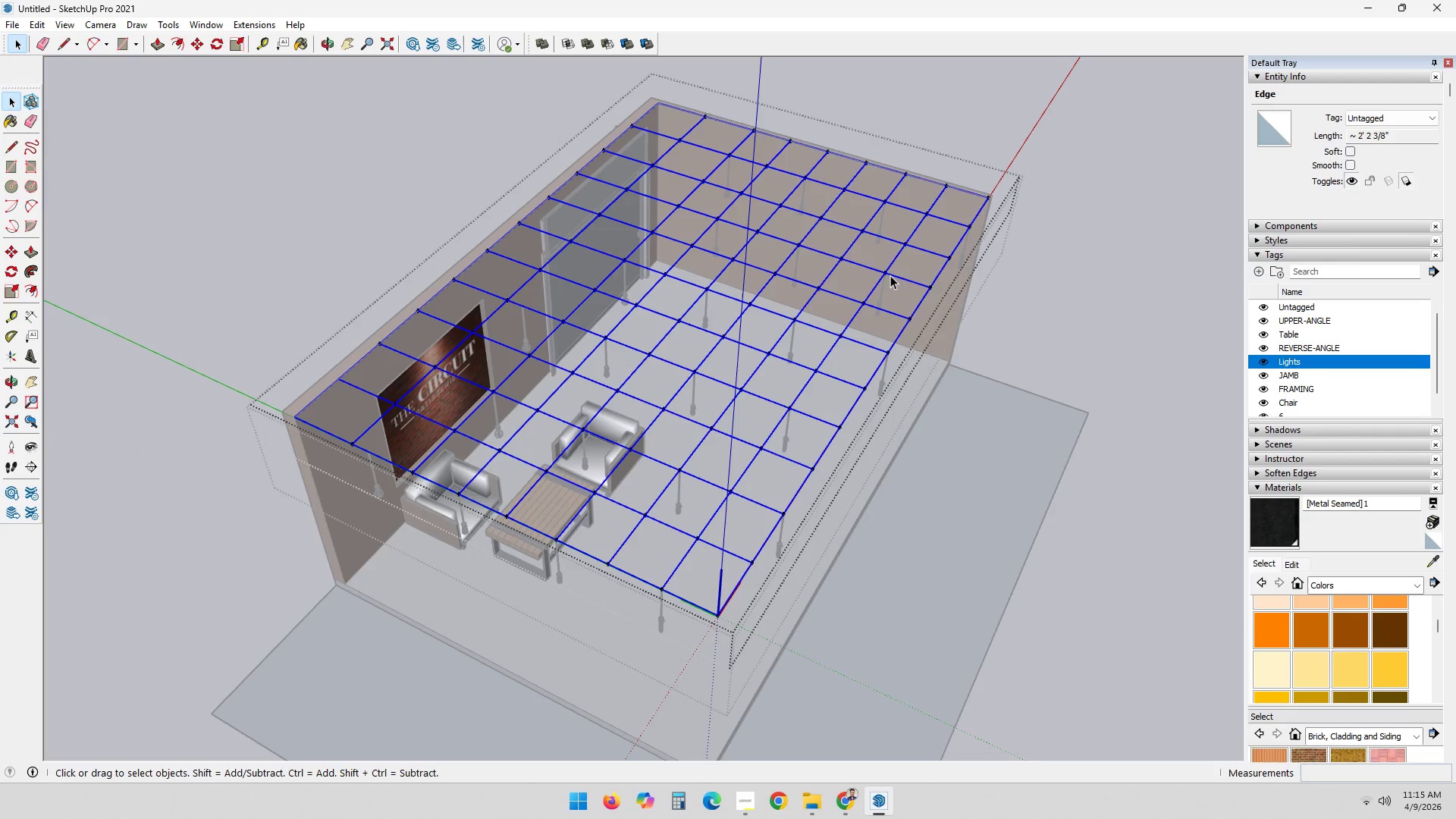 
triple_click([890, 275])
 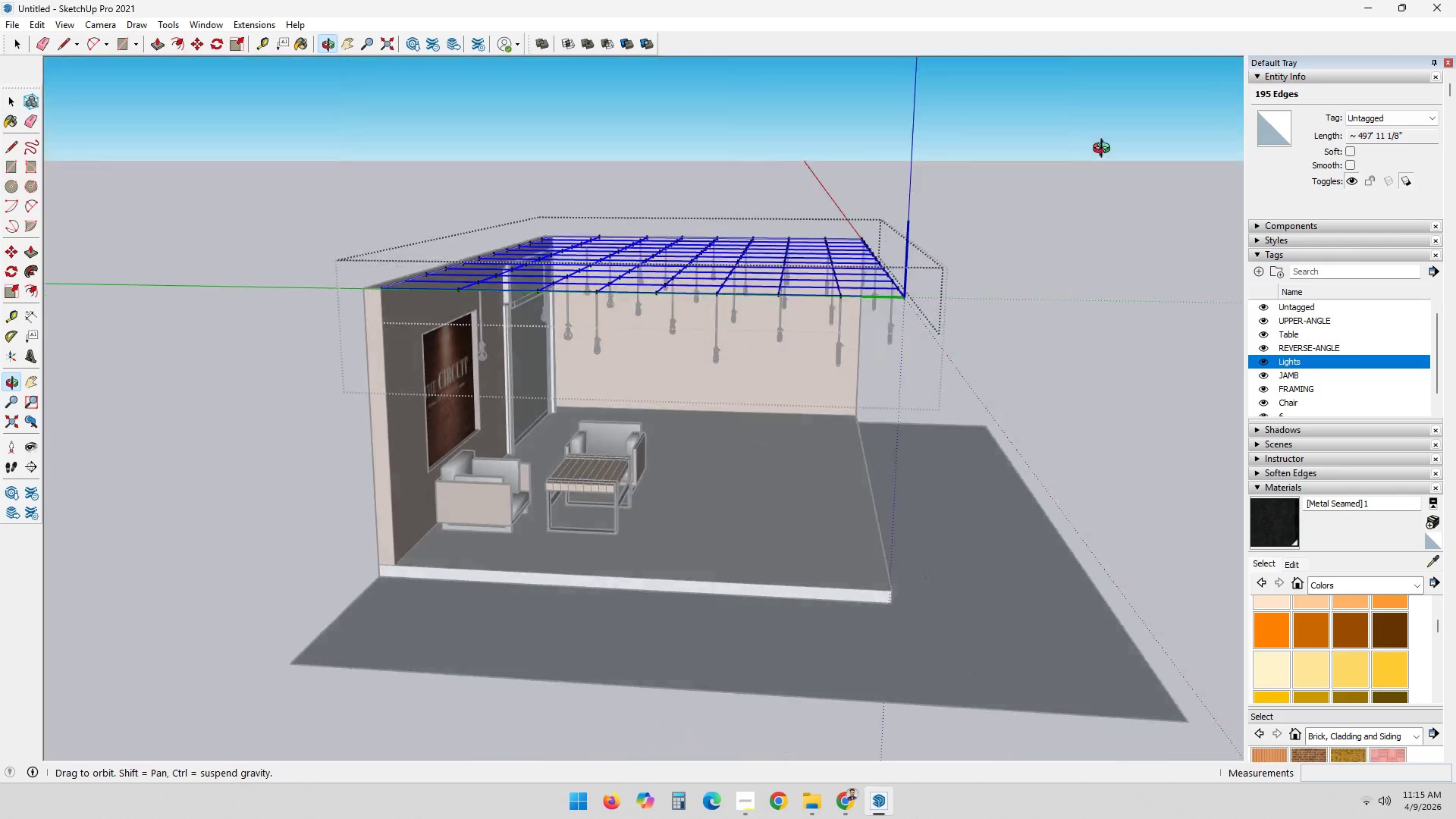 
left_click([990, 284])
 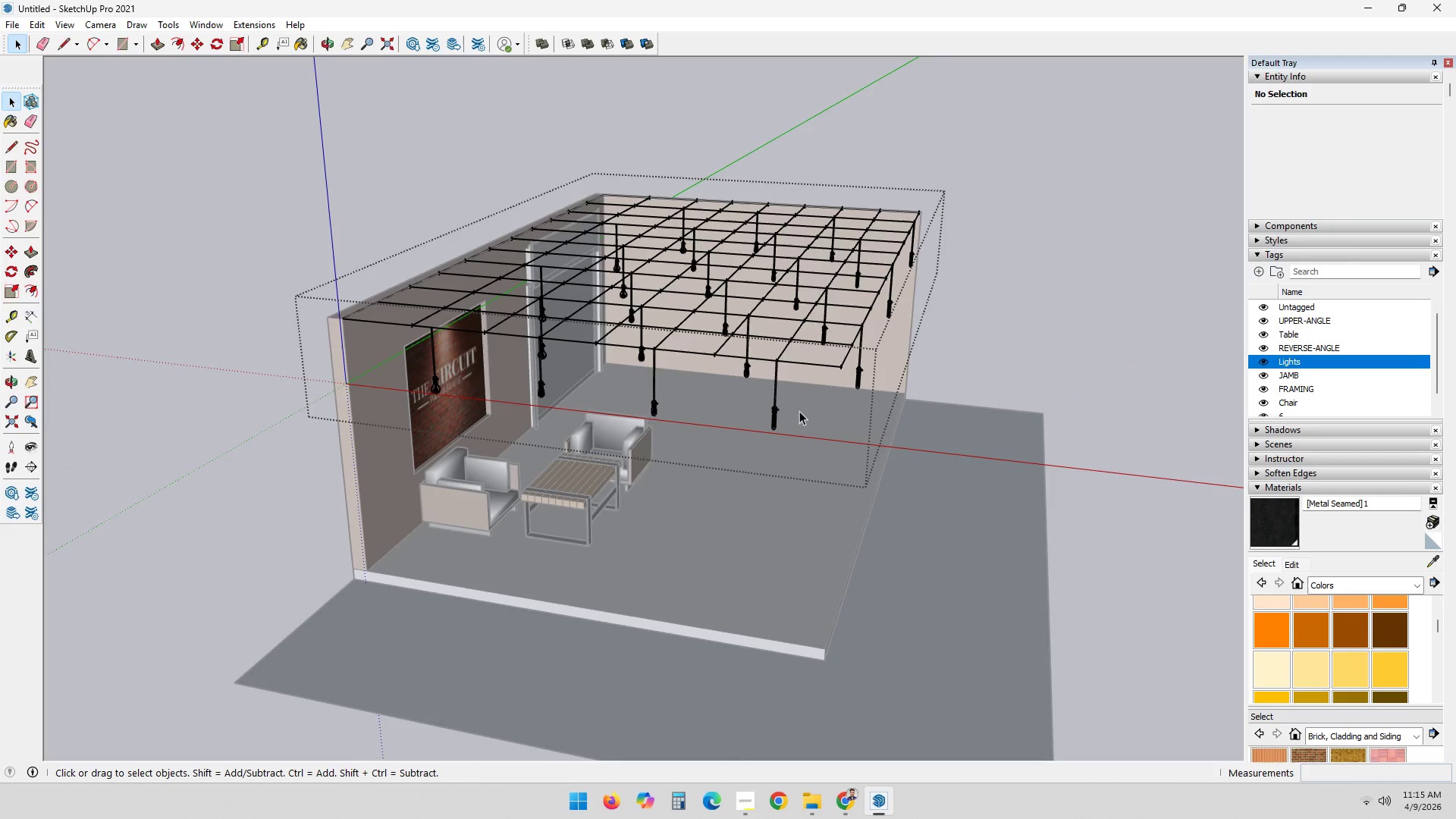 
left_click([817, 366])
 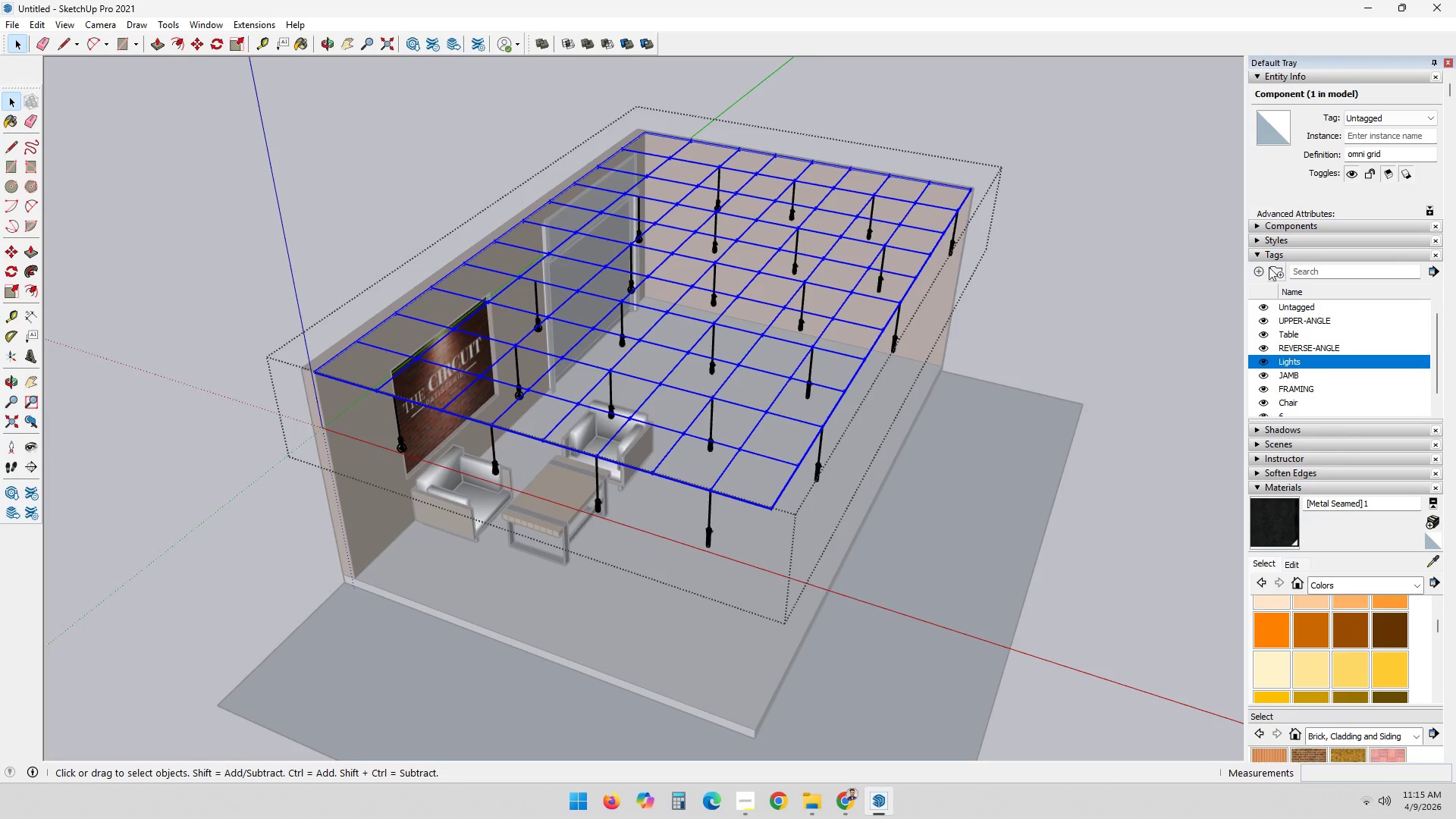 
wait(7.06)
 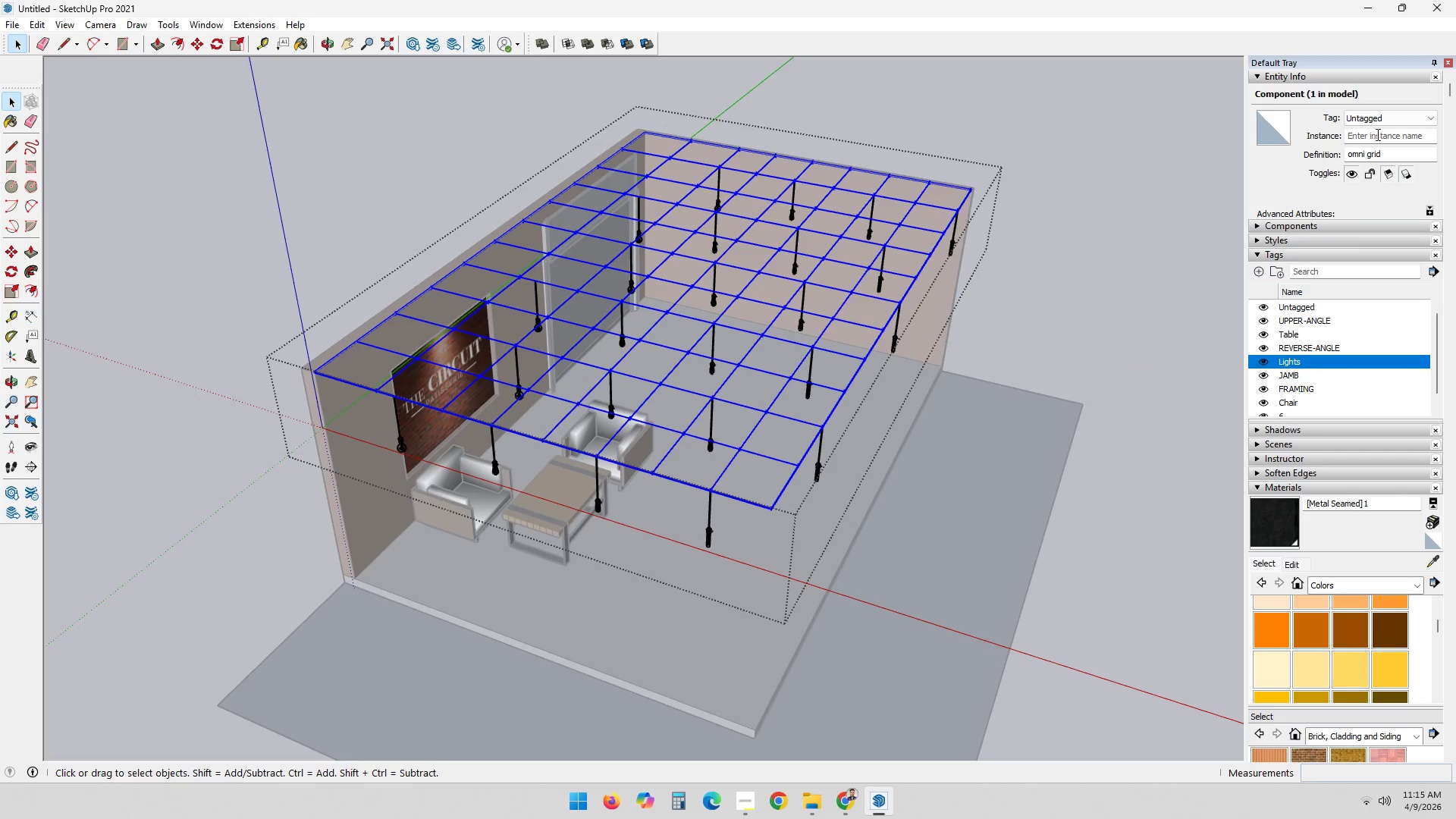 
left_click([1260, 269])
 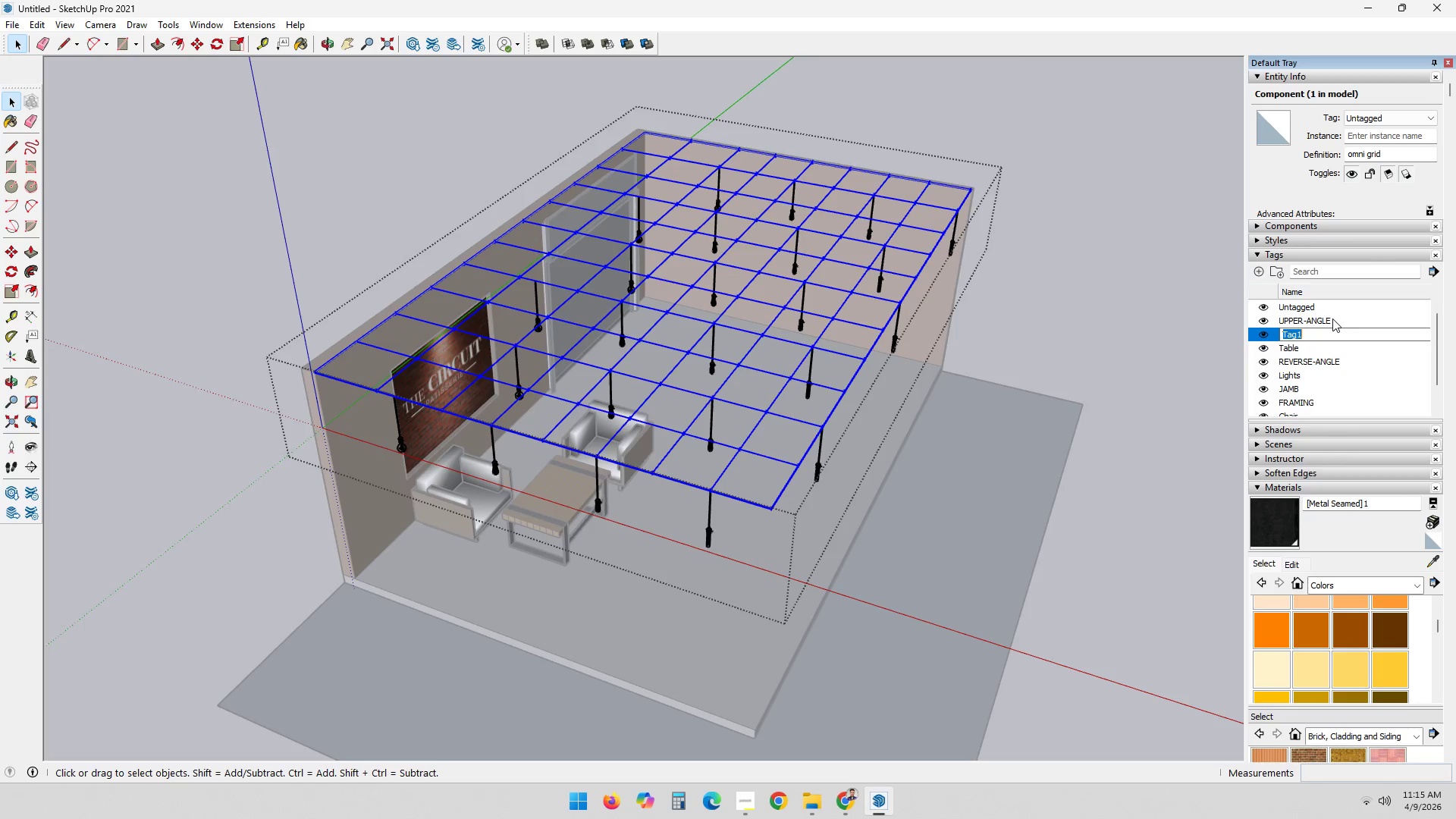 
type(Grid)
 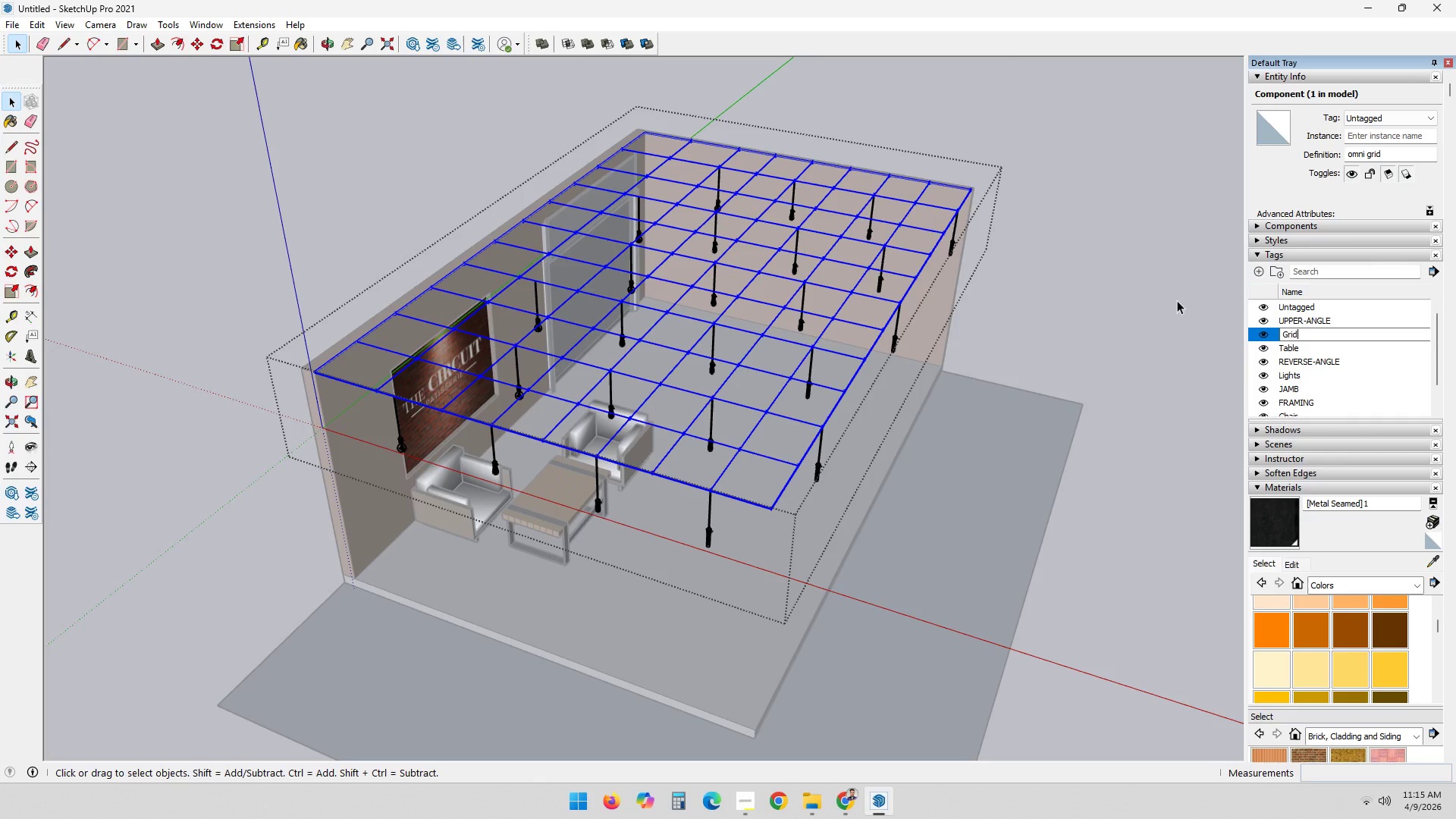 
left_click([1139, 224])
 